 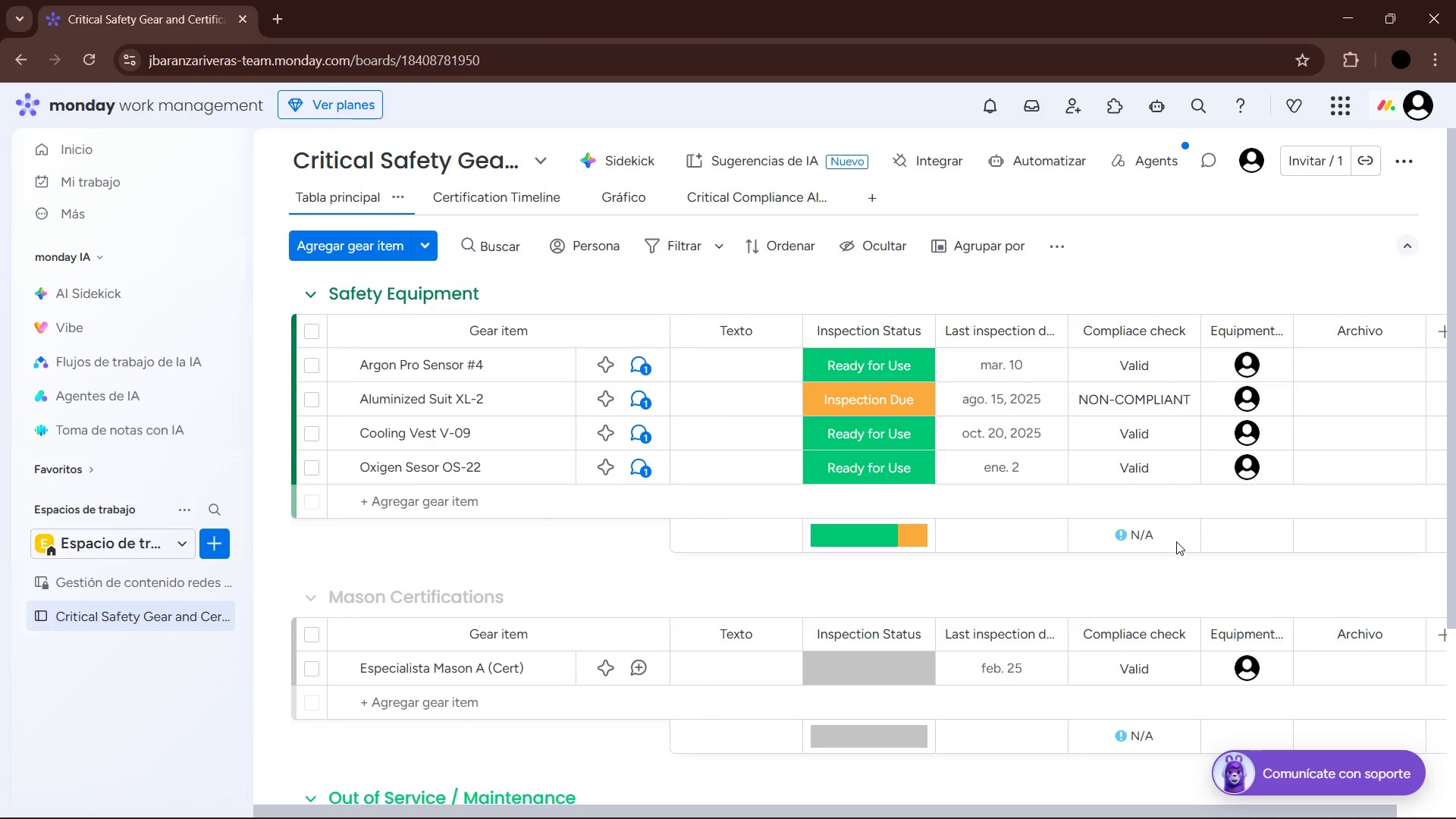 
scroll: coordinate [1178, 535], scroll_direction: down, amount: 1.0
 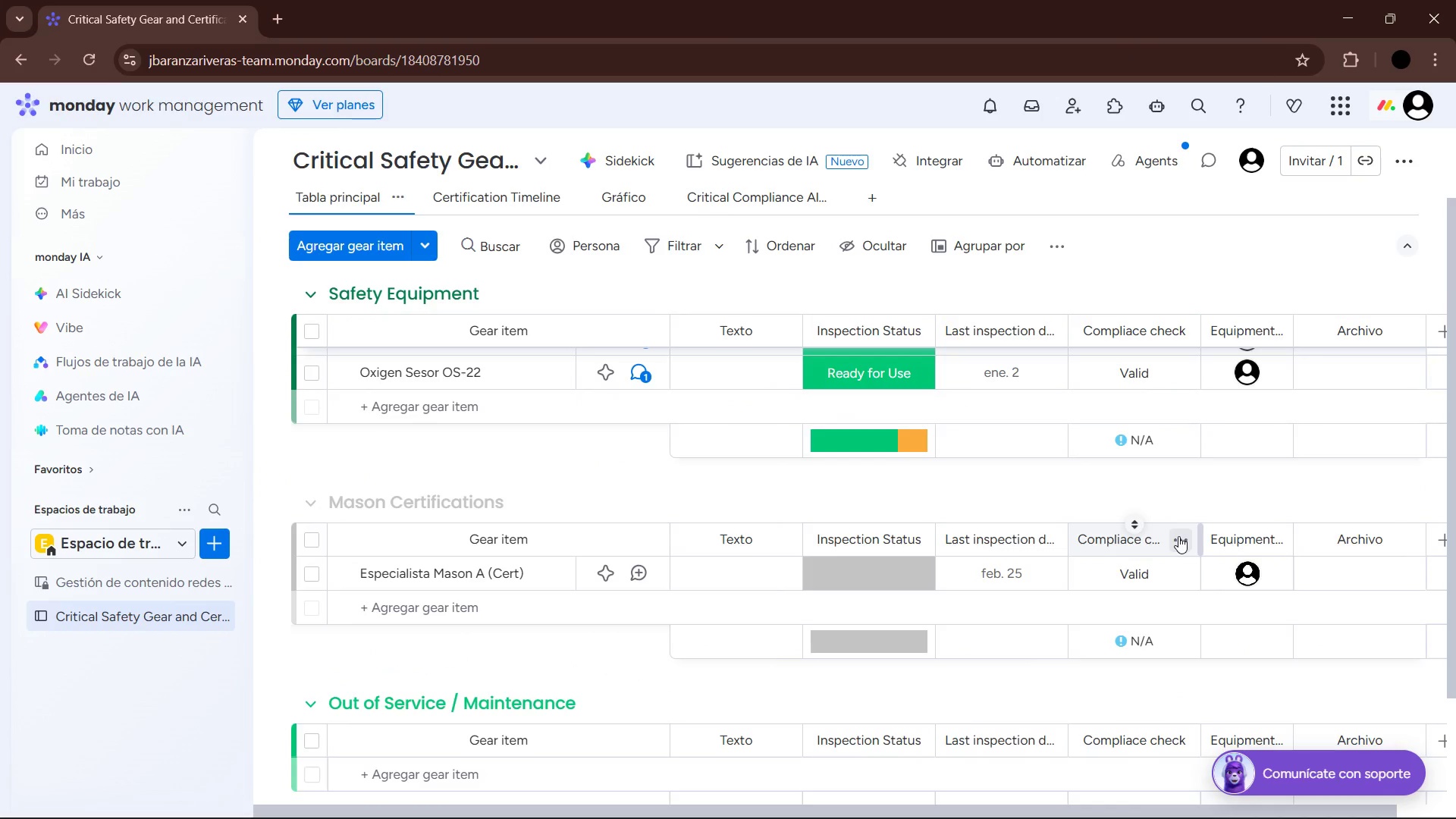 
scroll: coordinate [1178, 541], scroll_direction: up, amount: 7.0
 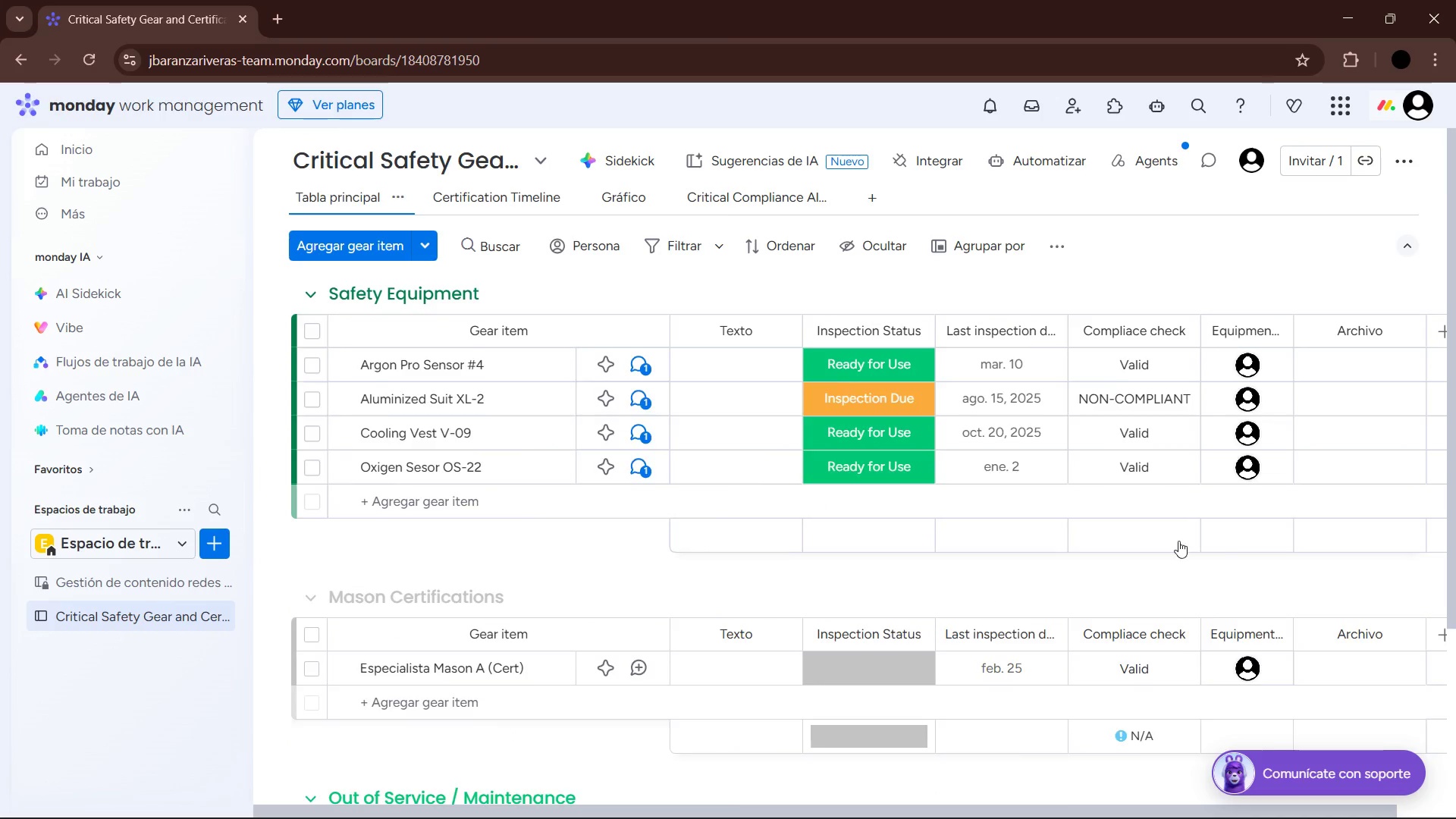 
scroll: coordinate [1178, 541], scroll_direction: down, amount: 1.0
 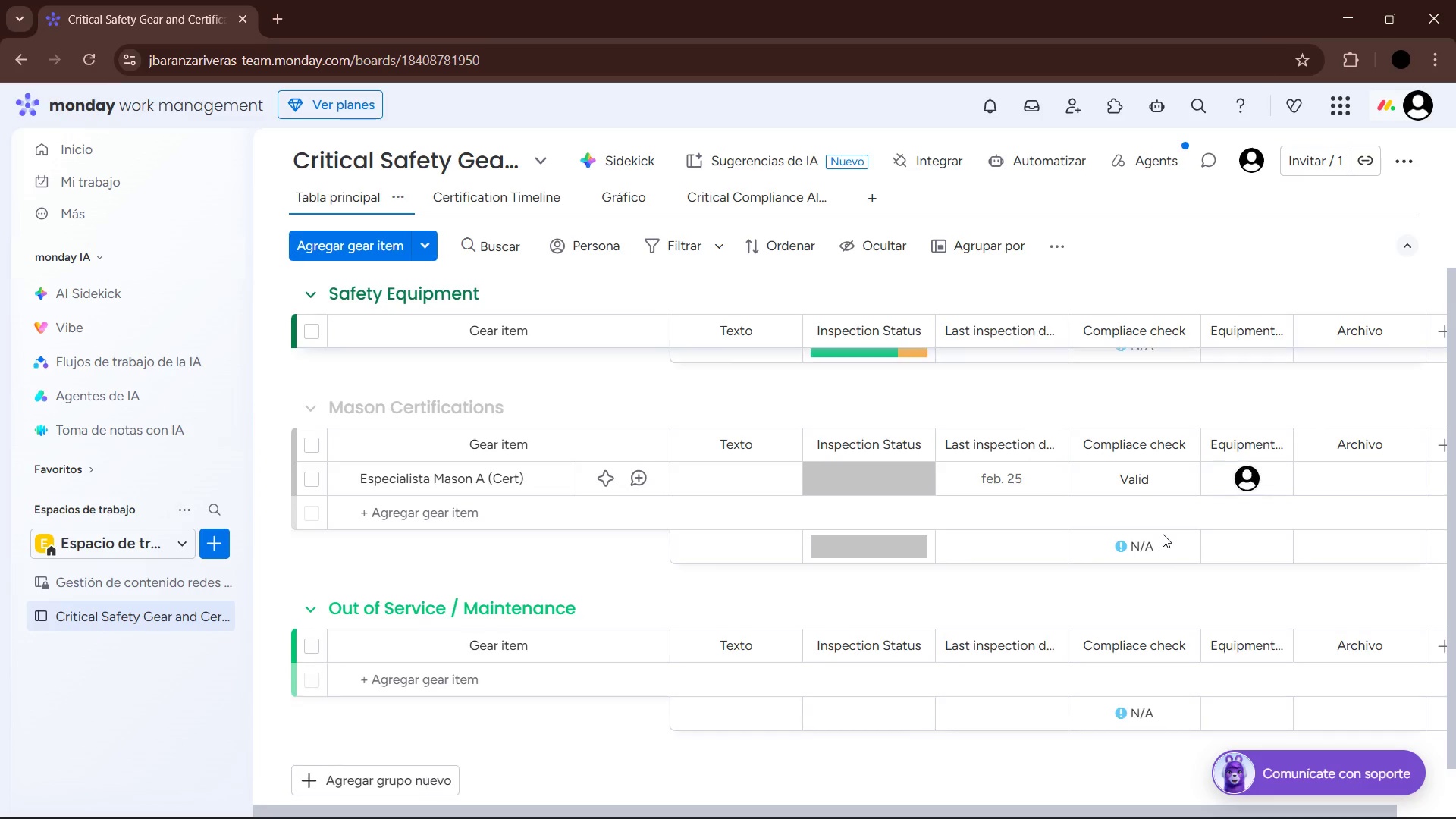 
scroll: coordinate [1139, 541], scroll_direction: up, amount: 5.0
 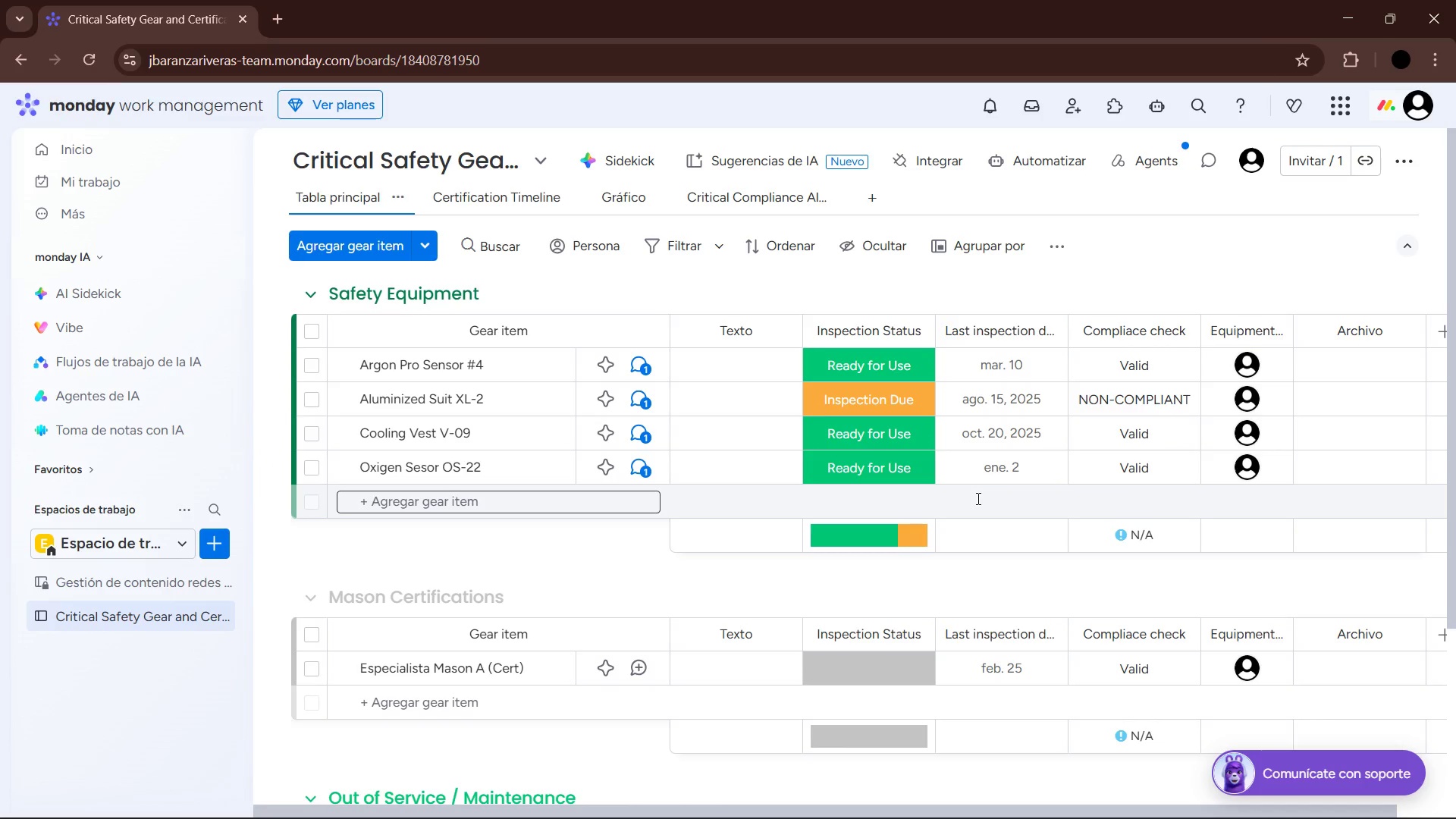 
wait(26.83)
 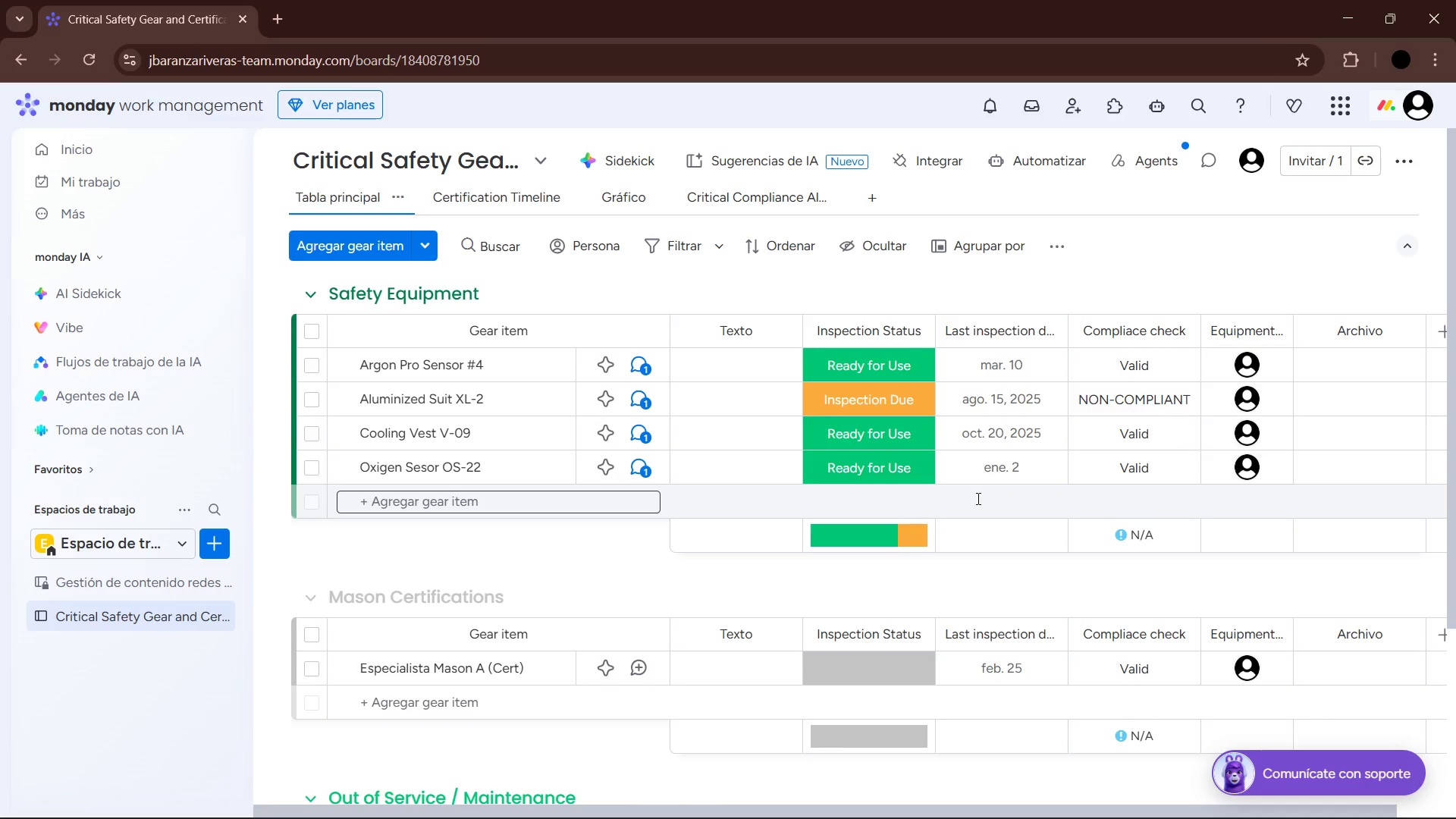 
left_click([486, 451])
 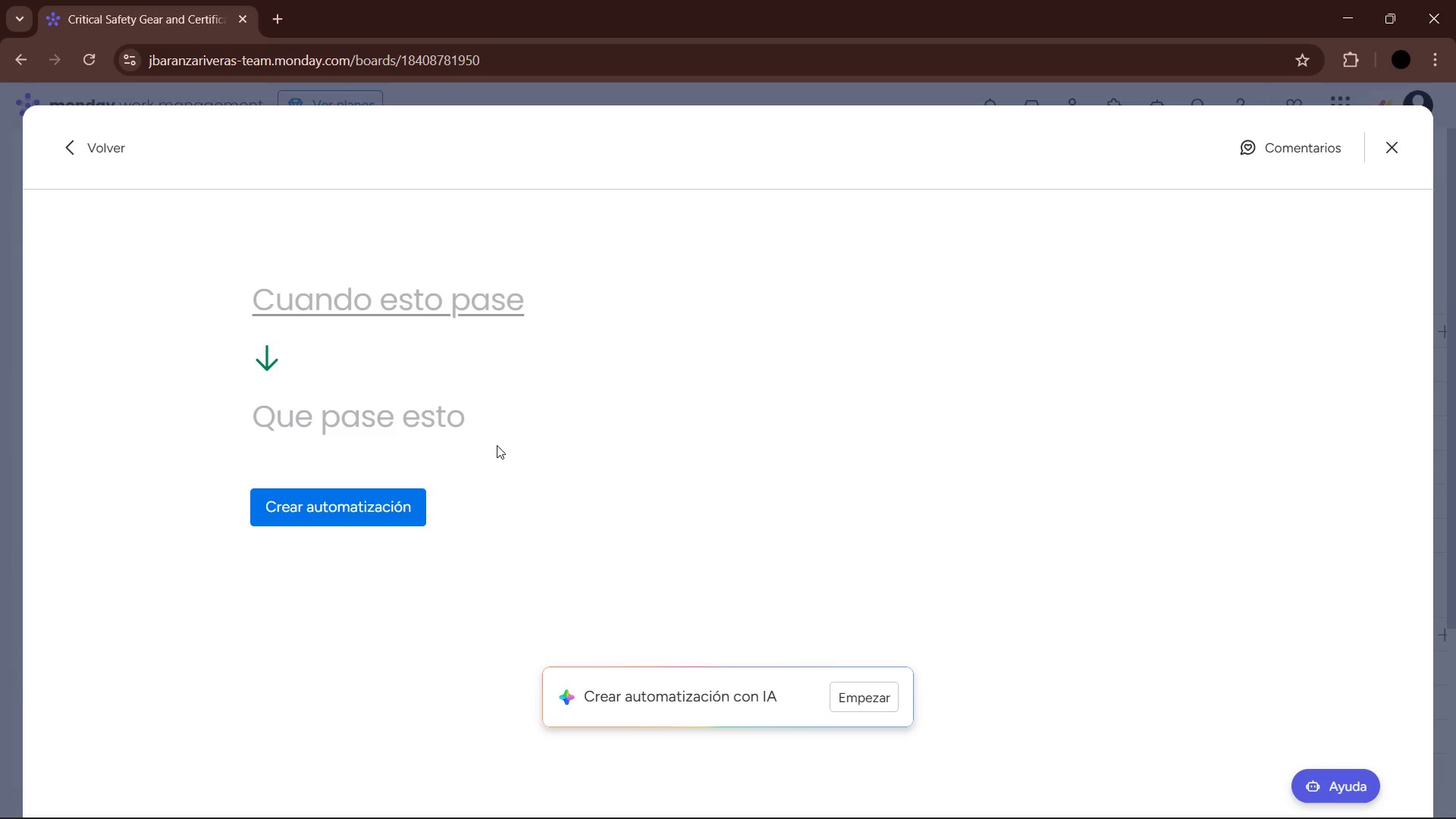 
left_click([350, 300])
 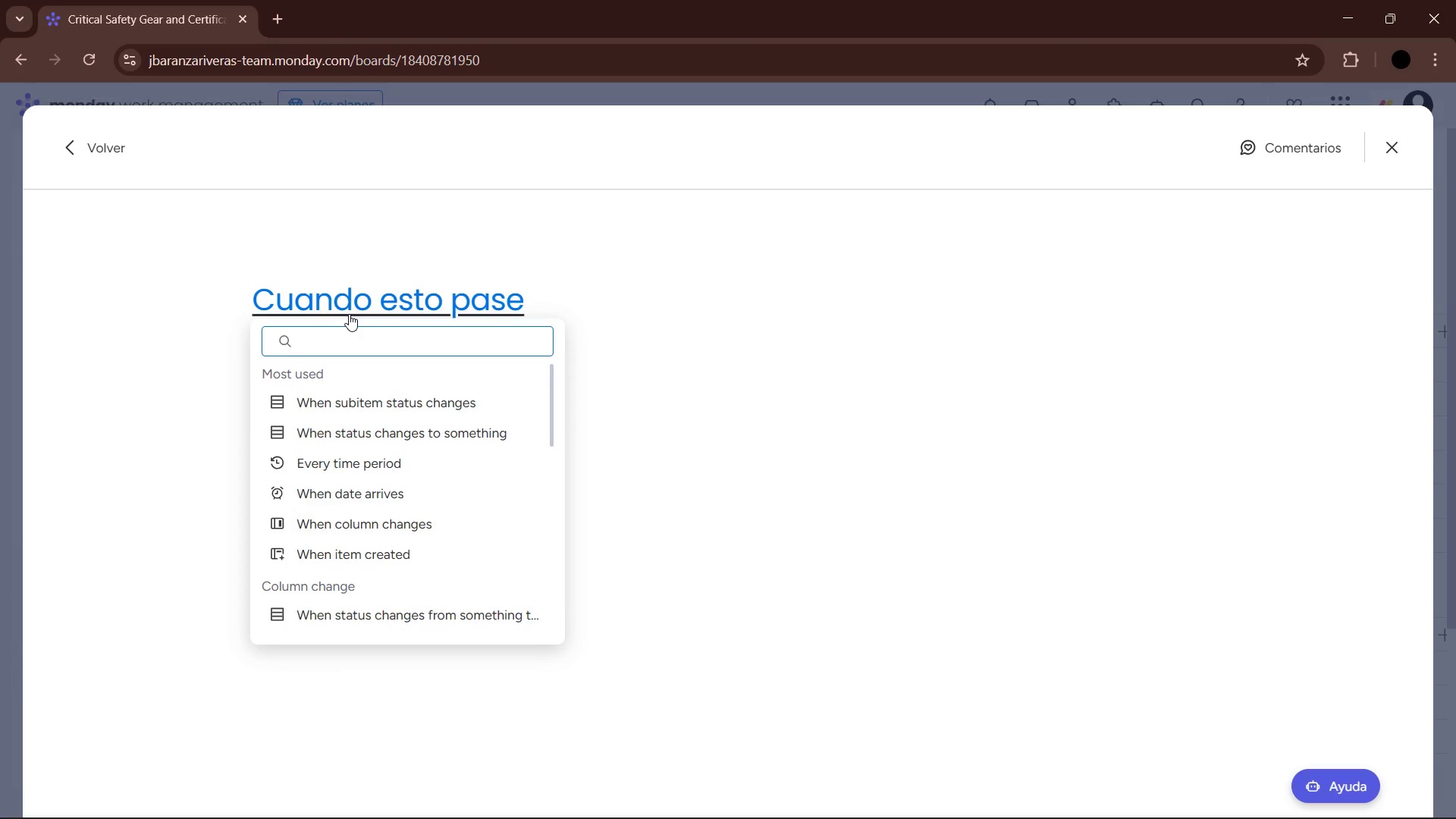 
type(when la)
 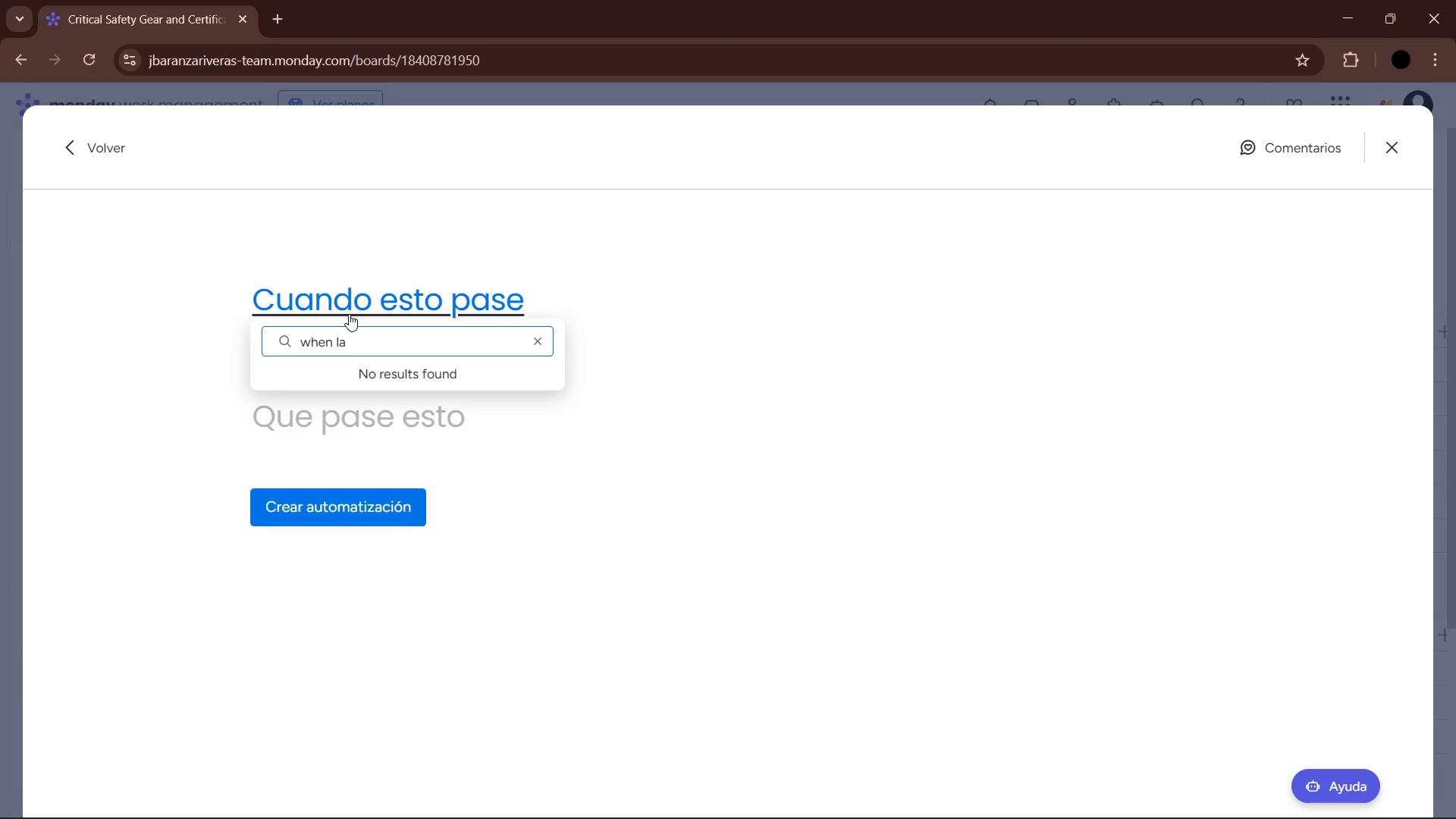 
key(Backspace)
 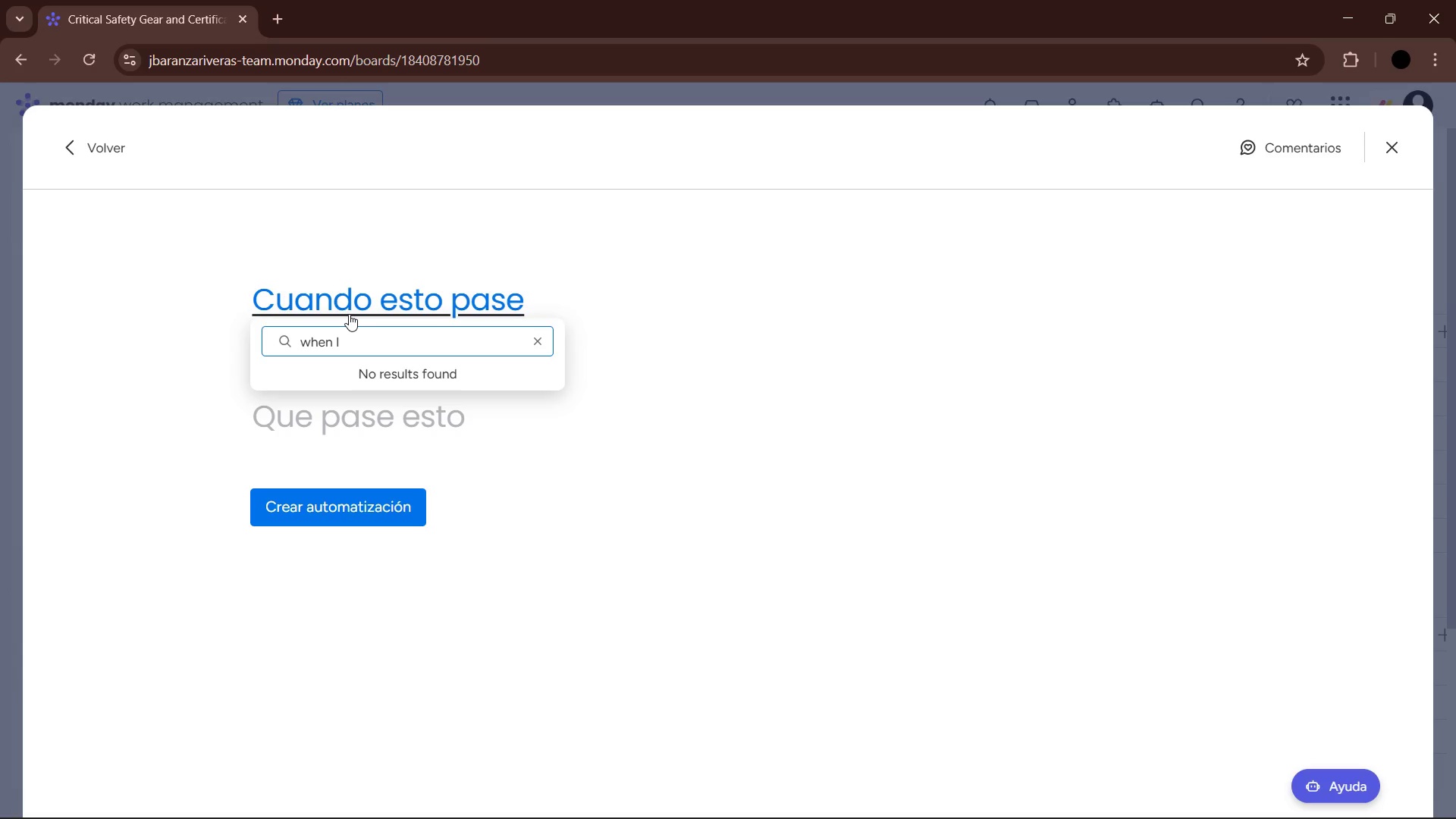 
hold_key(key=Backspace, duration=0.38)
 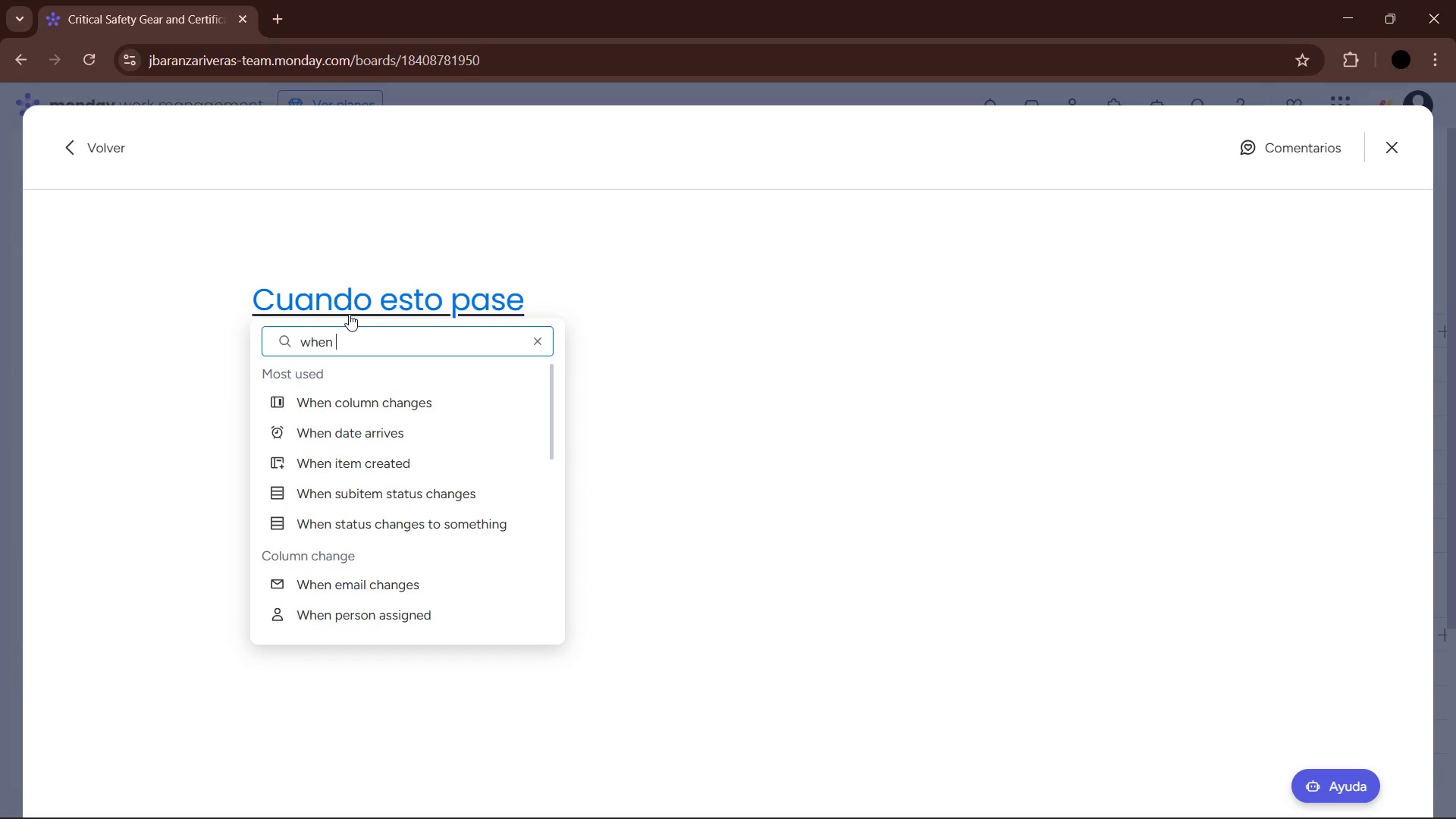 
key(Backspace)
 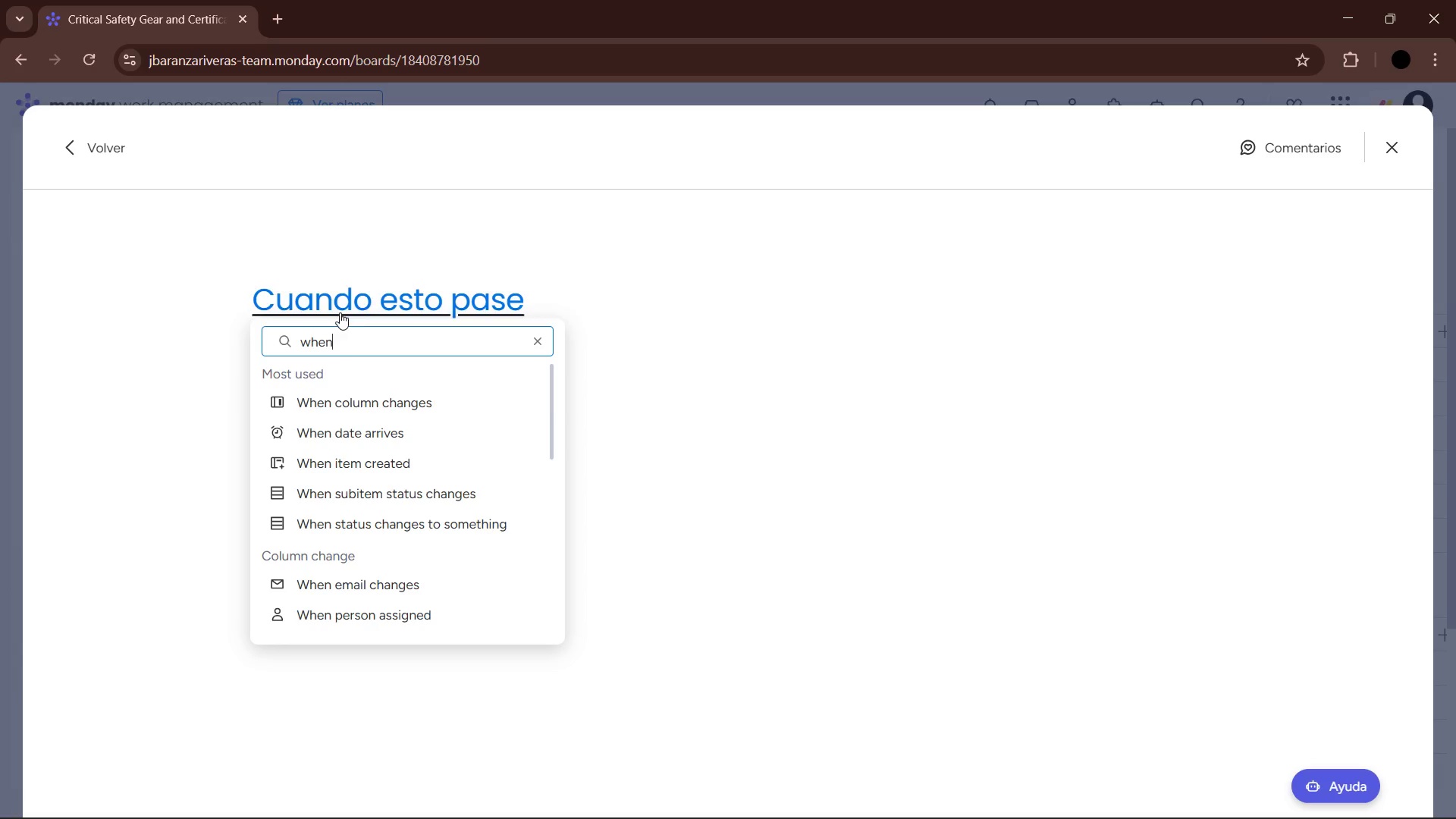 
left_click([359, 435])
 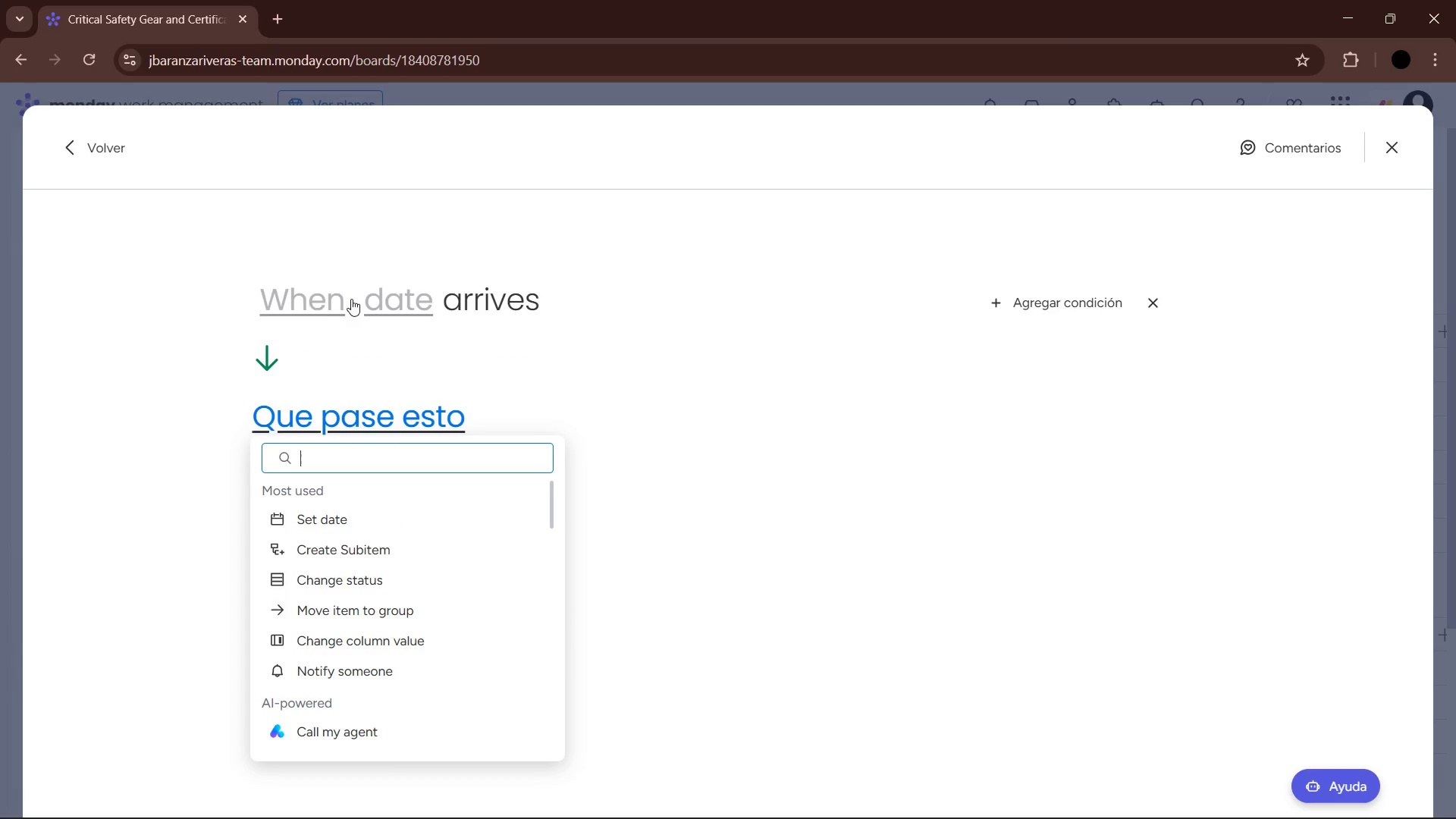 
left_click([375, 340])
 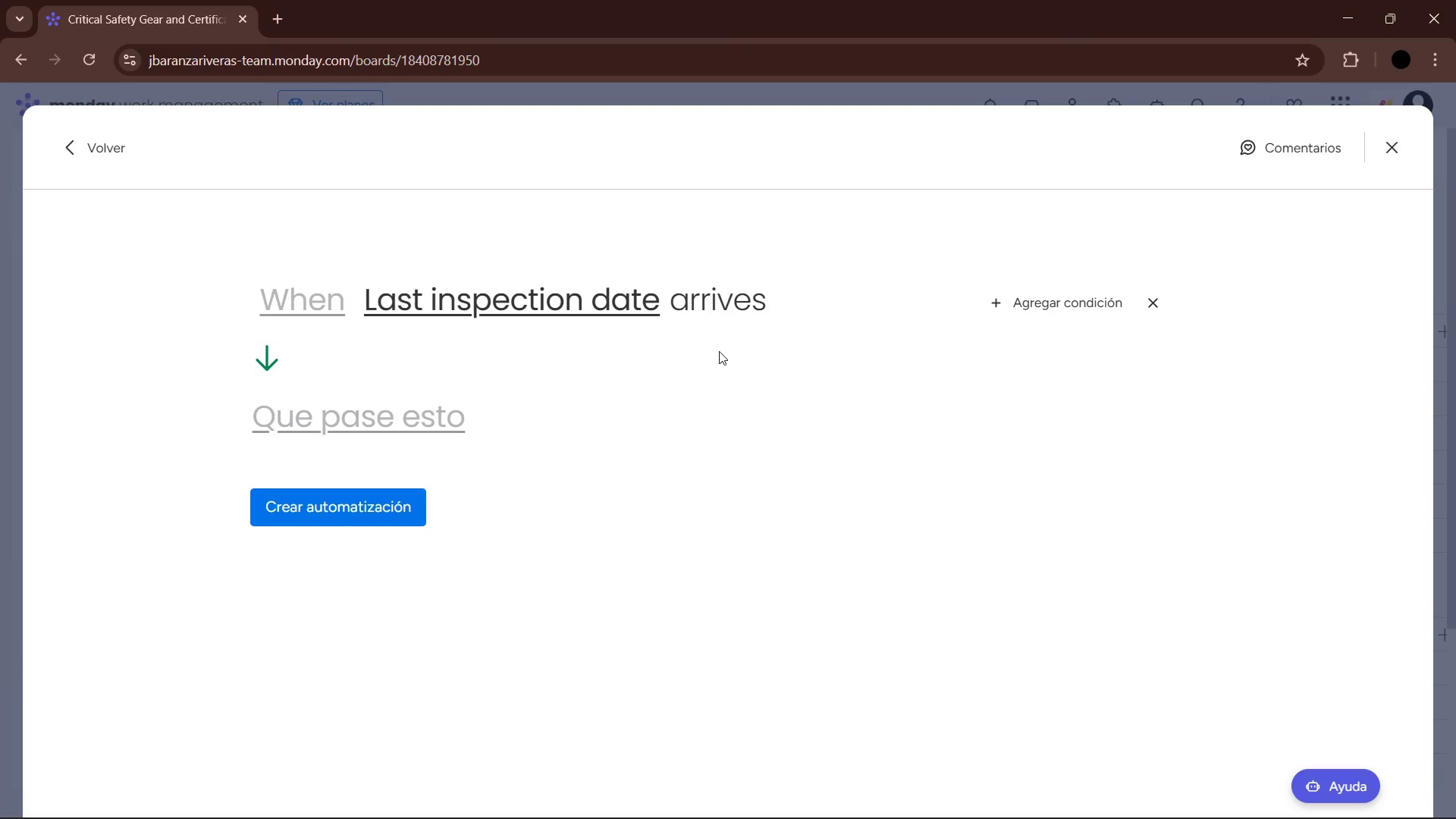 
wait(5.17)
 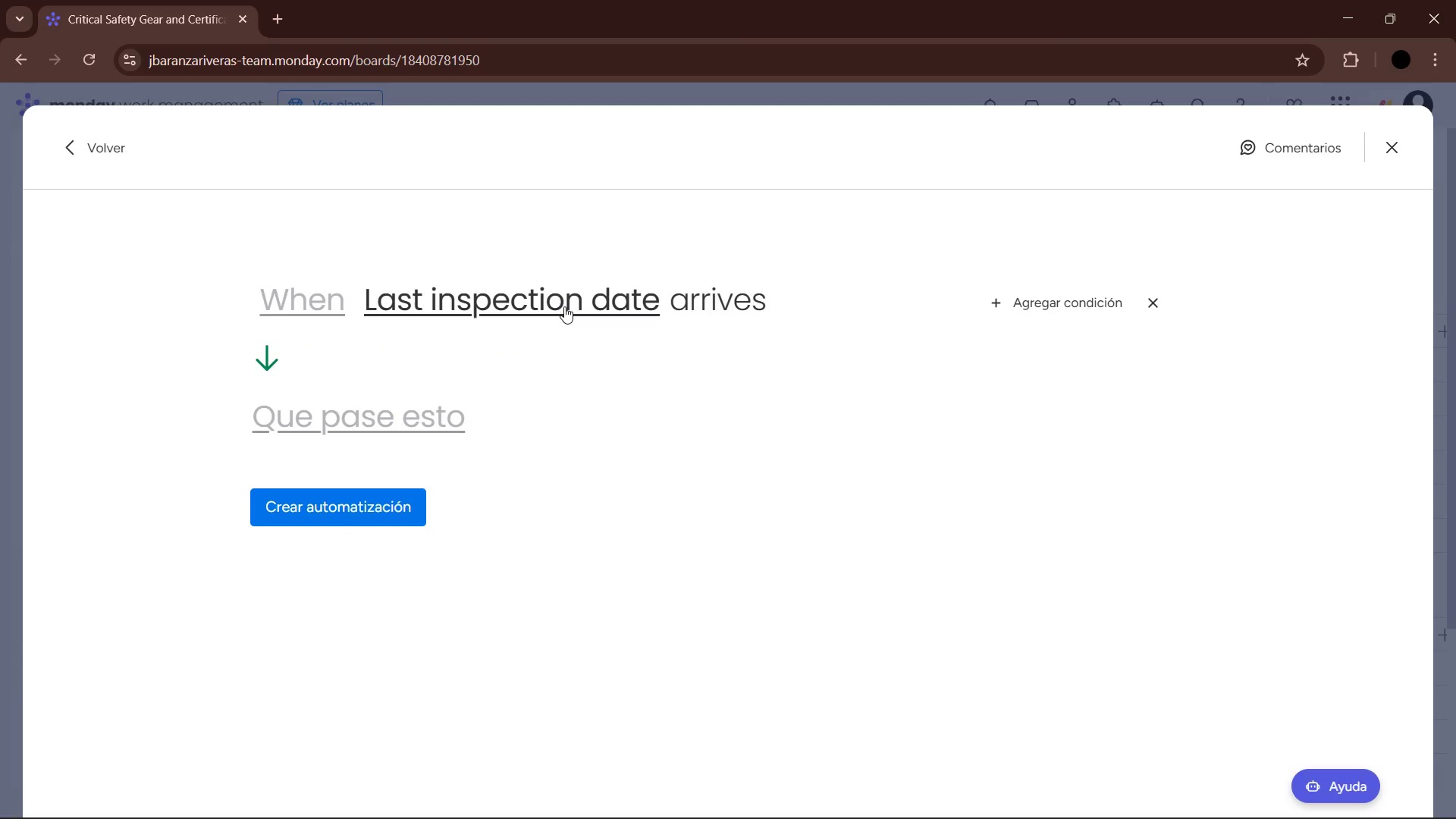 
left_click([1030, 309])
 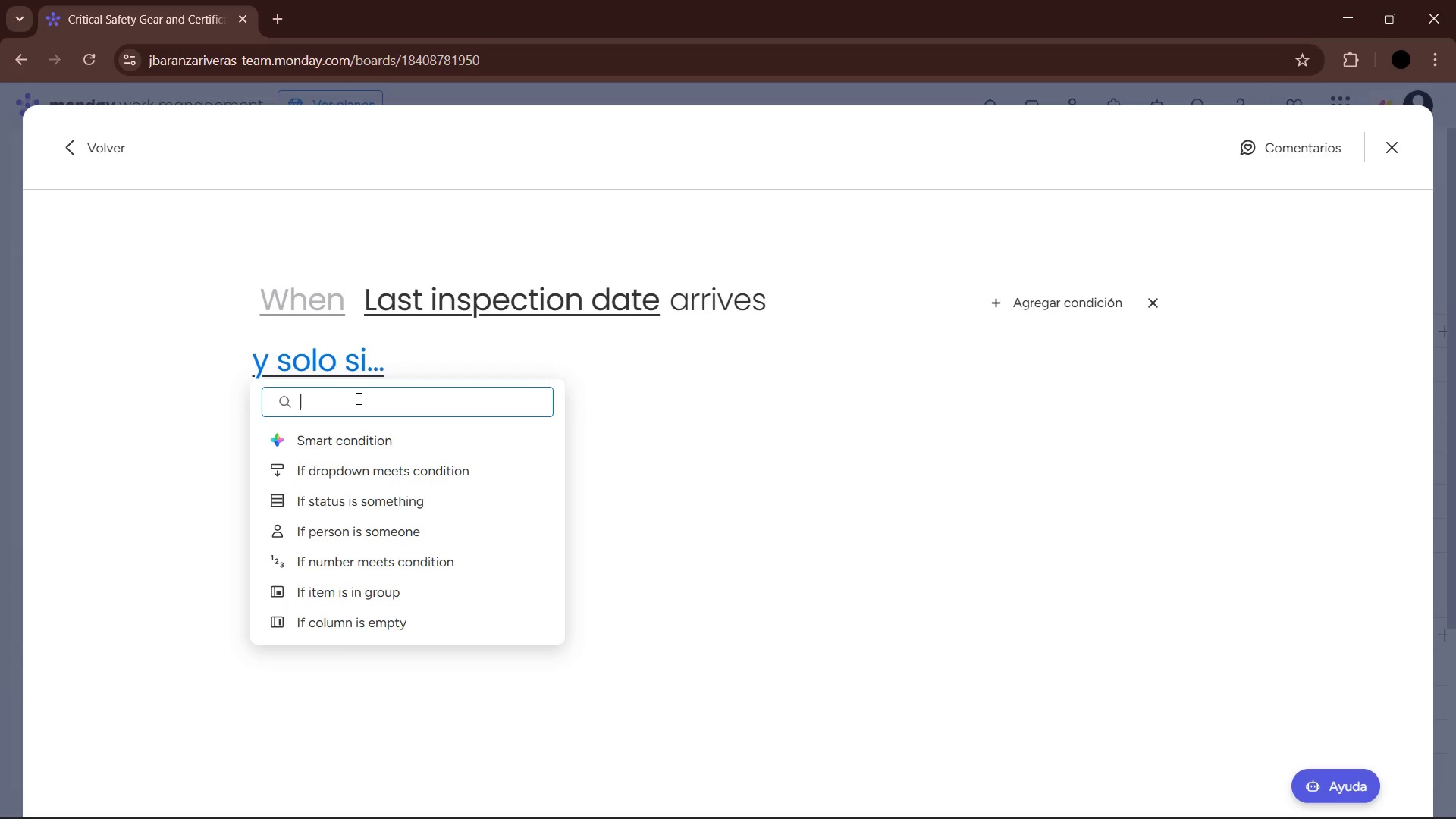 
wait(7.73)
 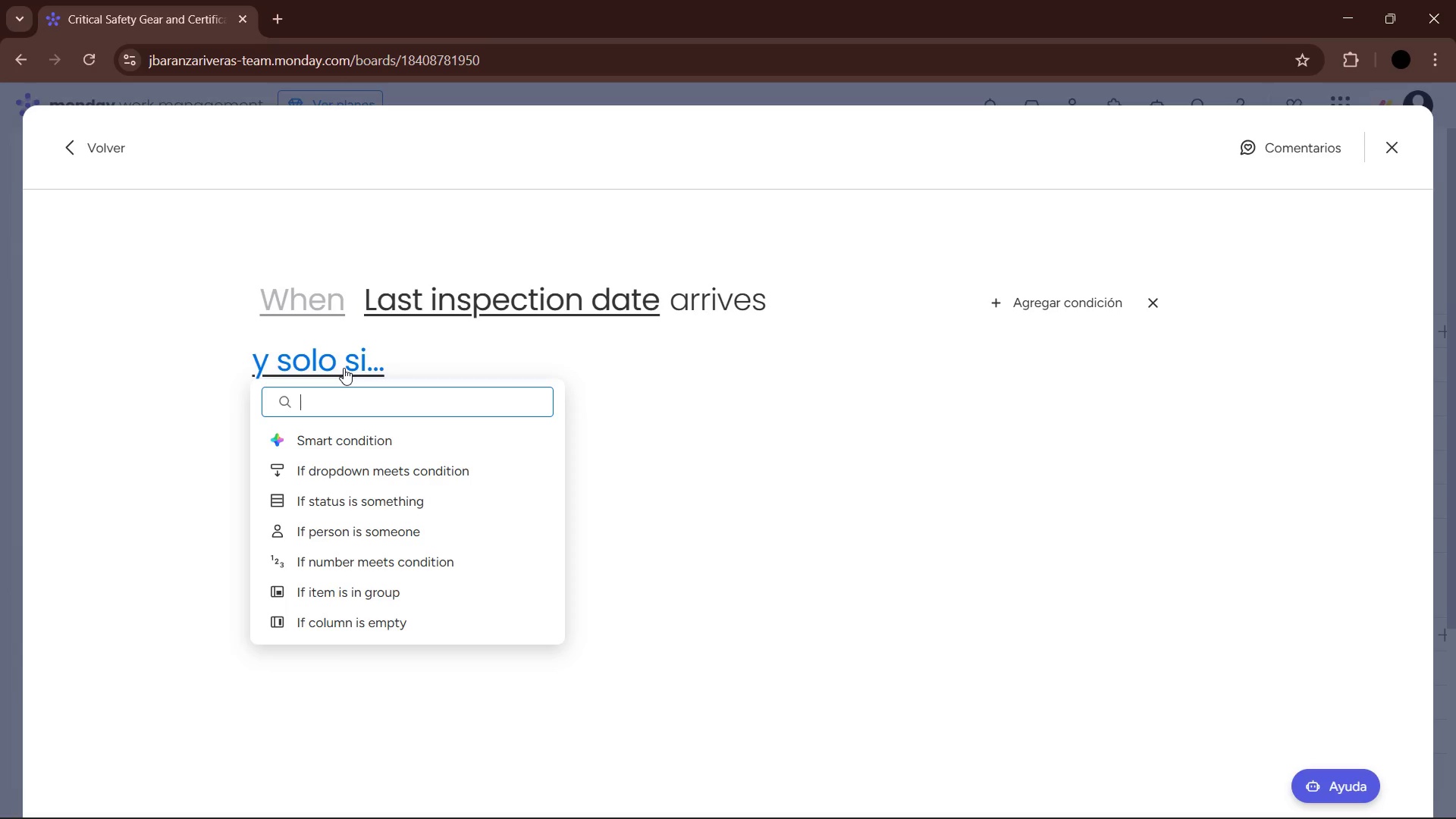 
left_click([368, 502])
 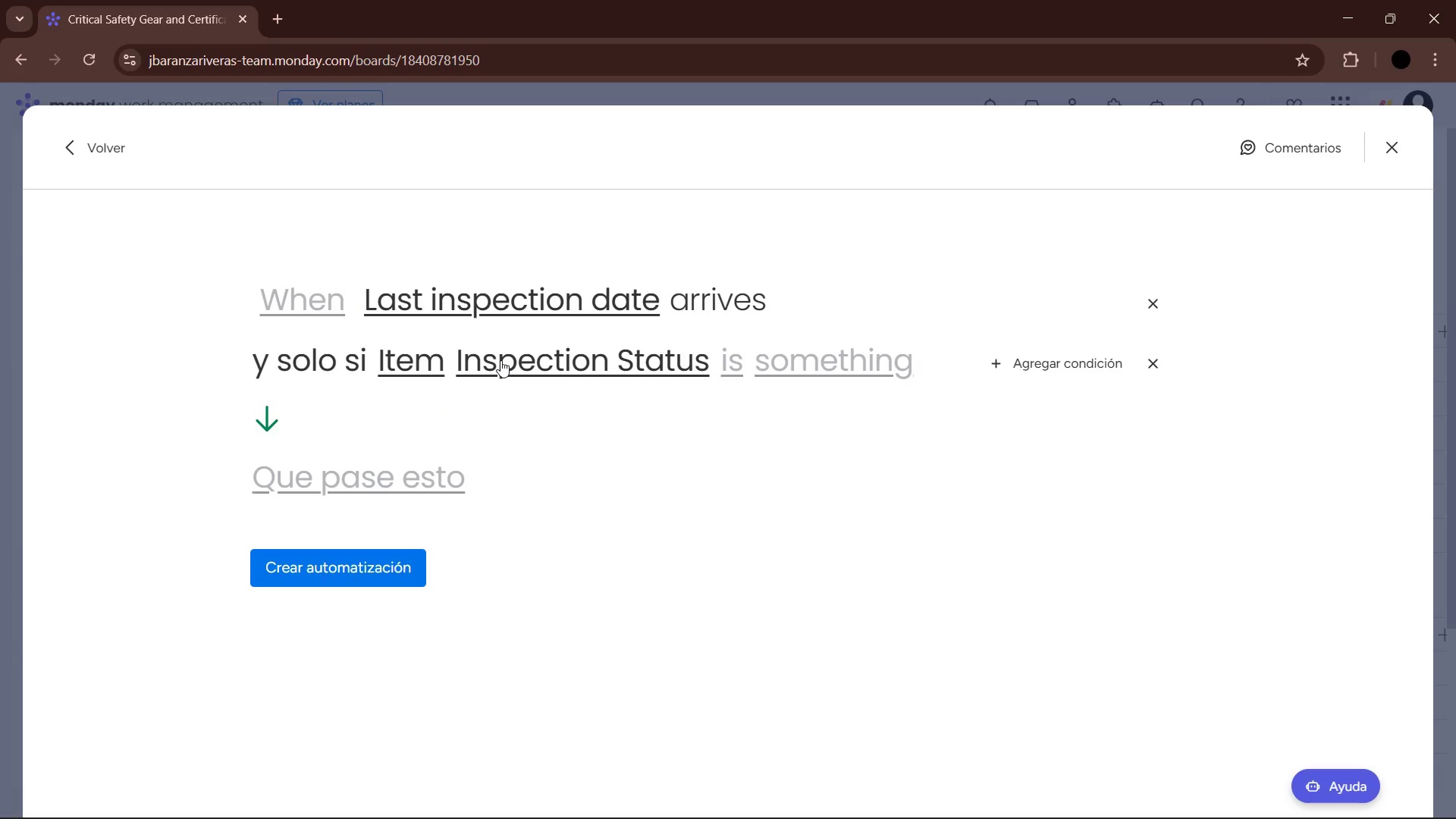 
left_click([624, 364])
 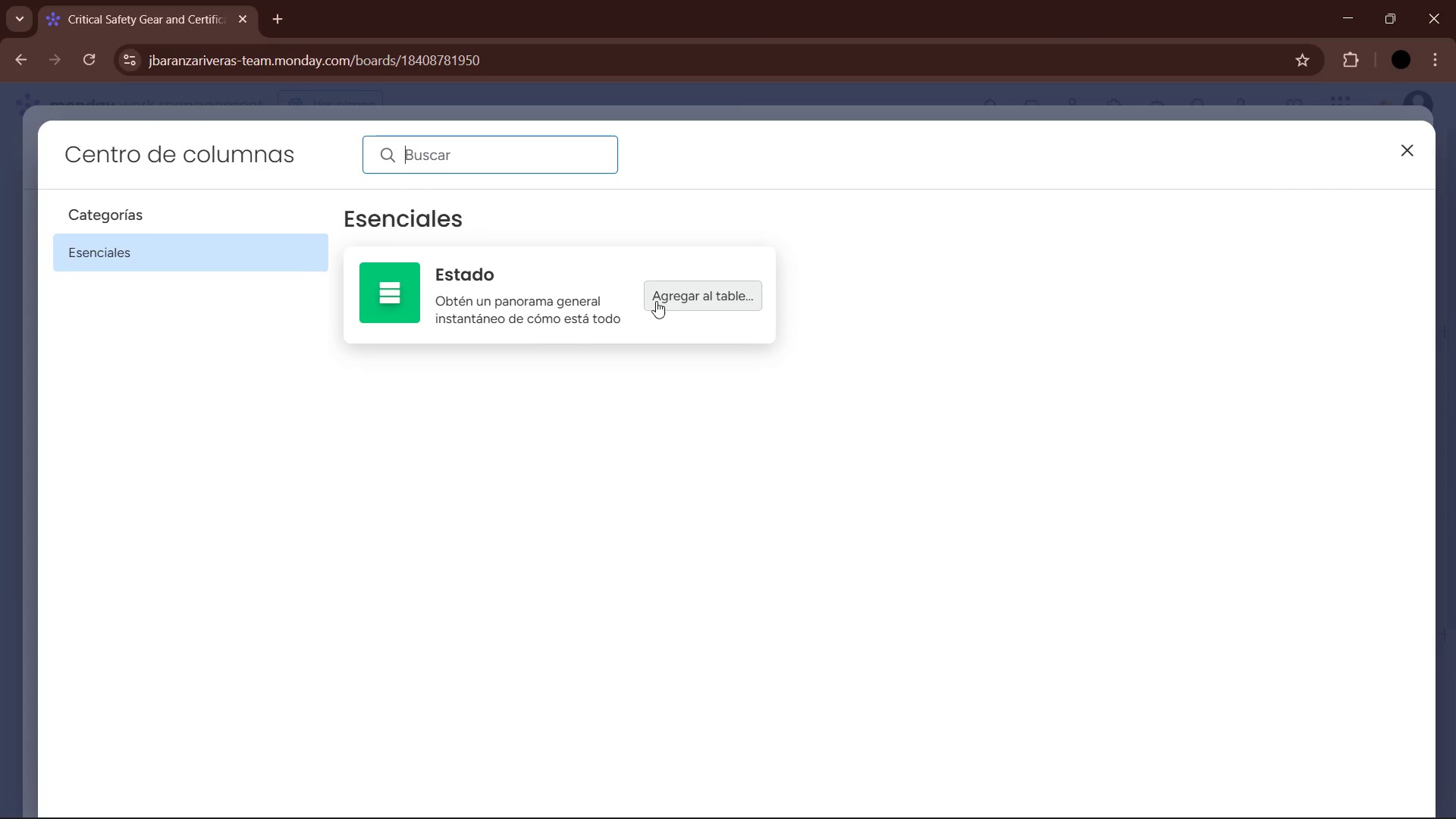 
left_click([1408, 155])
 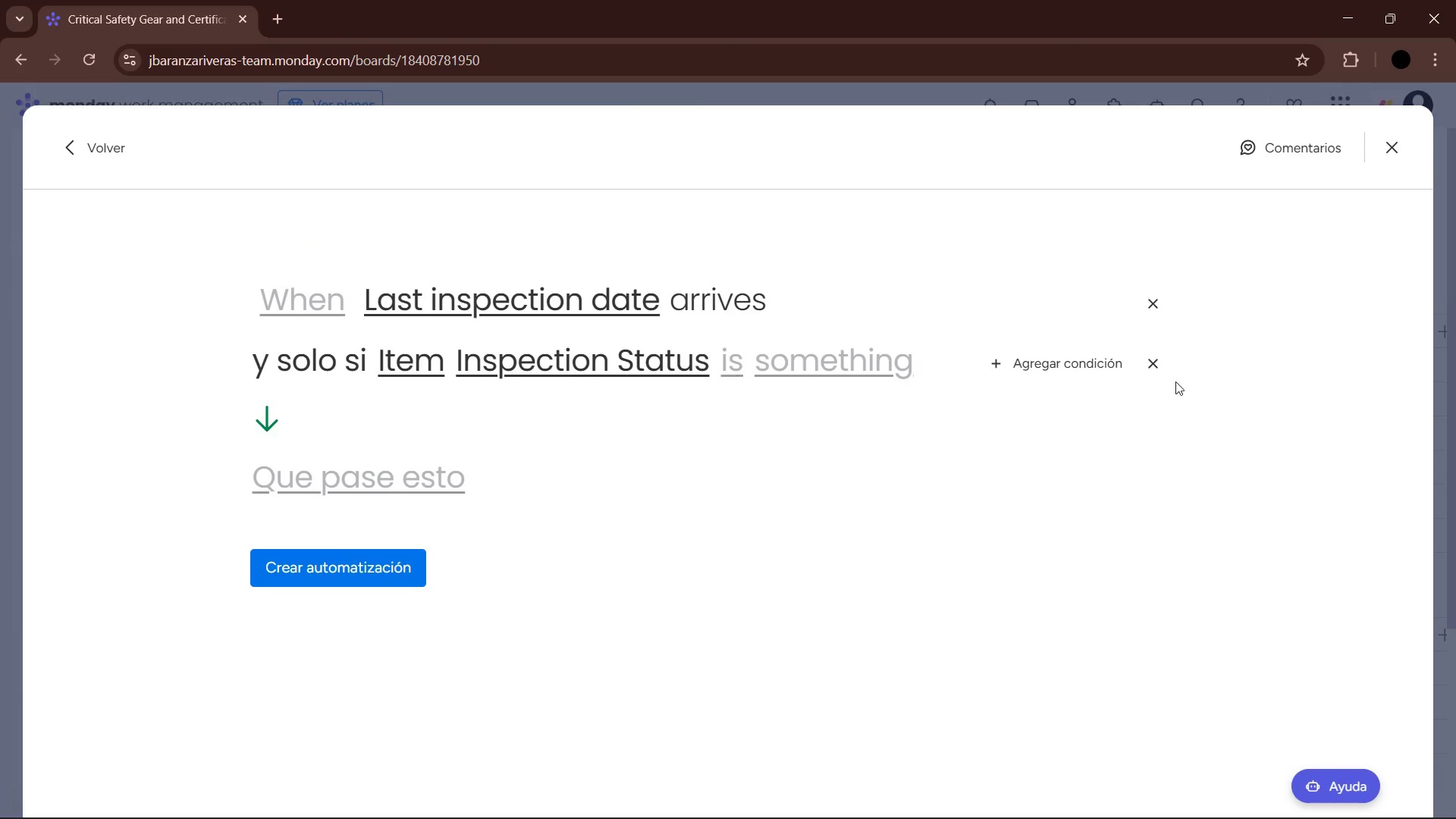 
left_click([1157, 363])
 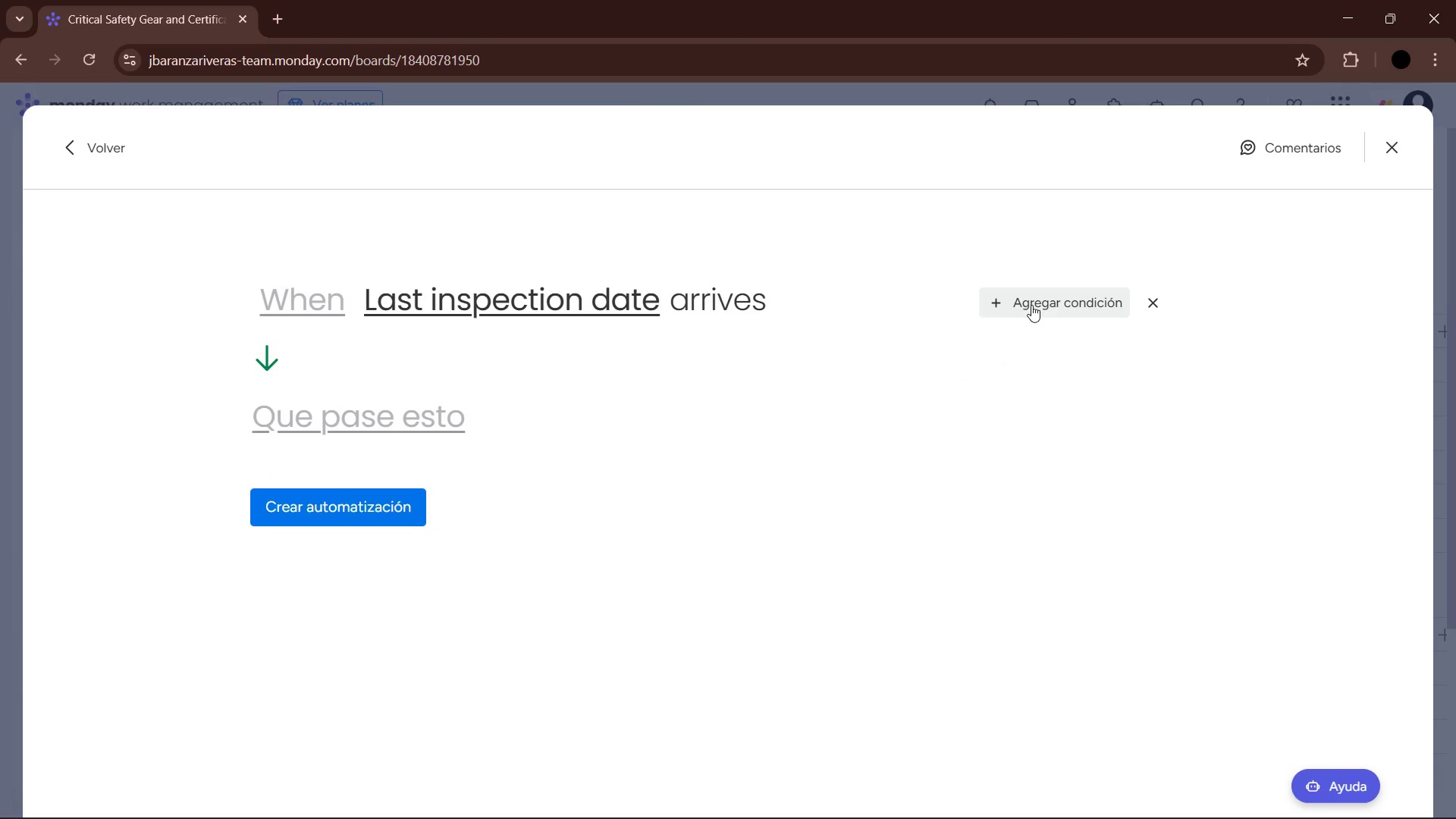 
left_click([1040, 309])
 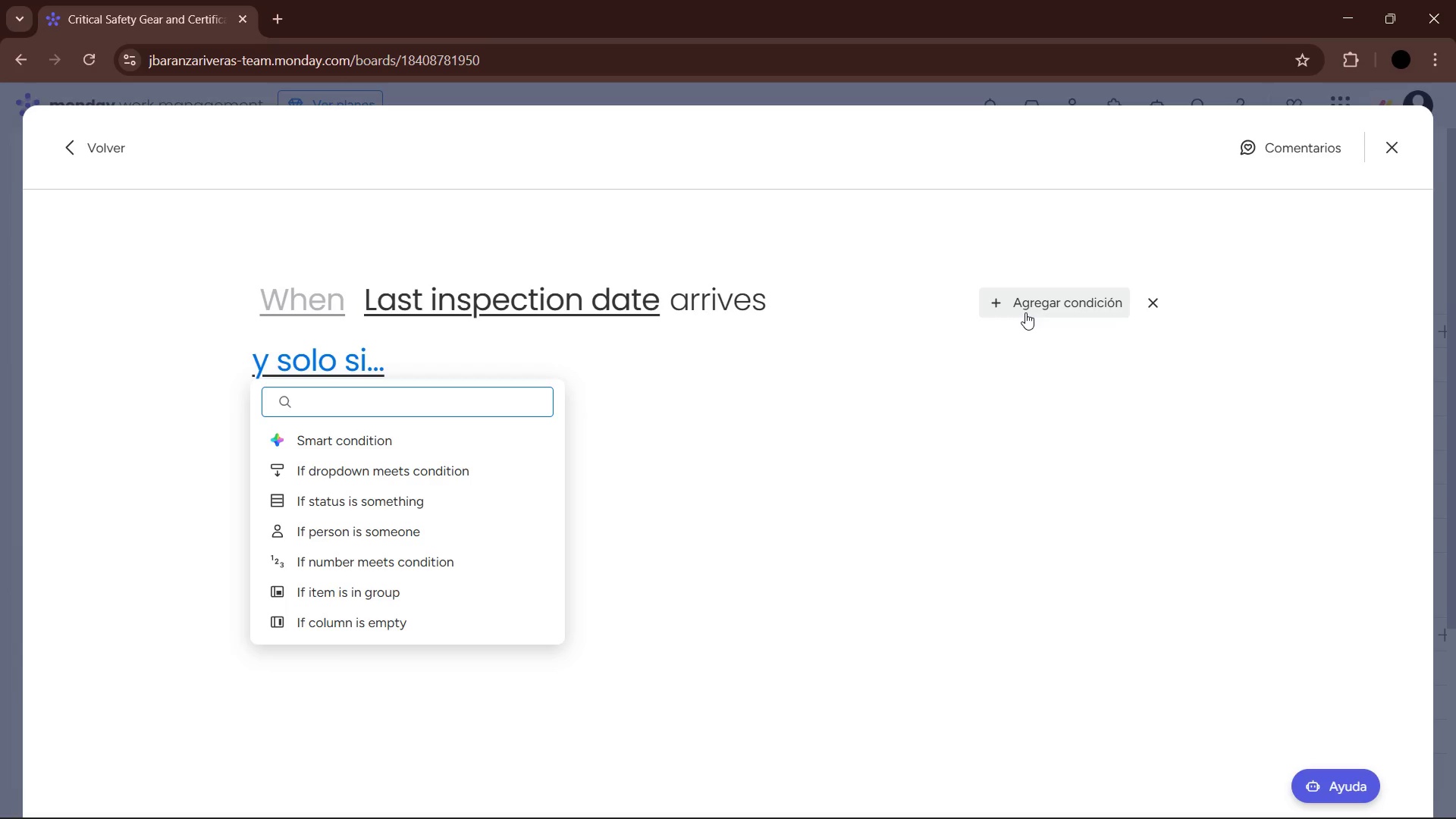 
wait(7.36)
 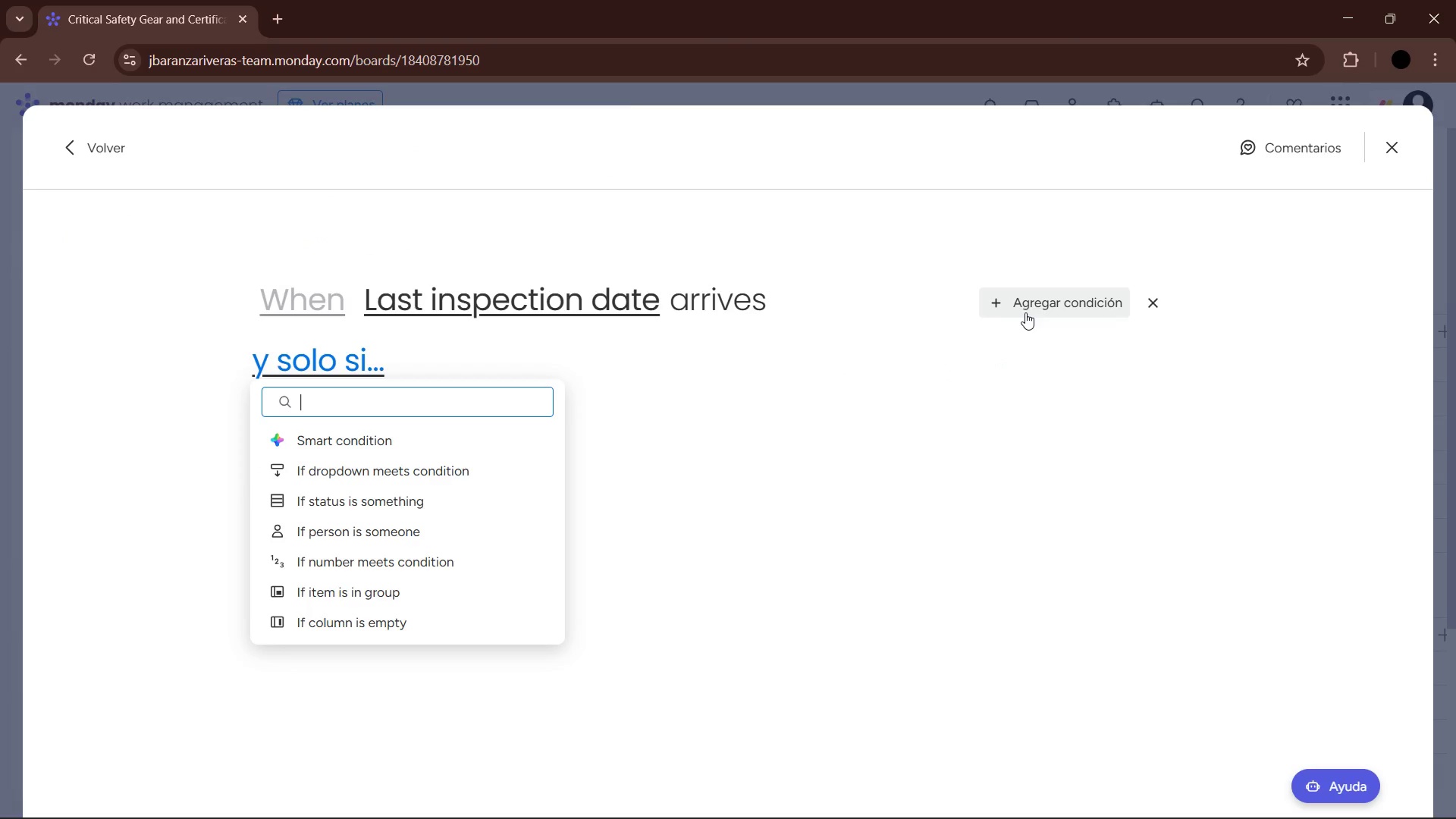 
left_click([378, 595])
 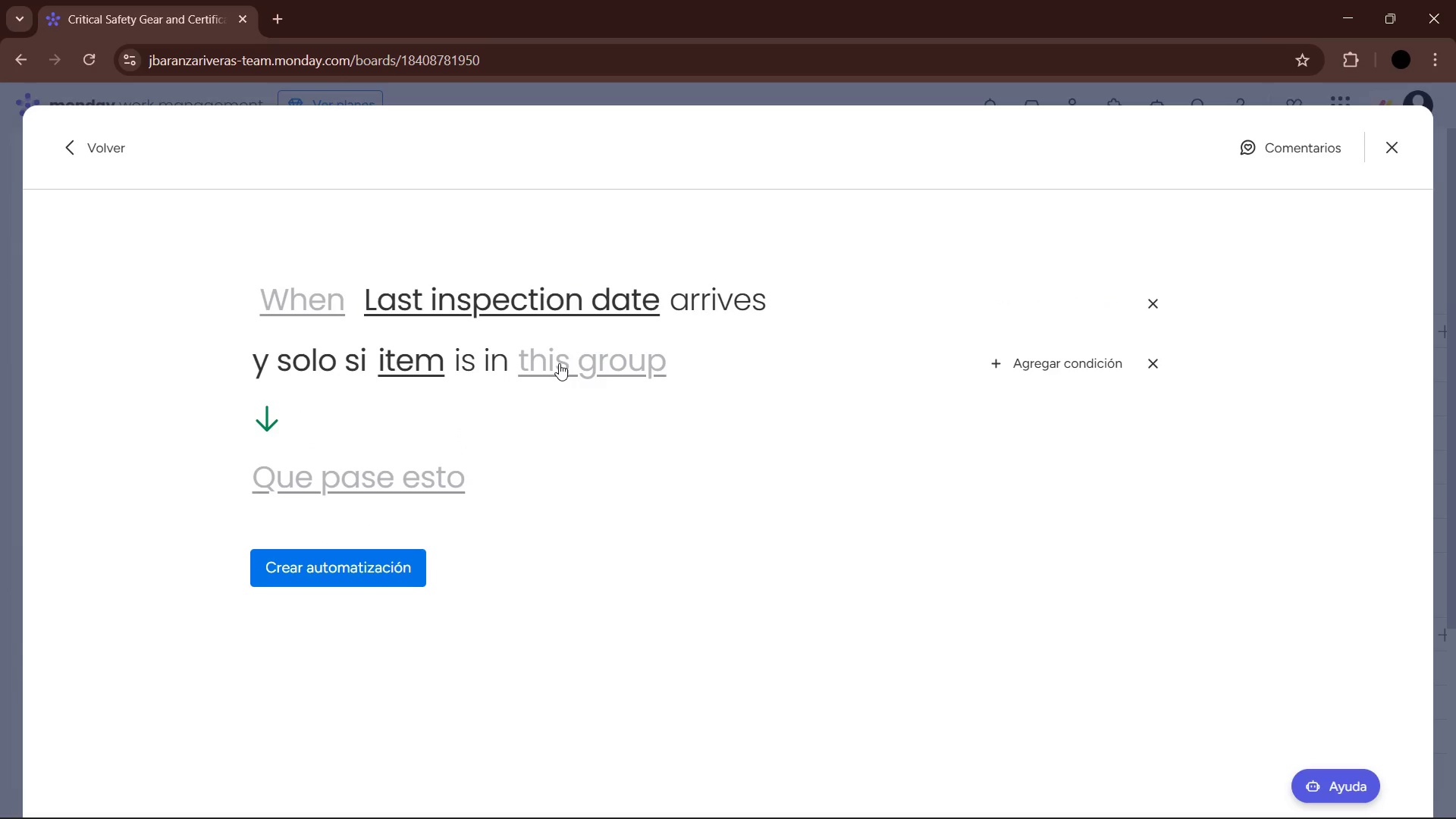 
left_click([559, 363])
 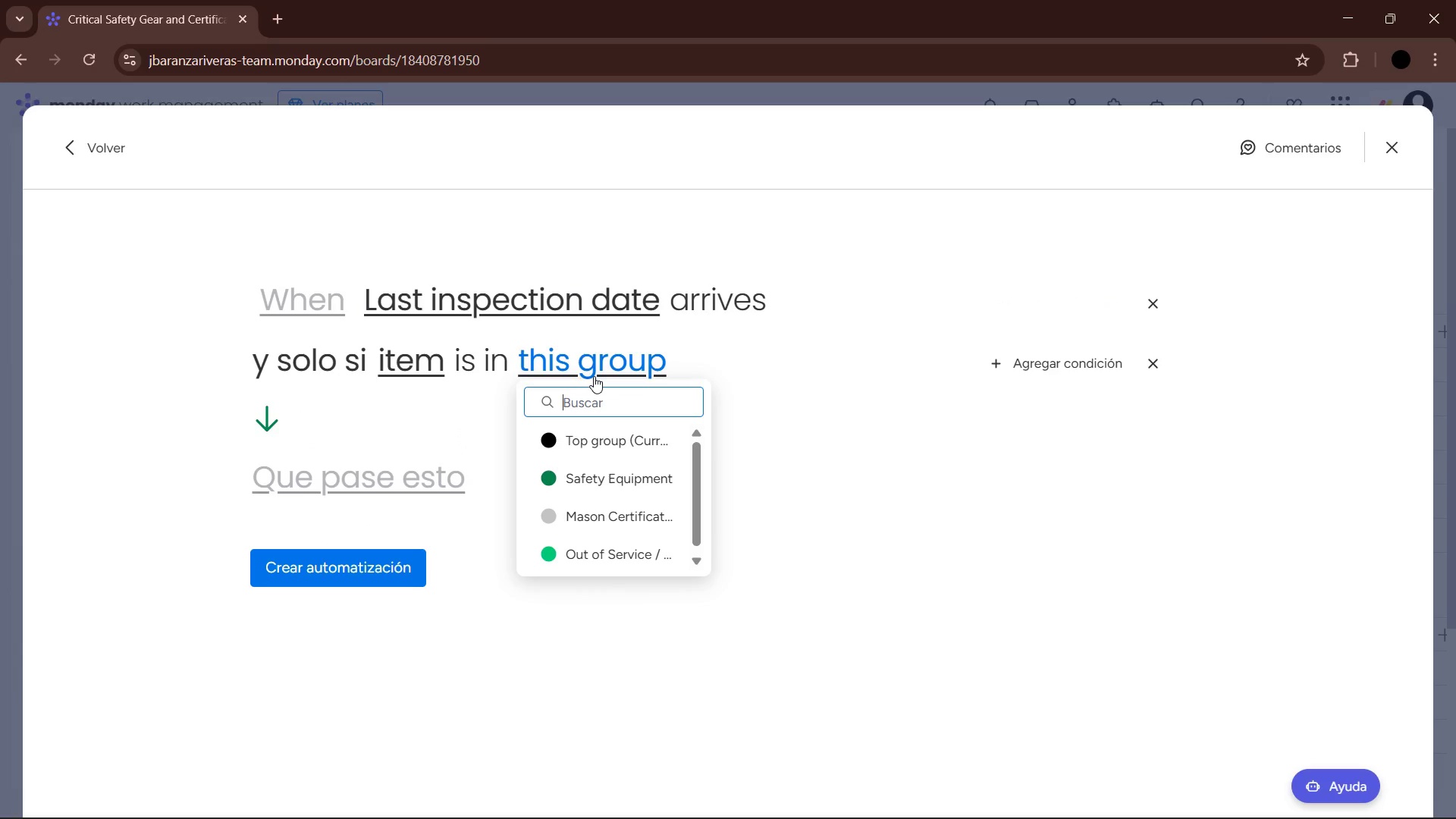 
wait(6.05)
 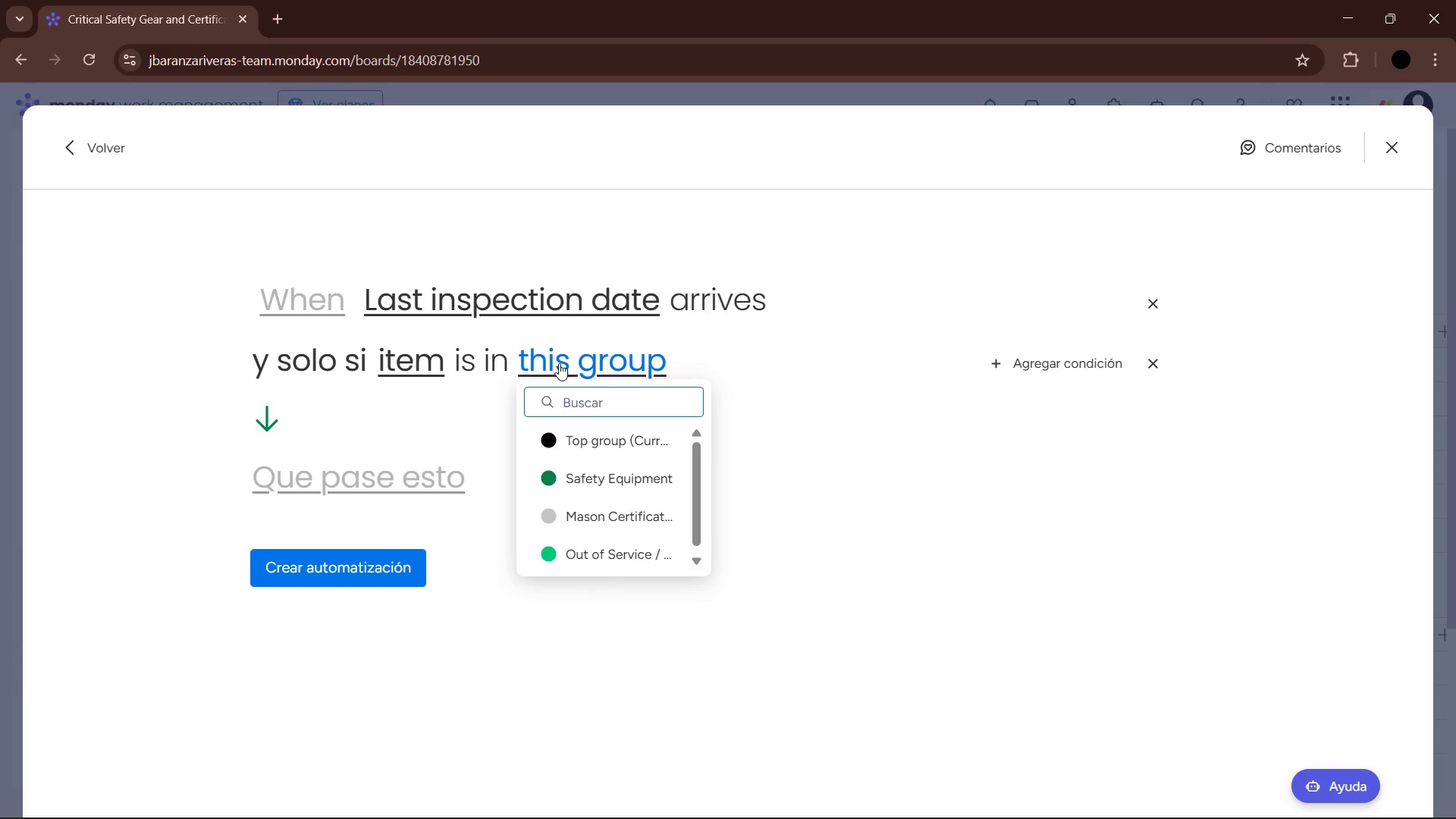 
left_click([417, 371])
 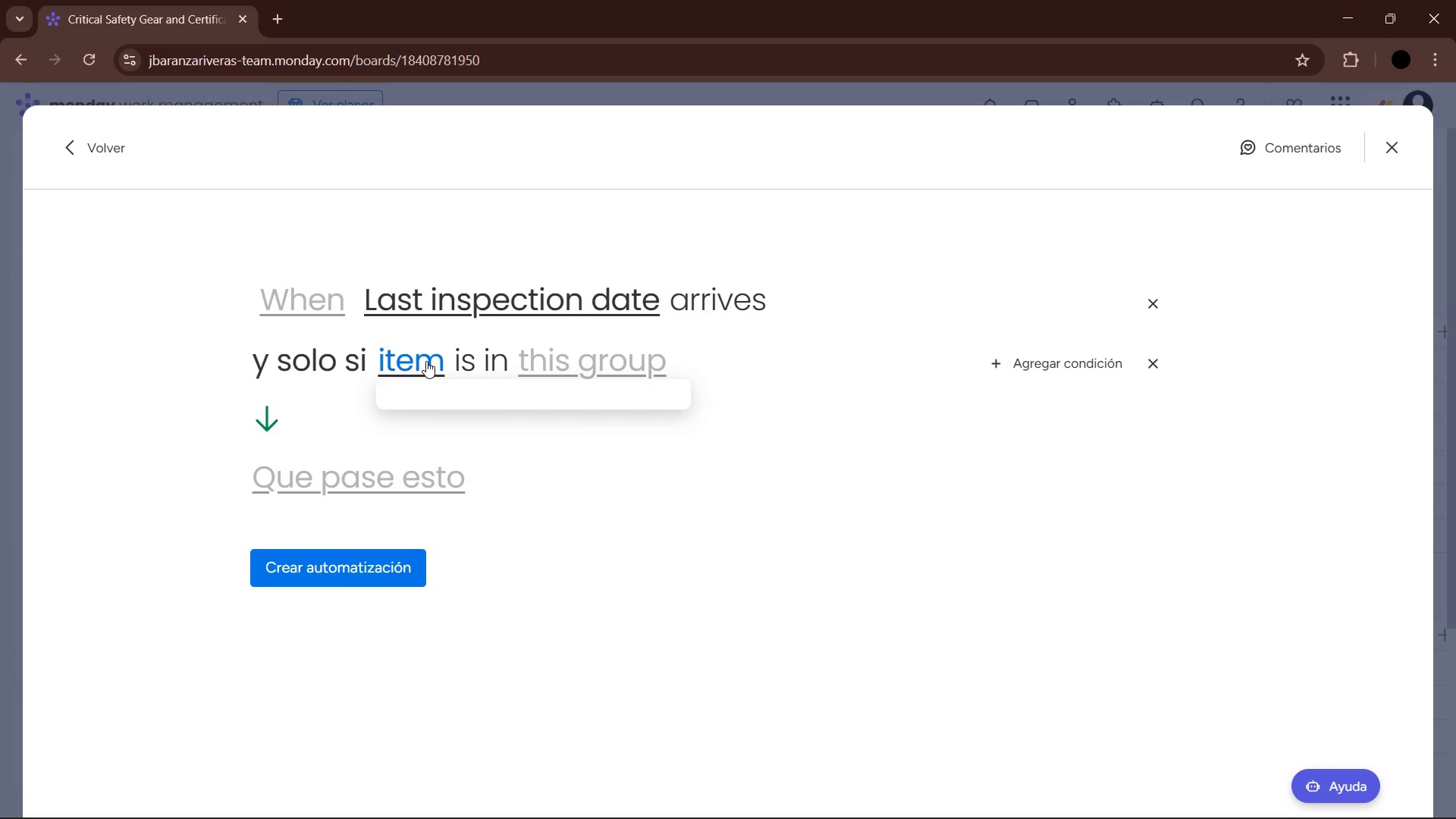 
left_click([425, 361])
 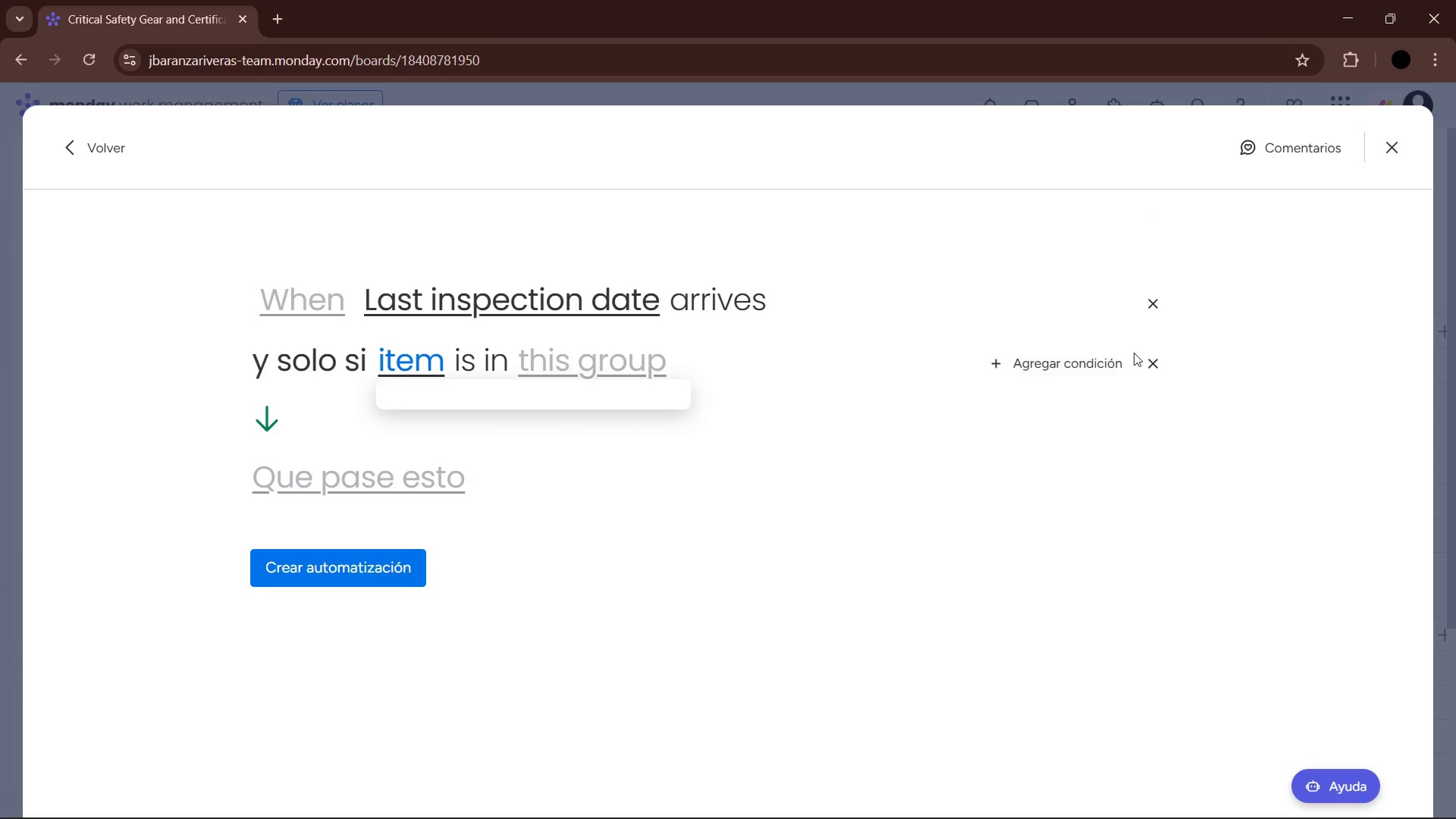 
left_click([1022, 310])
 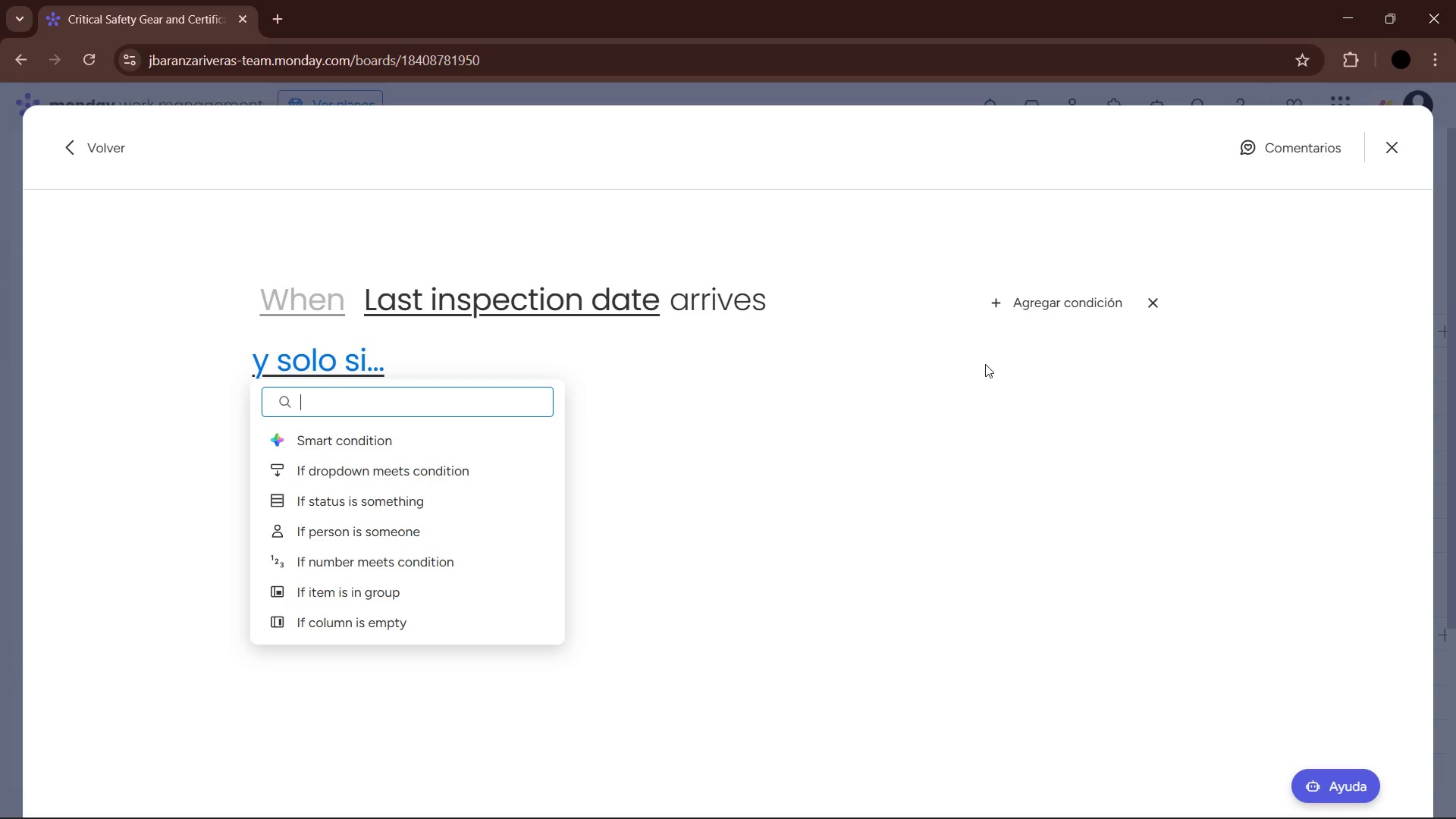 
wait(21.62)
 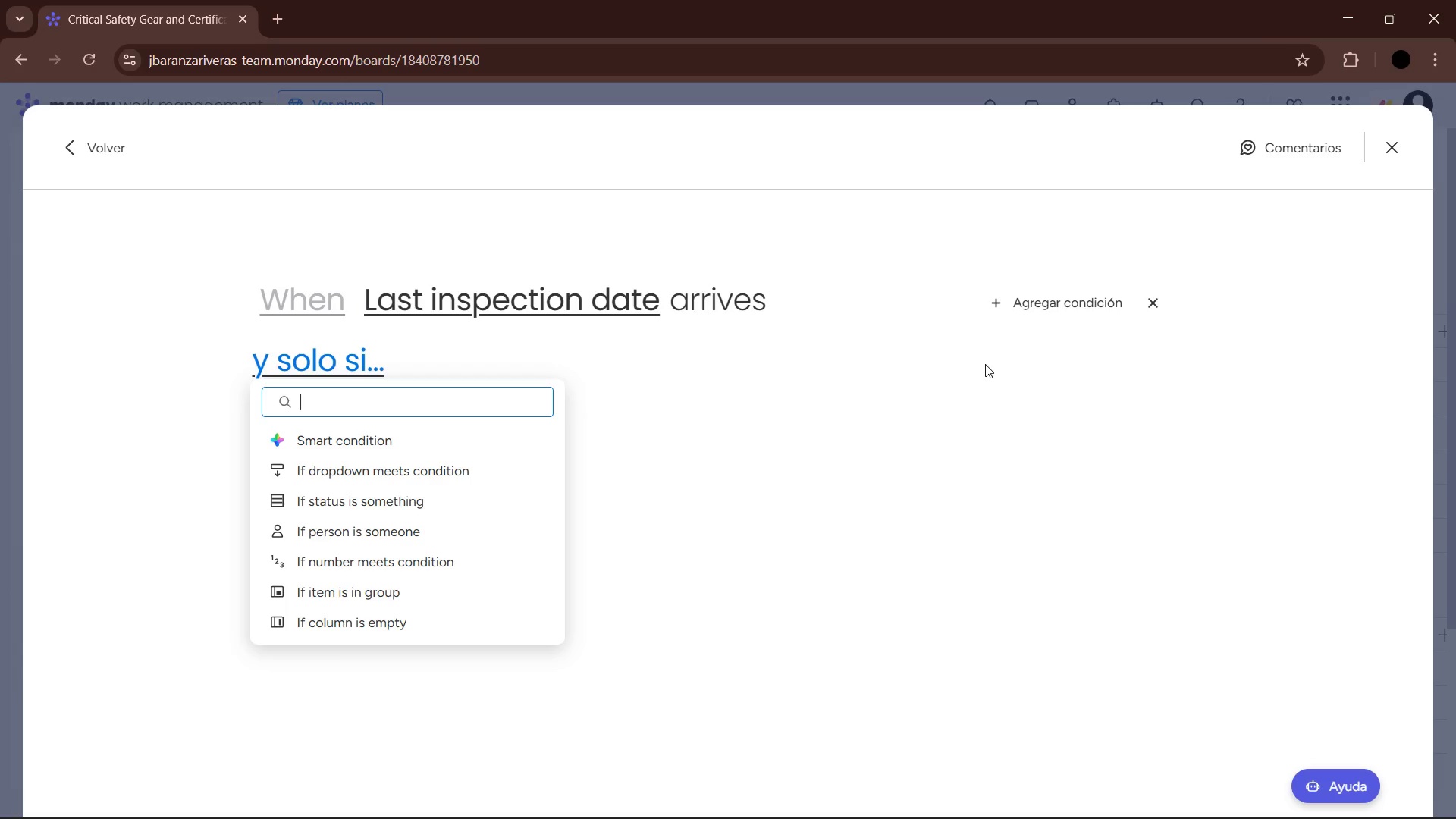 
left_click([418, 491])
 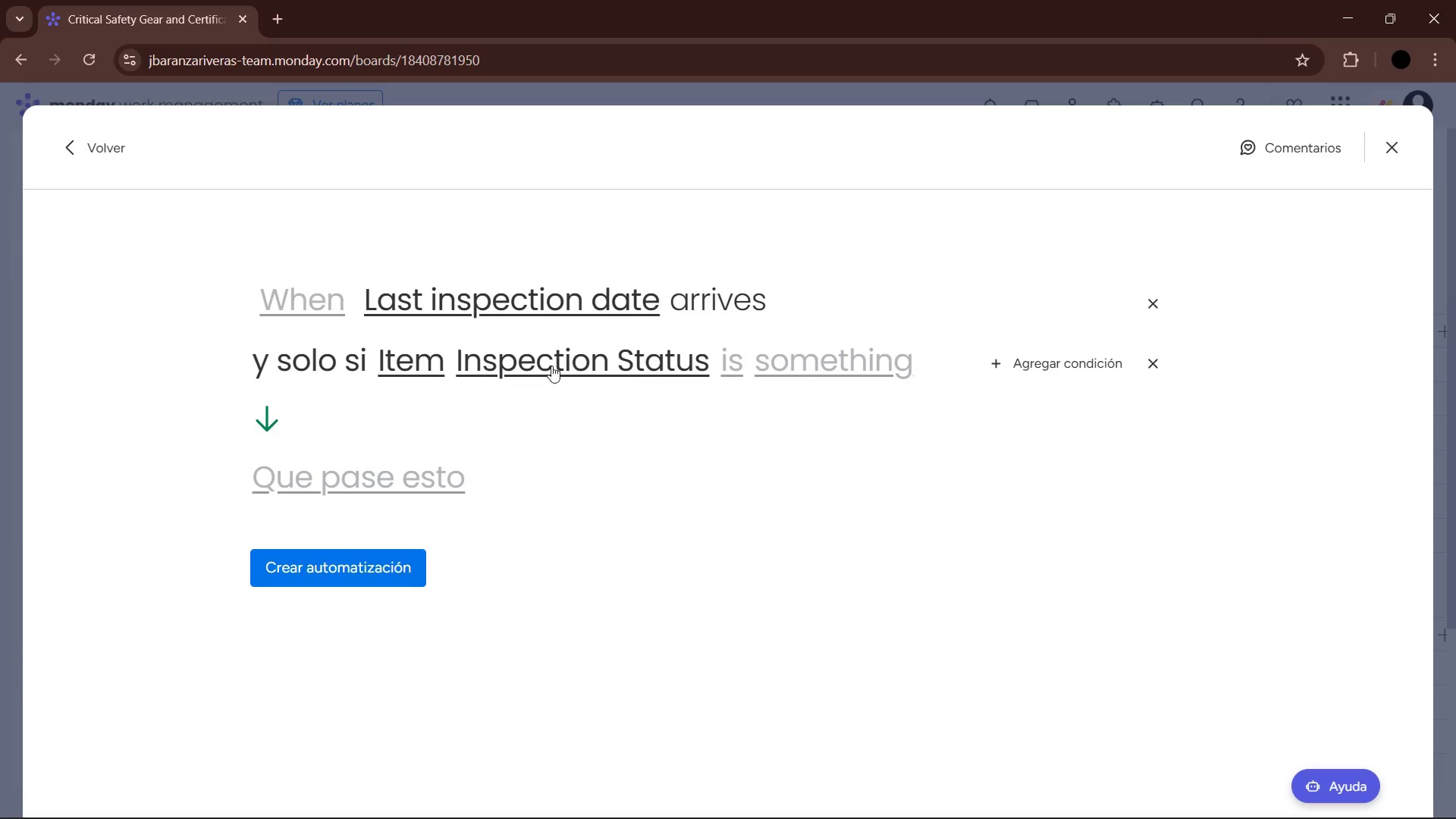 
left_click([419, 366])
 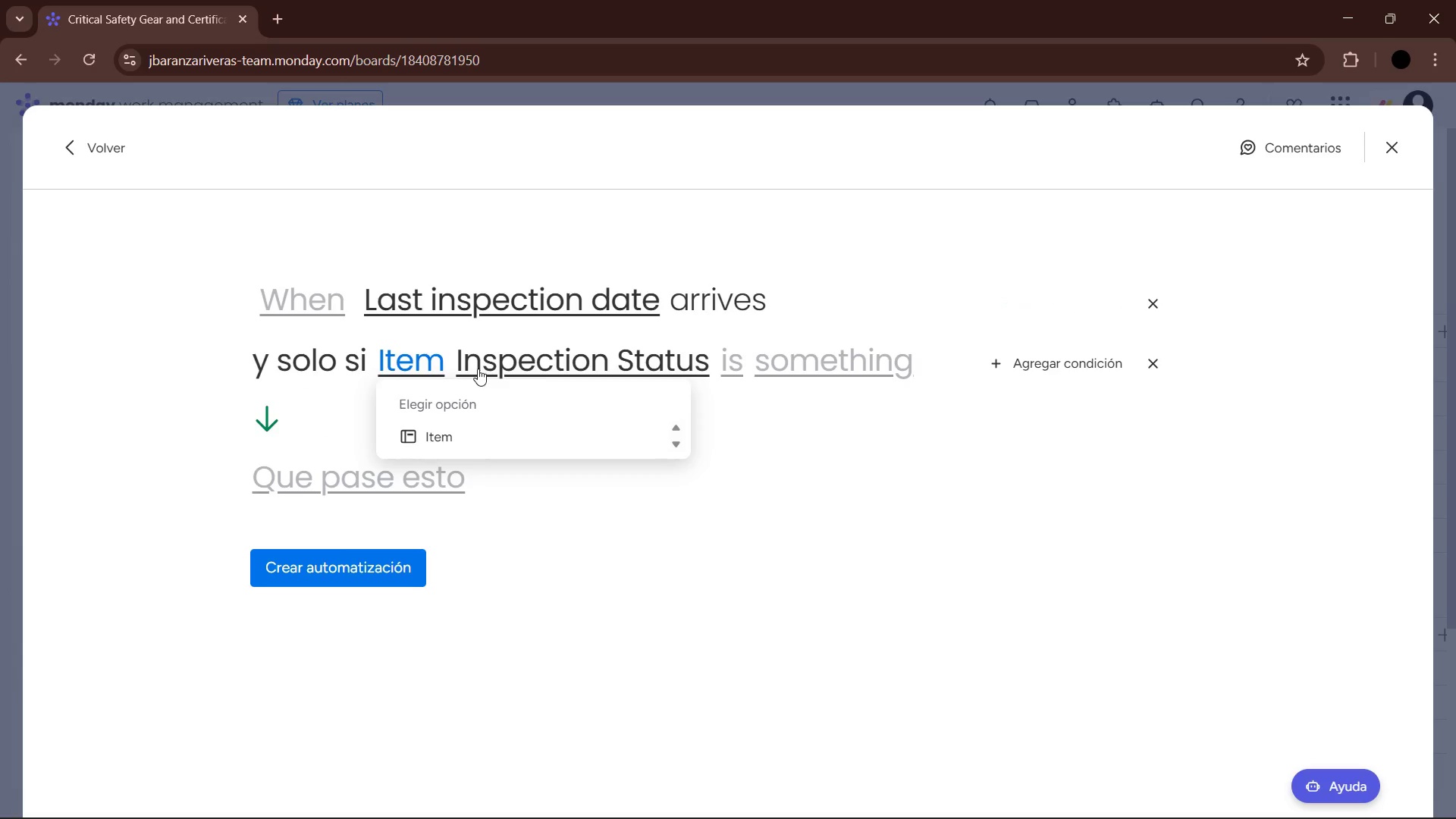 
left_click([493, 362])
 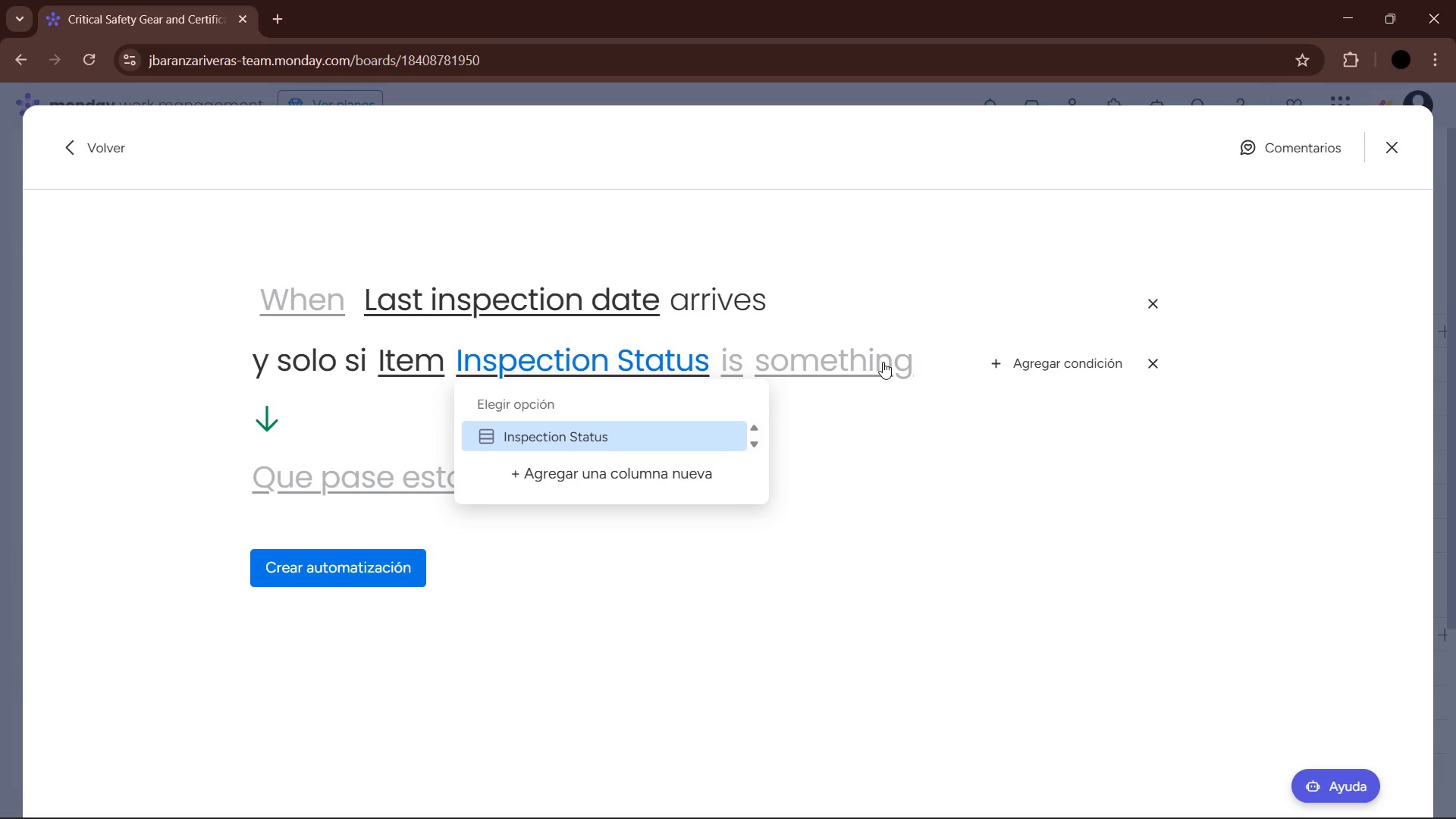 
left_click([833, 359])
 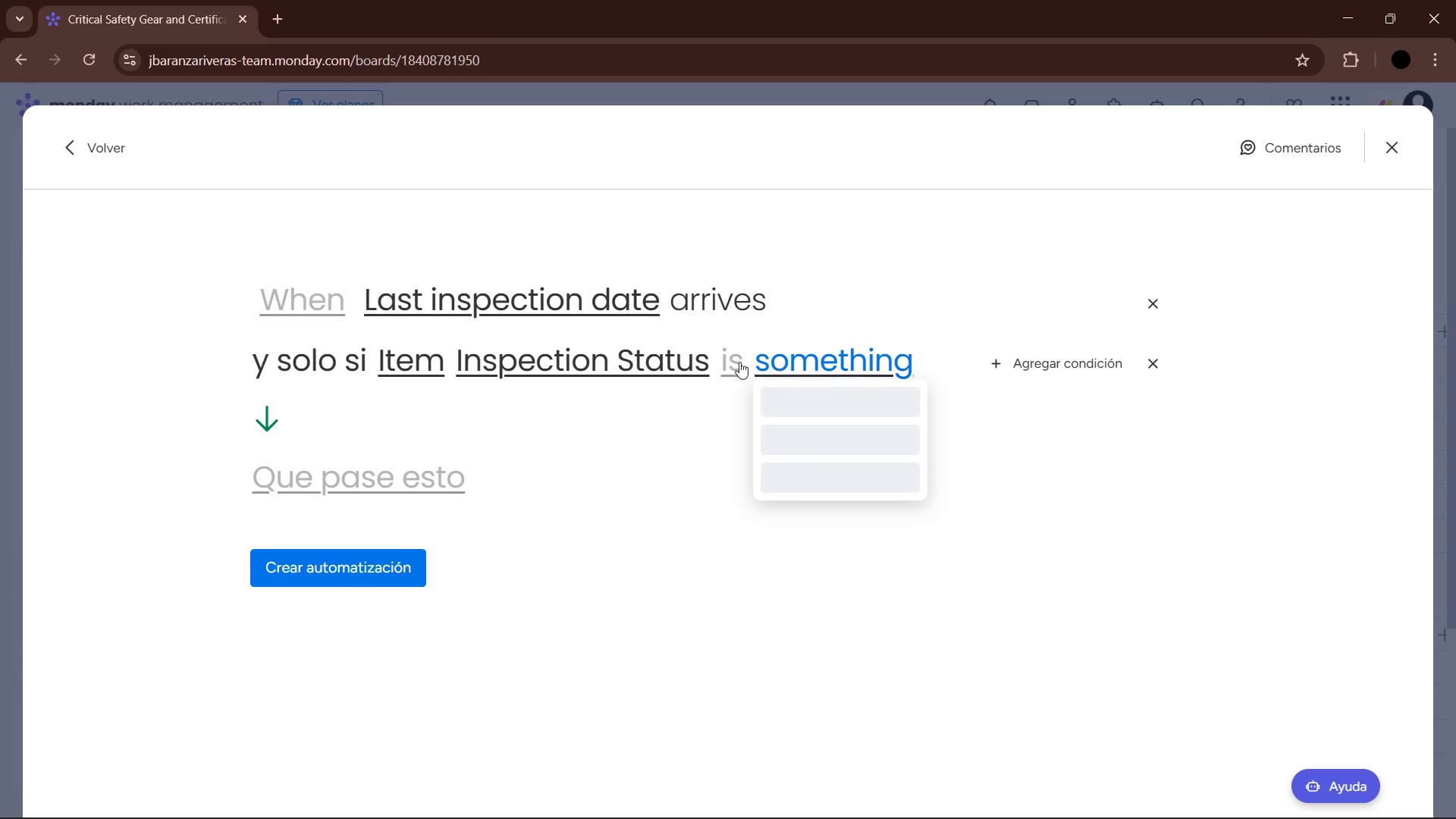 
left_click([731, 359])
 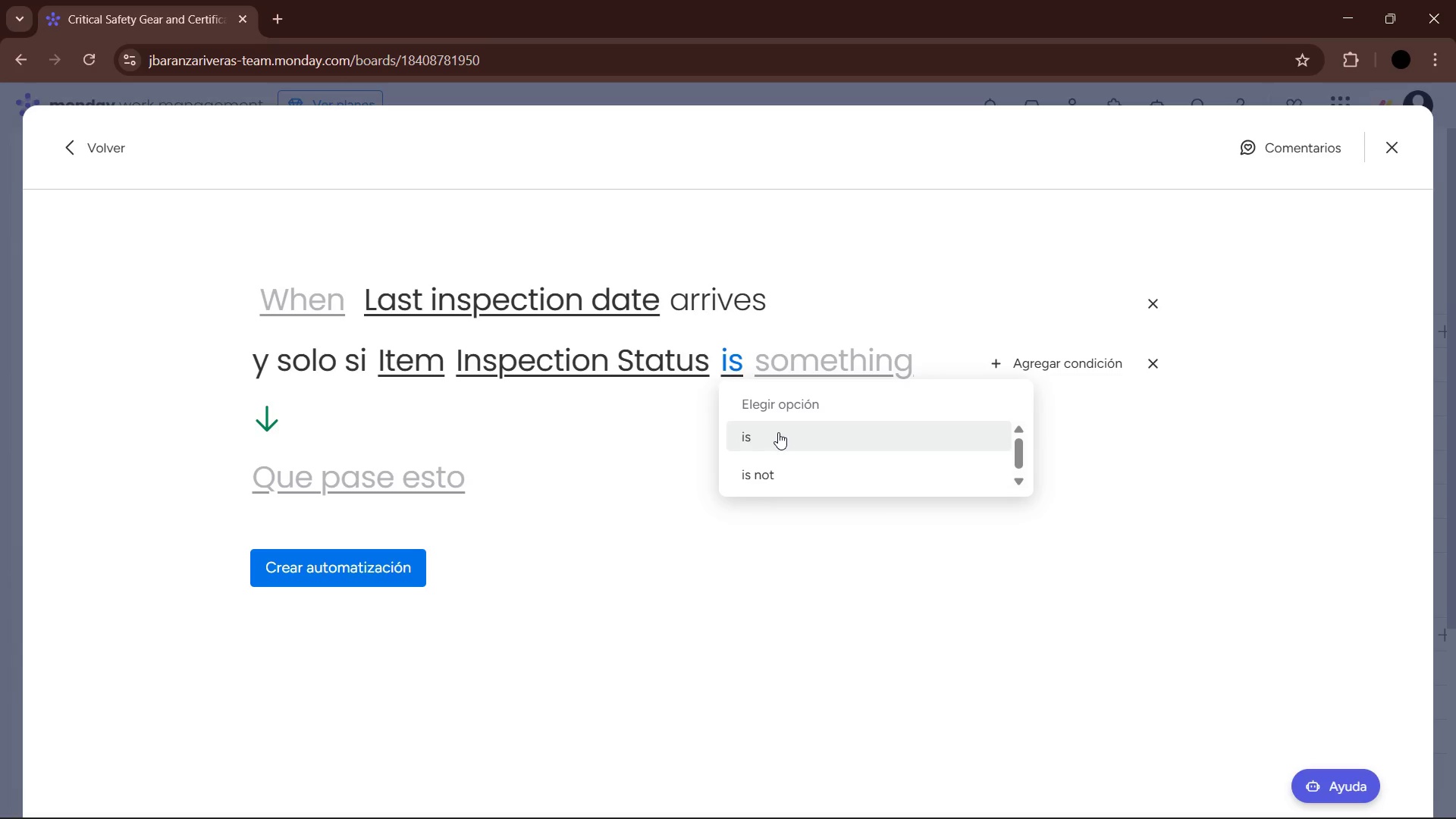 
double_click([806, 376])
 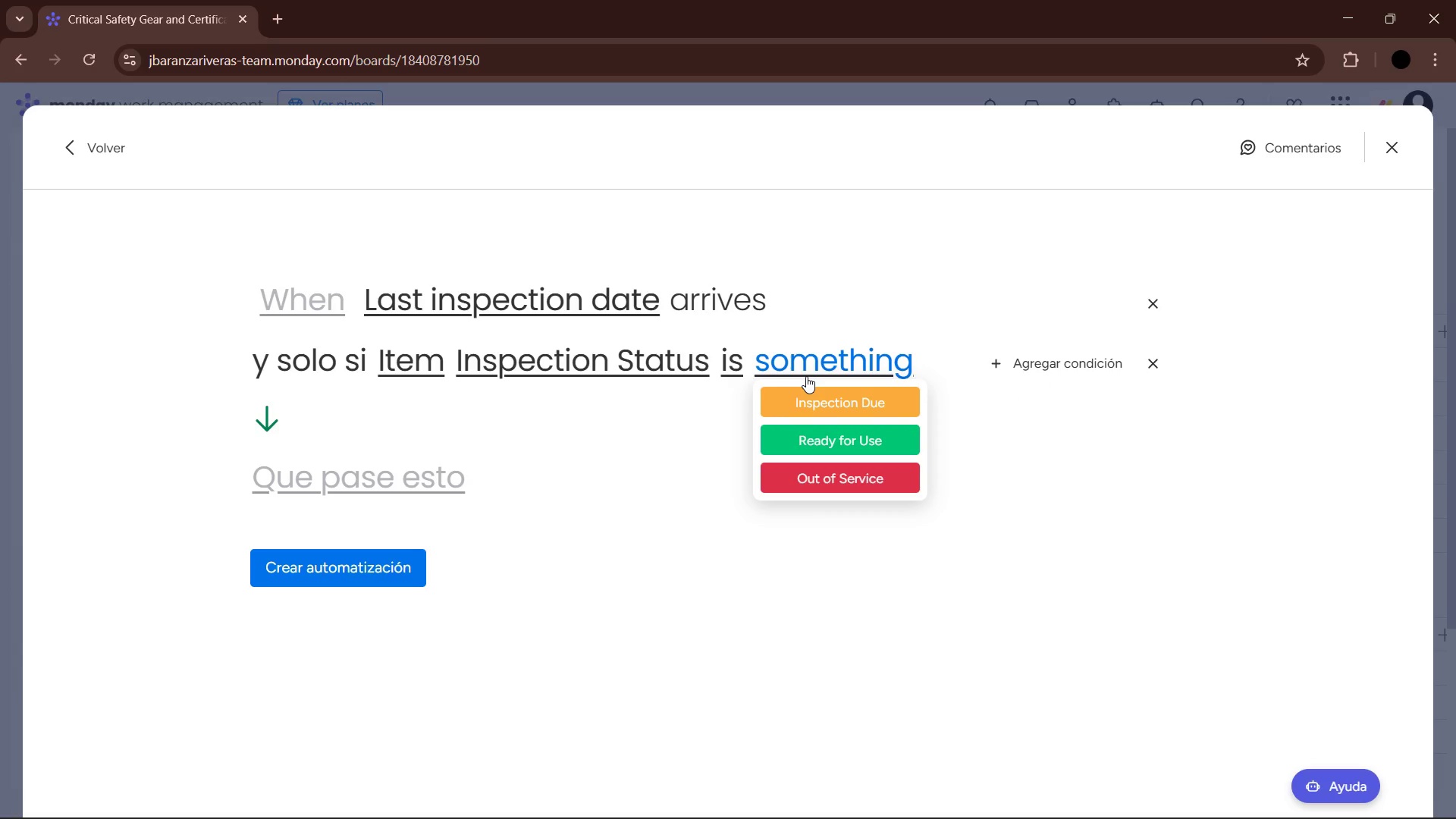 
wait(5.91)
 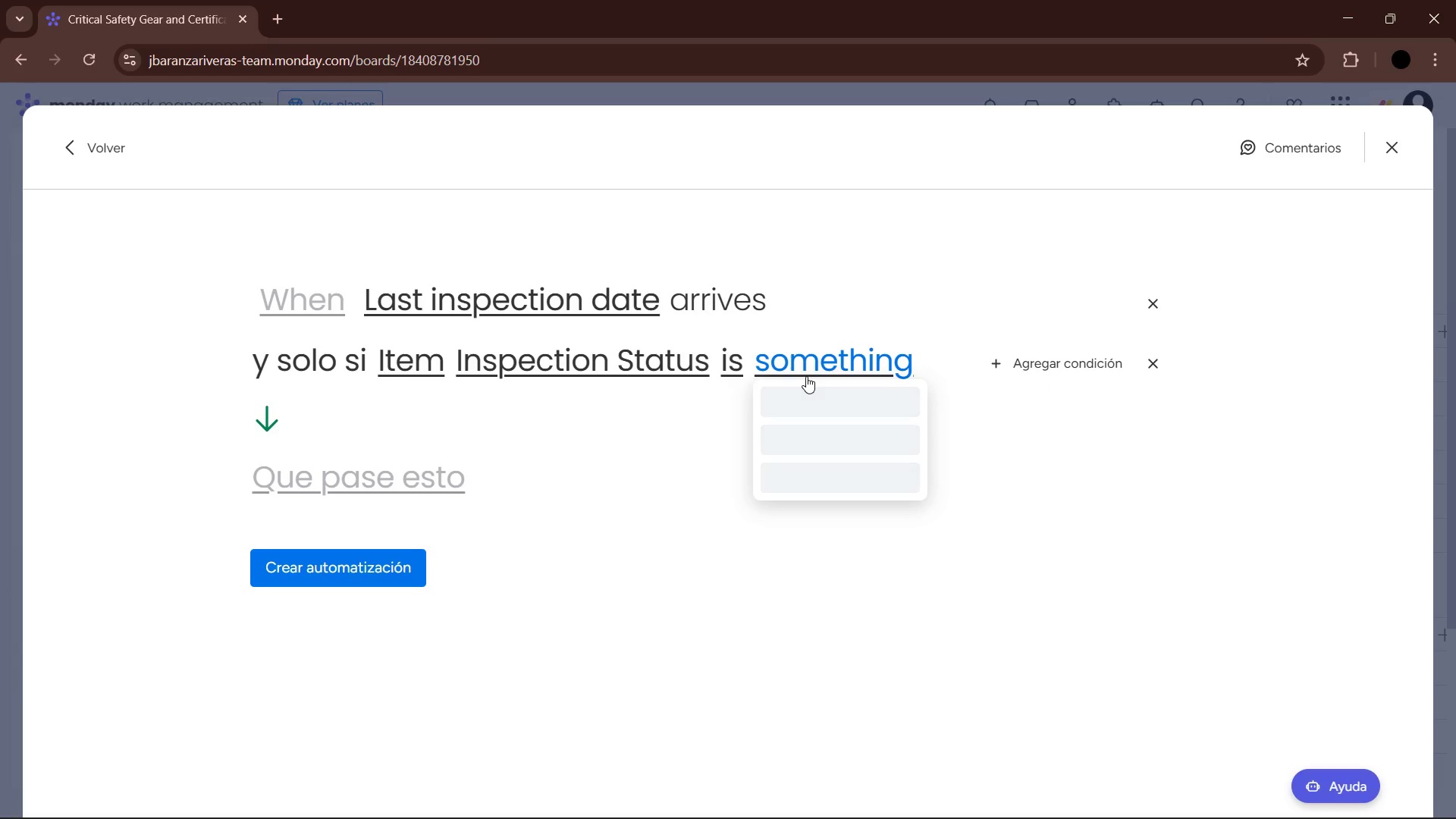 
key(Shift+ShiftRight)
 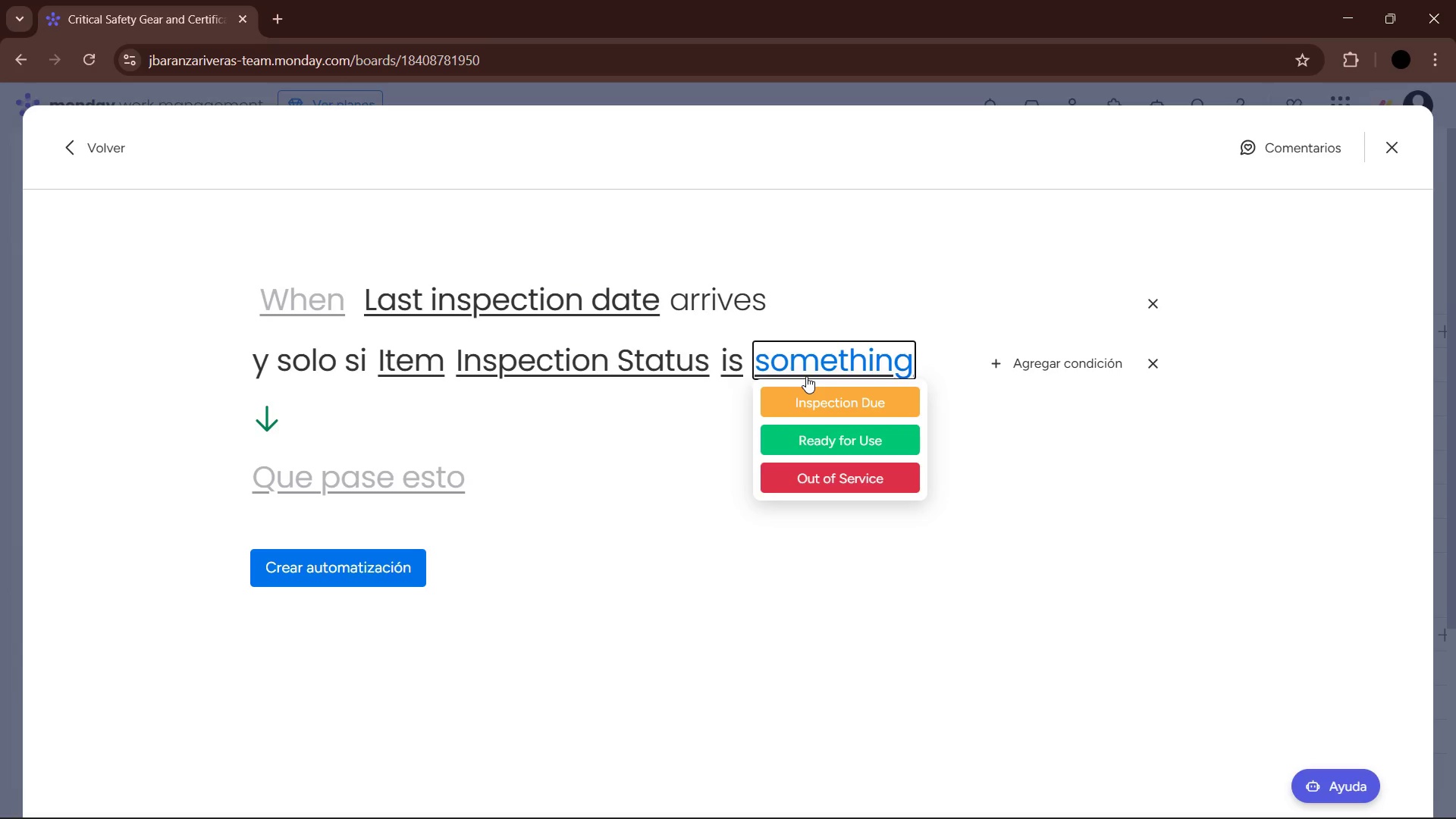 
wait(6.53)
 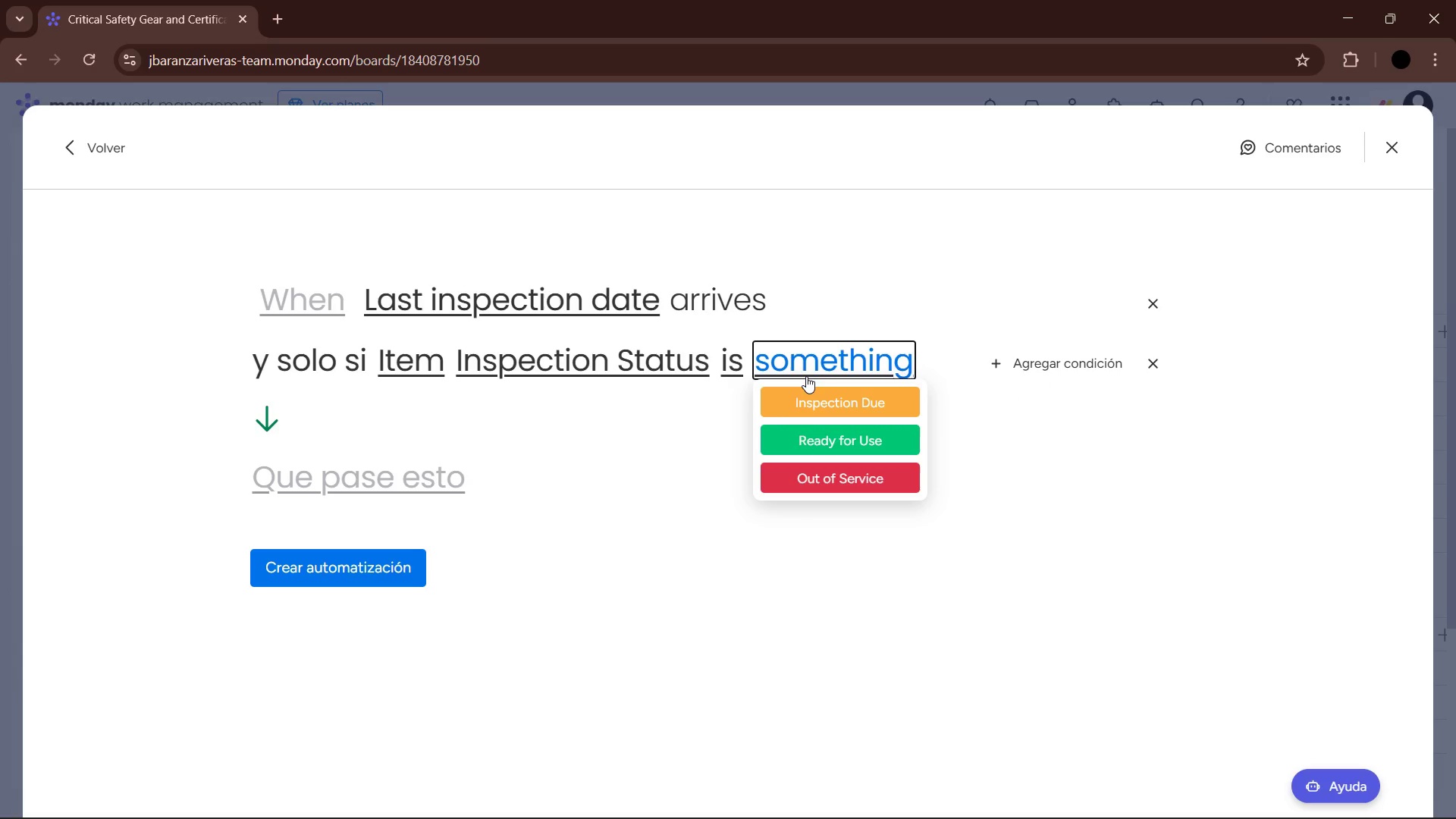 
left_click([410, 362])
 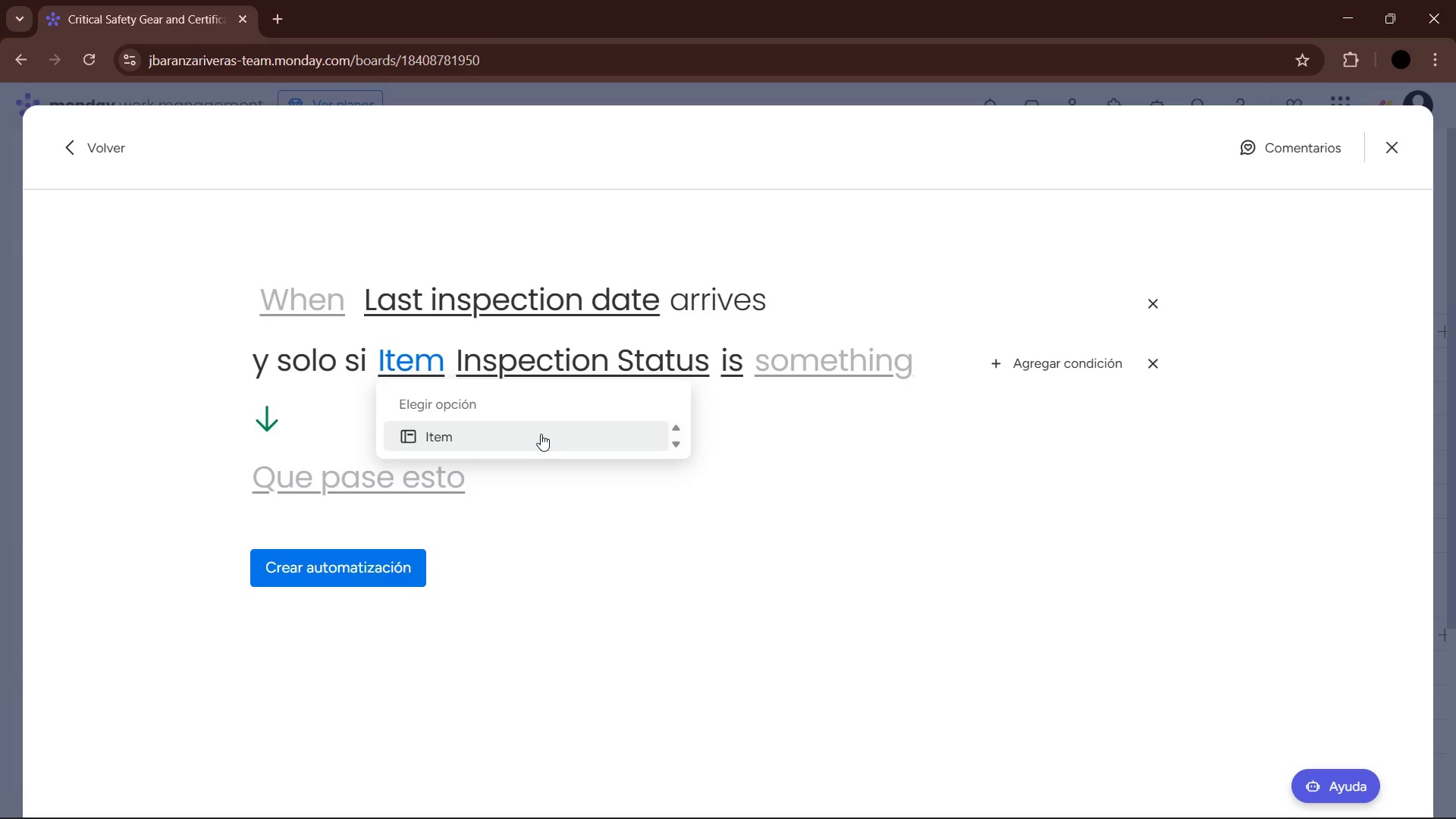 
scroll: coordinate [538, 425], scroll_direction: down, amount: 5.0
 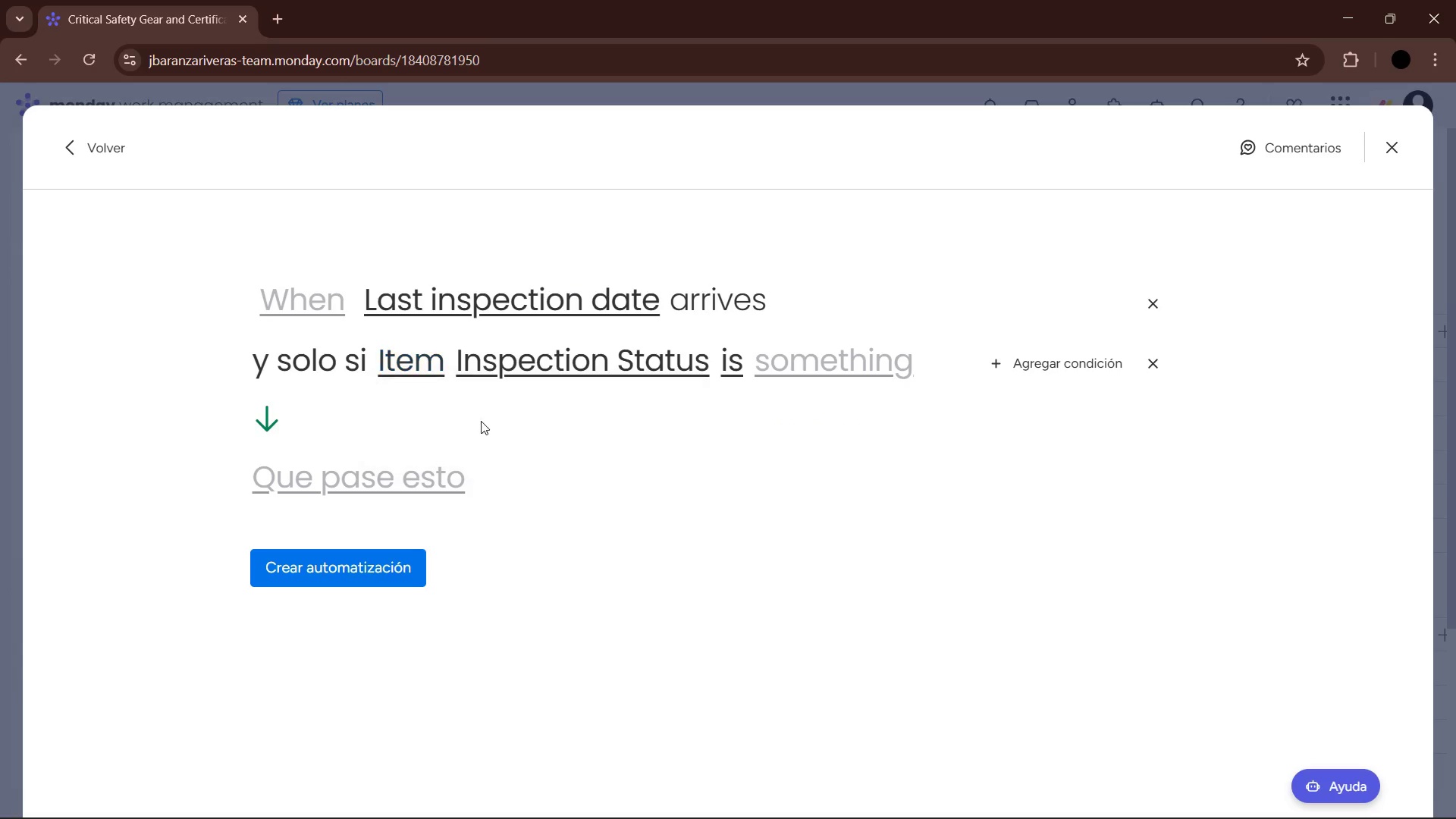 
double_click([604, 353])
 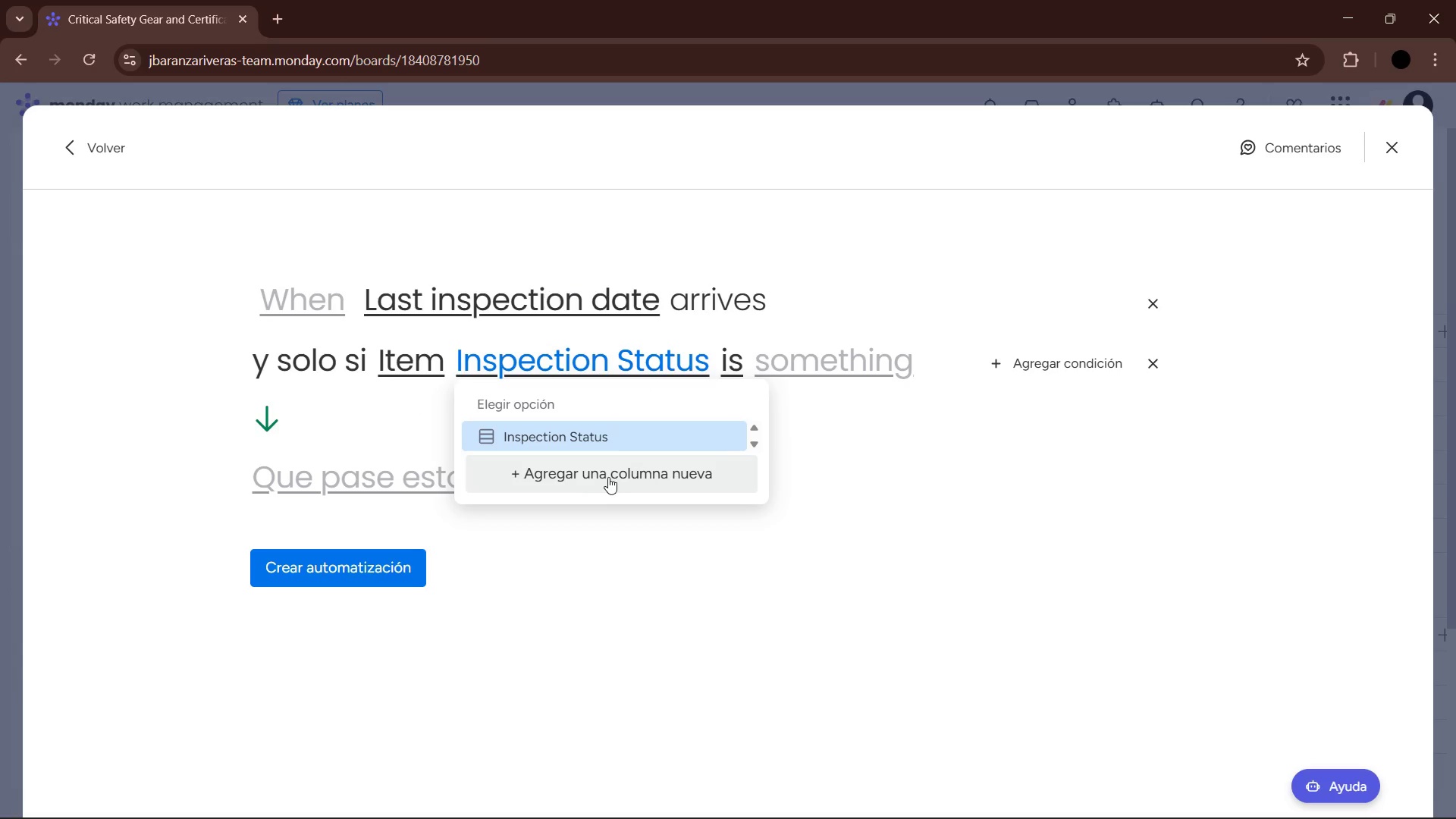 
left_click([609, 479])
 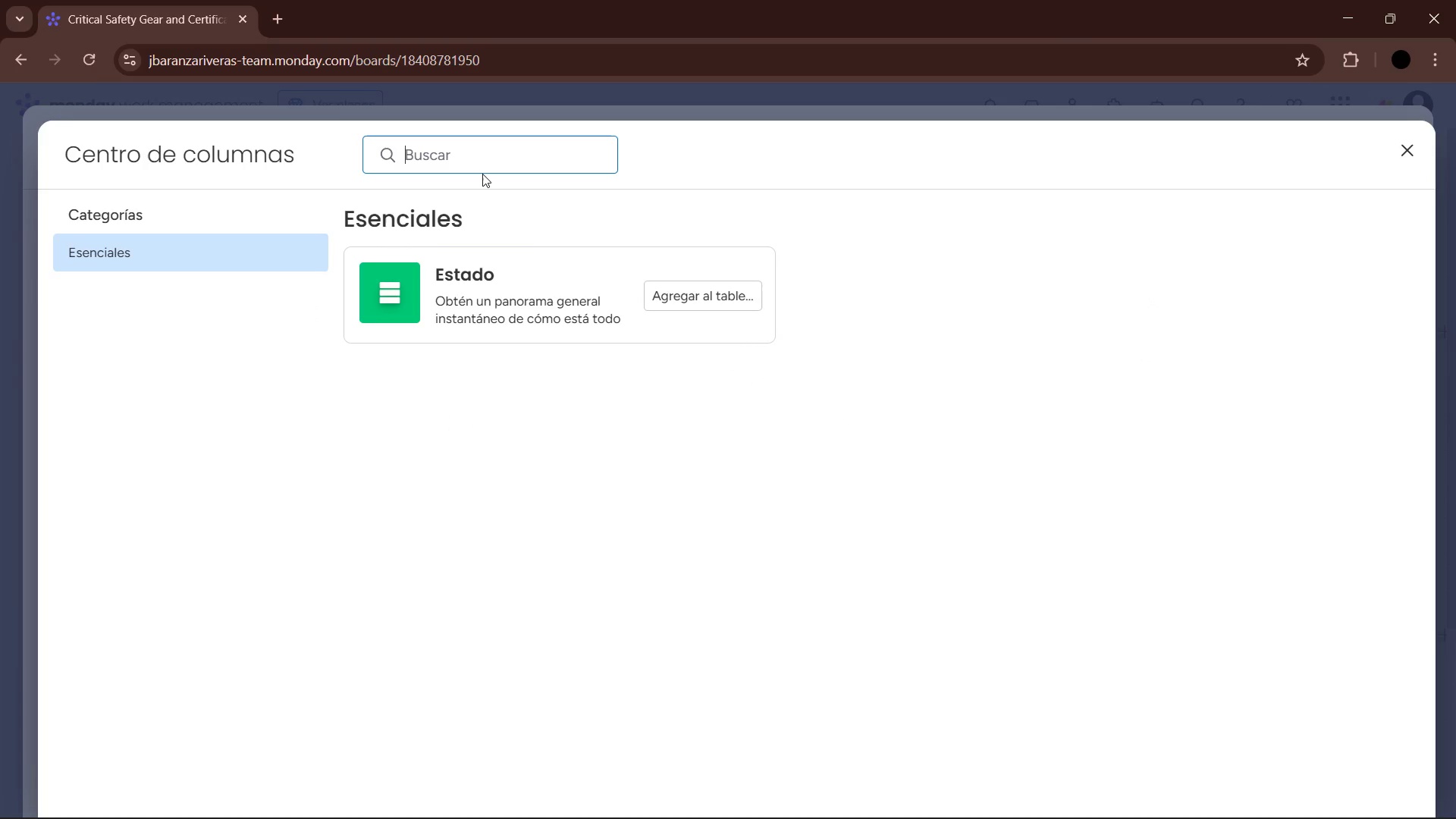 
type(compli)
 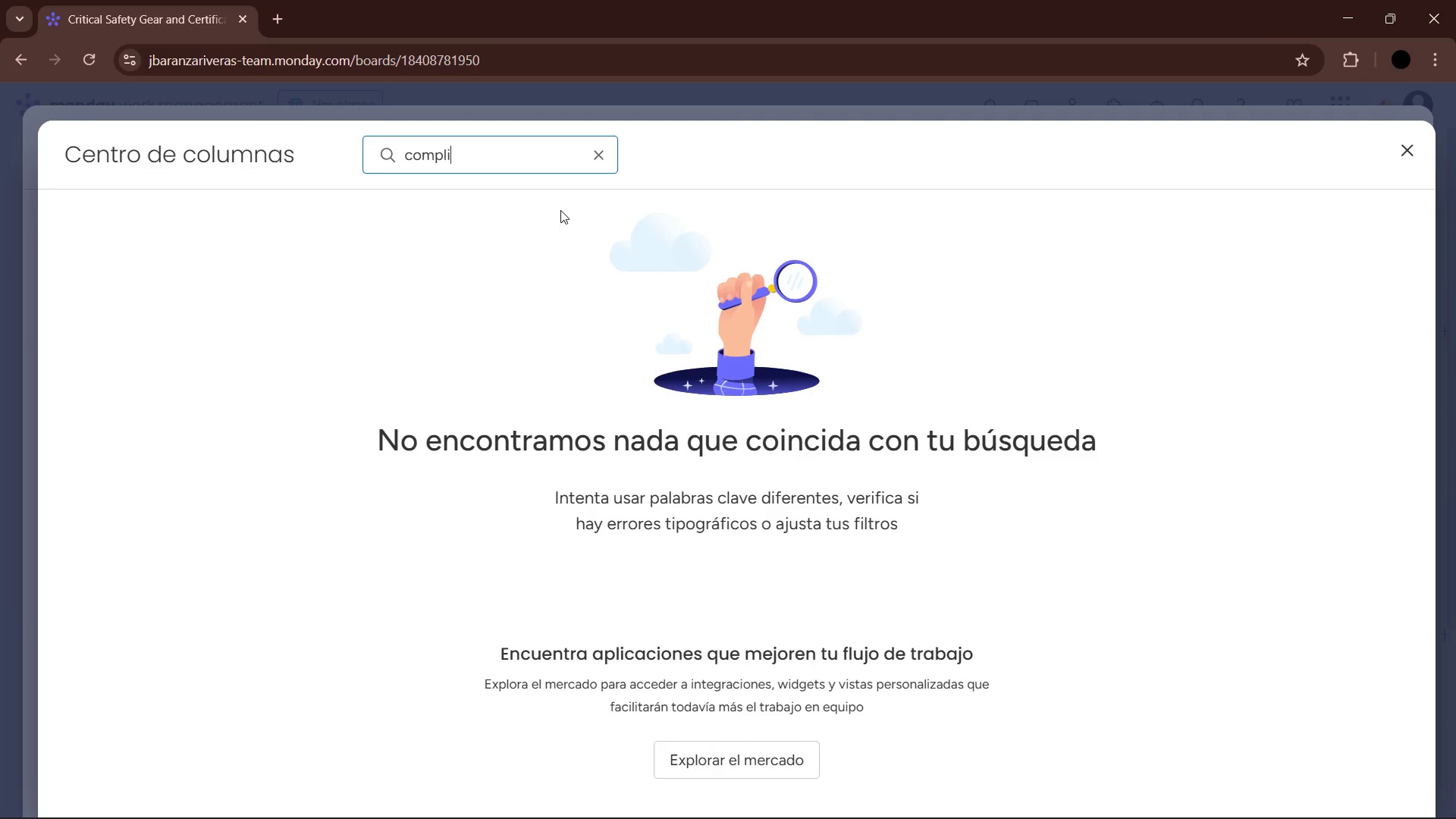 
left_click([601, 157])
 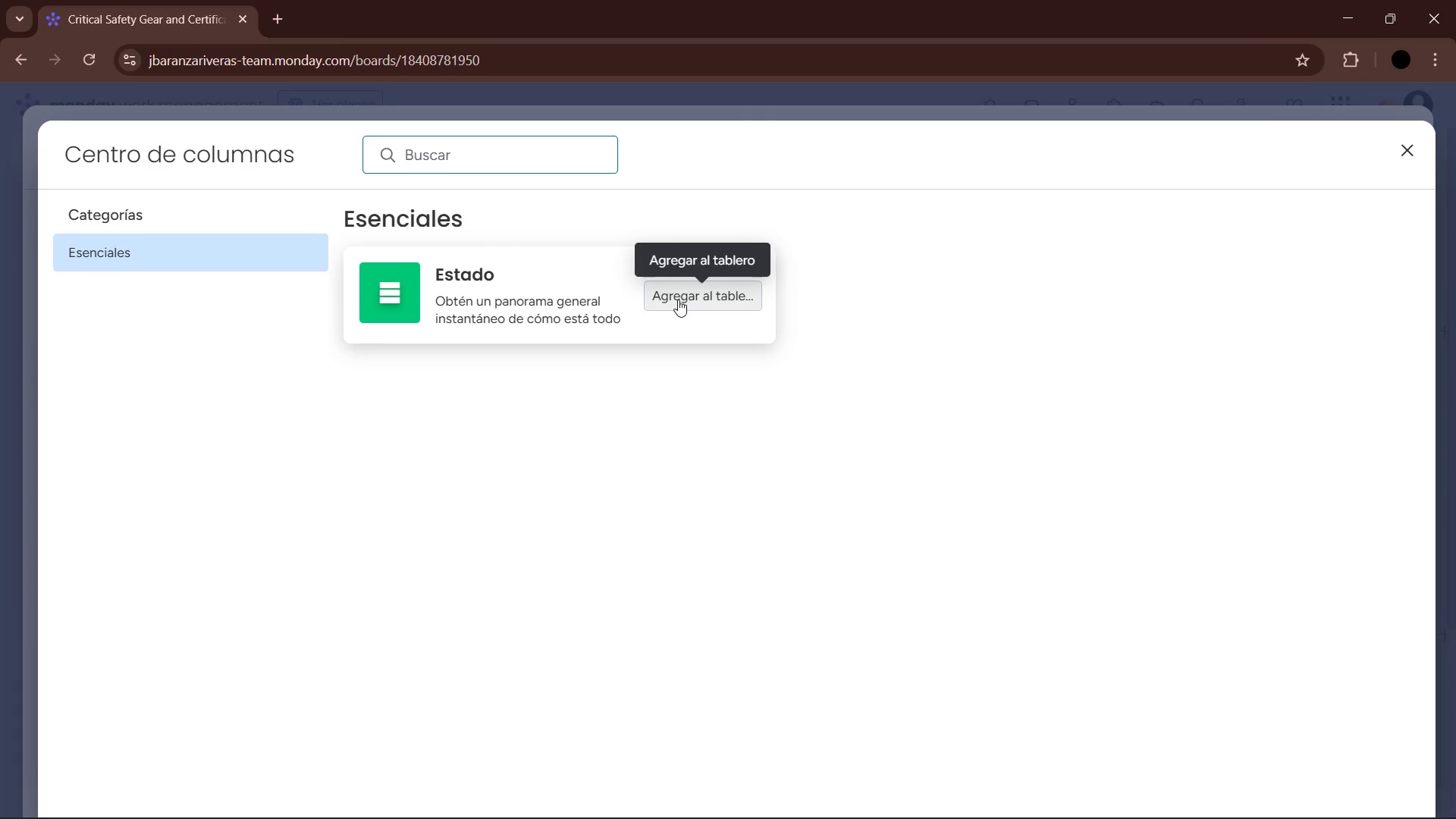 
left_click([678, 300])
 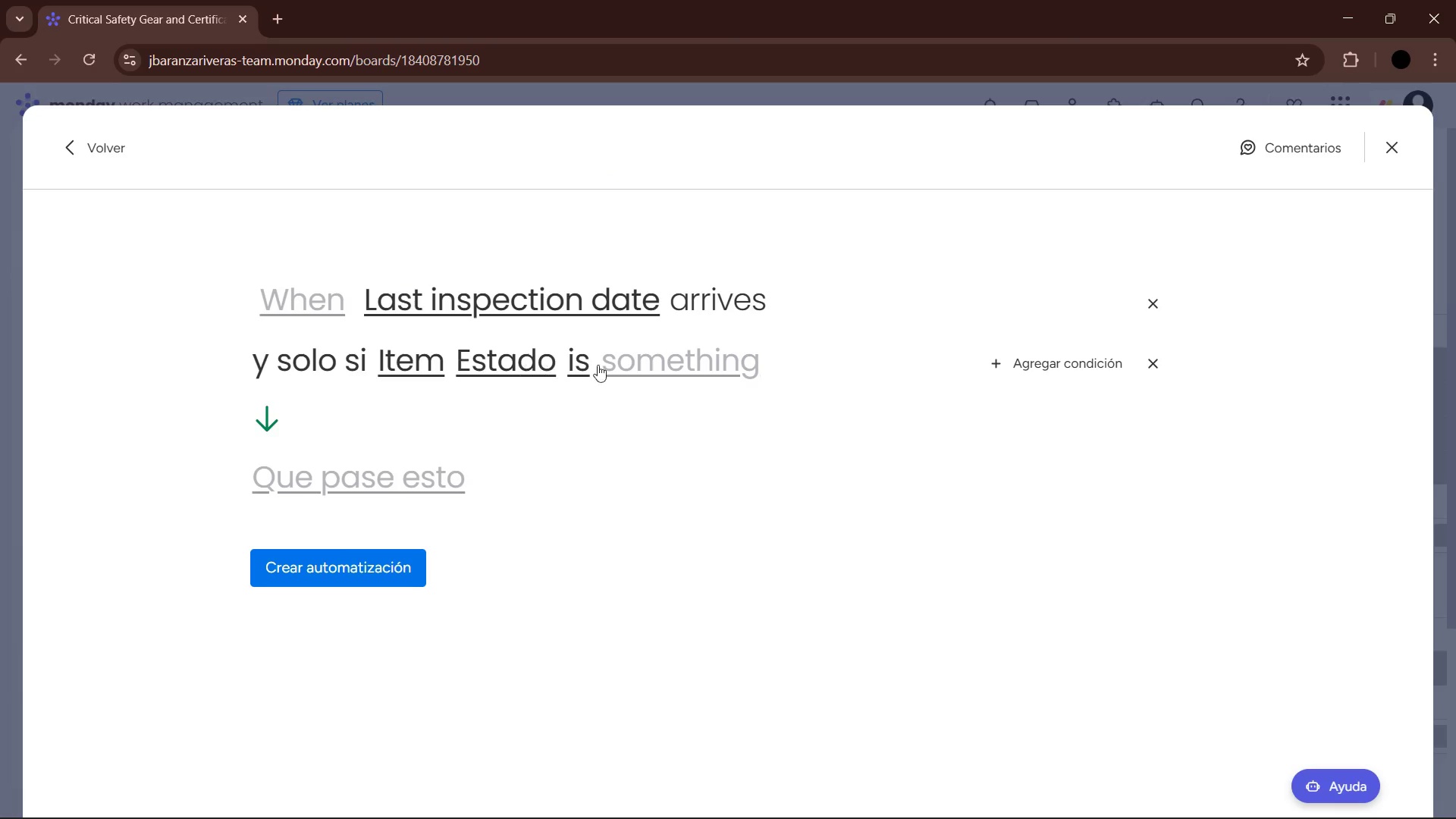 
wait(5.47)
 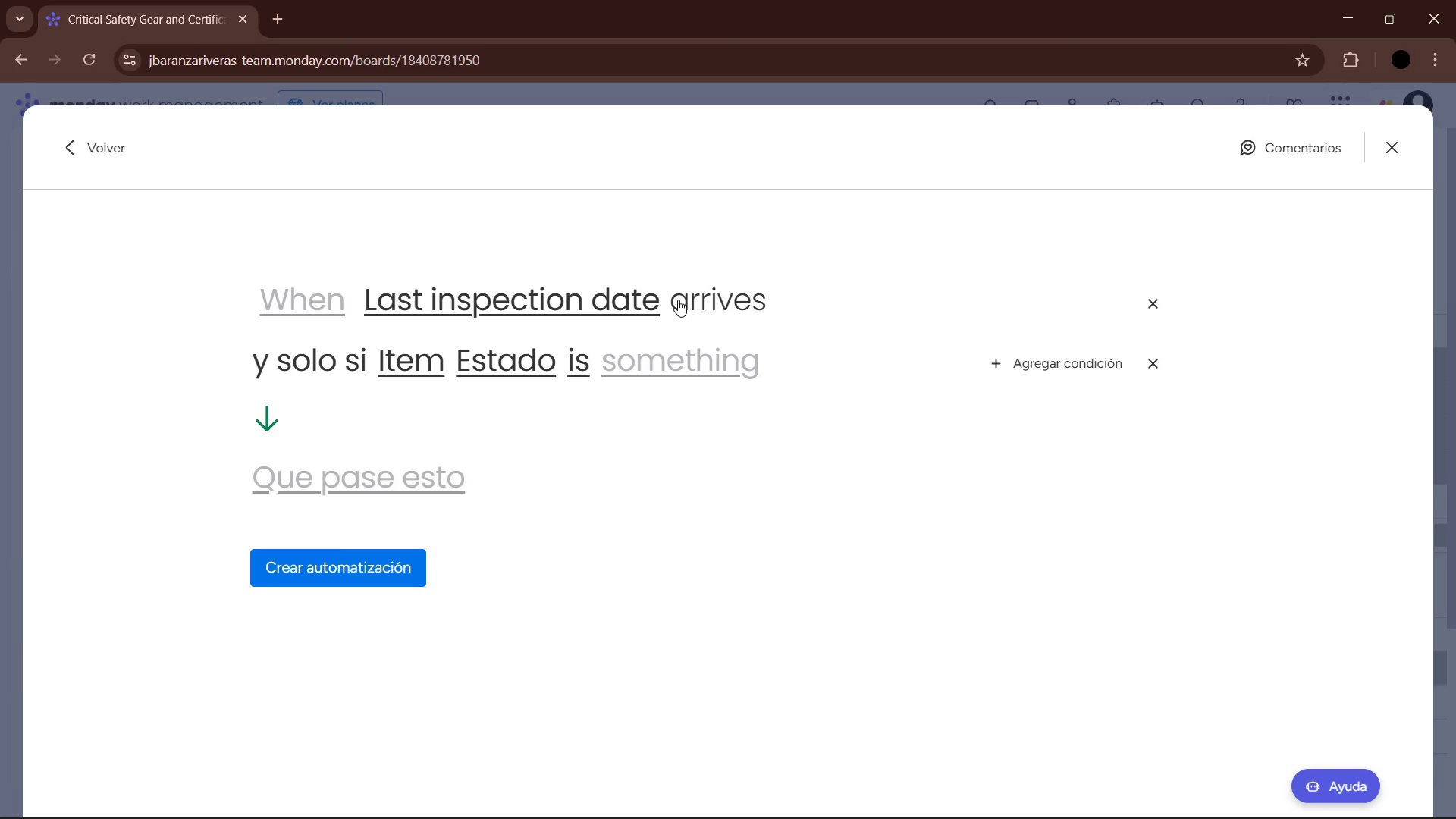 
left_click([651, 358])
 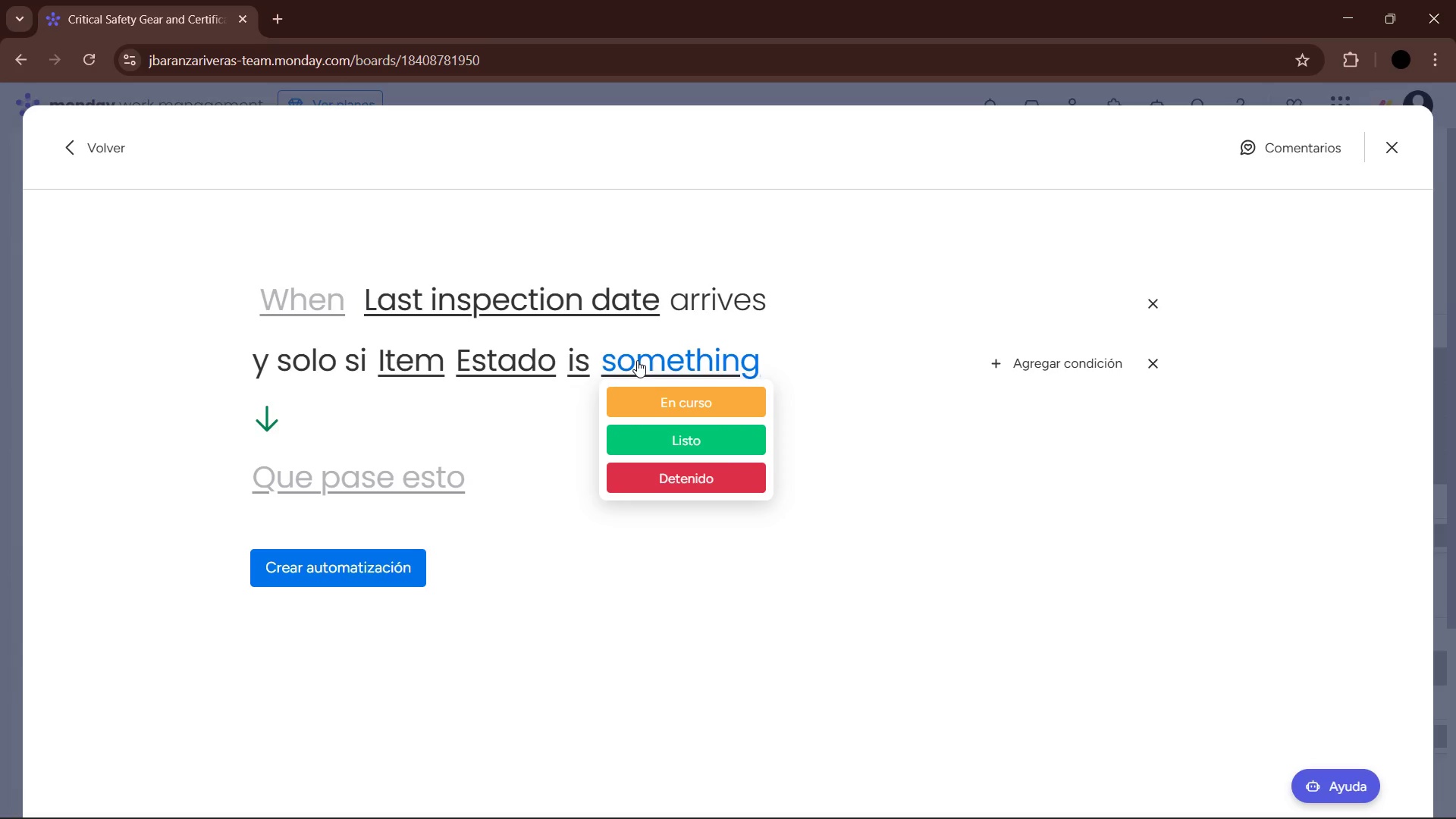 
wait(7.7)
 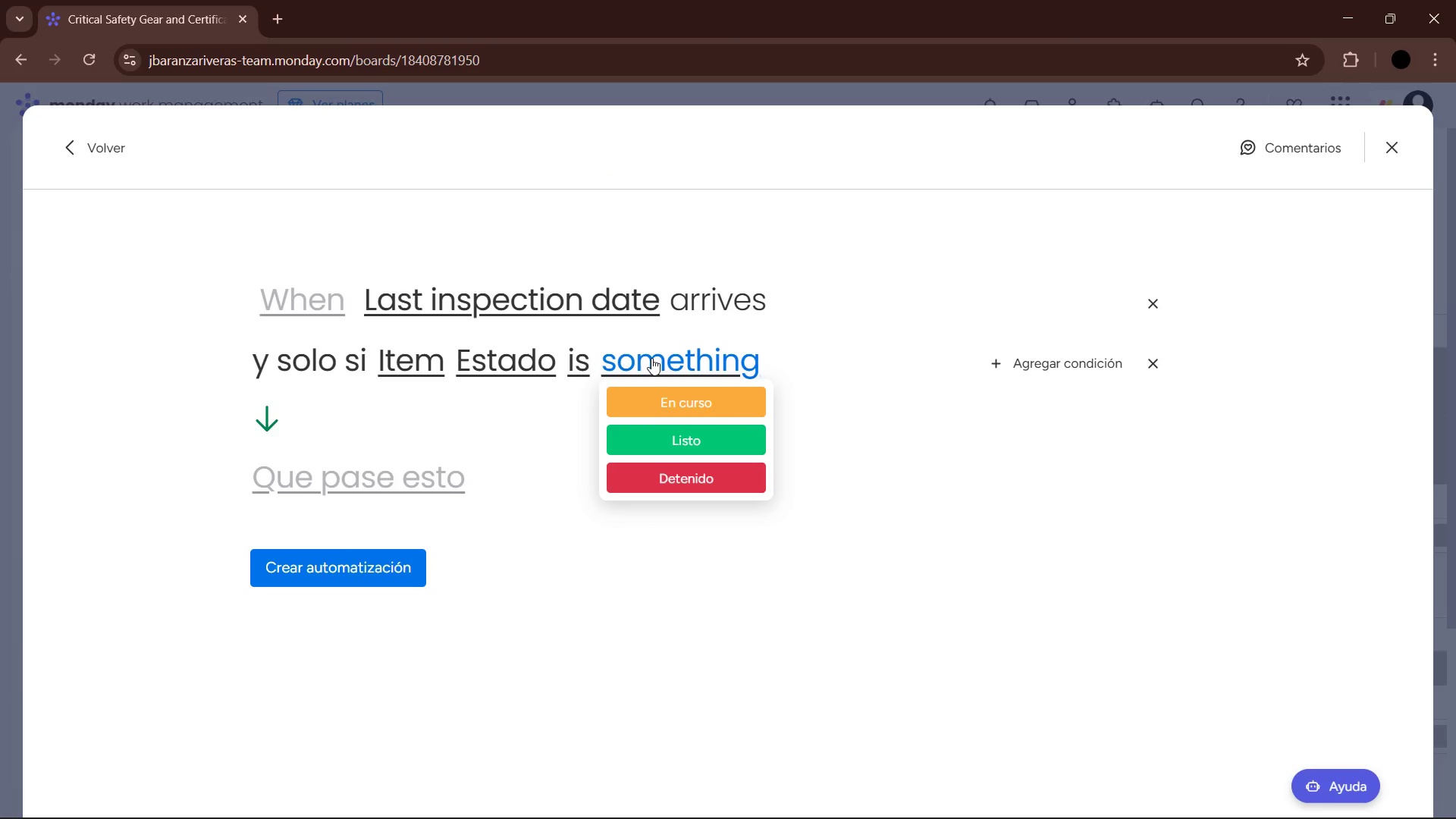 
double_click([508, 353])
 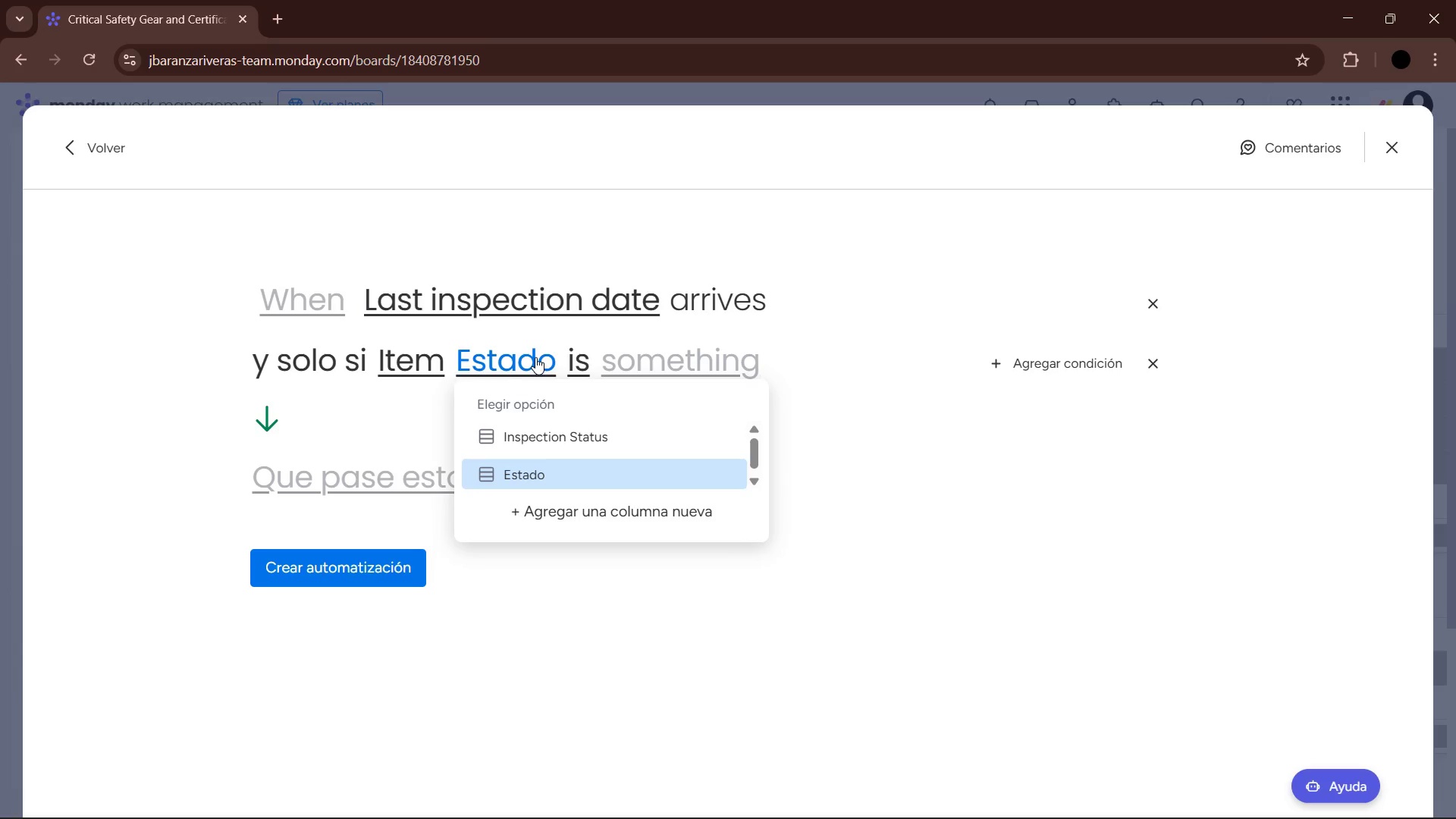 
left_click([559, 436])
 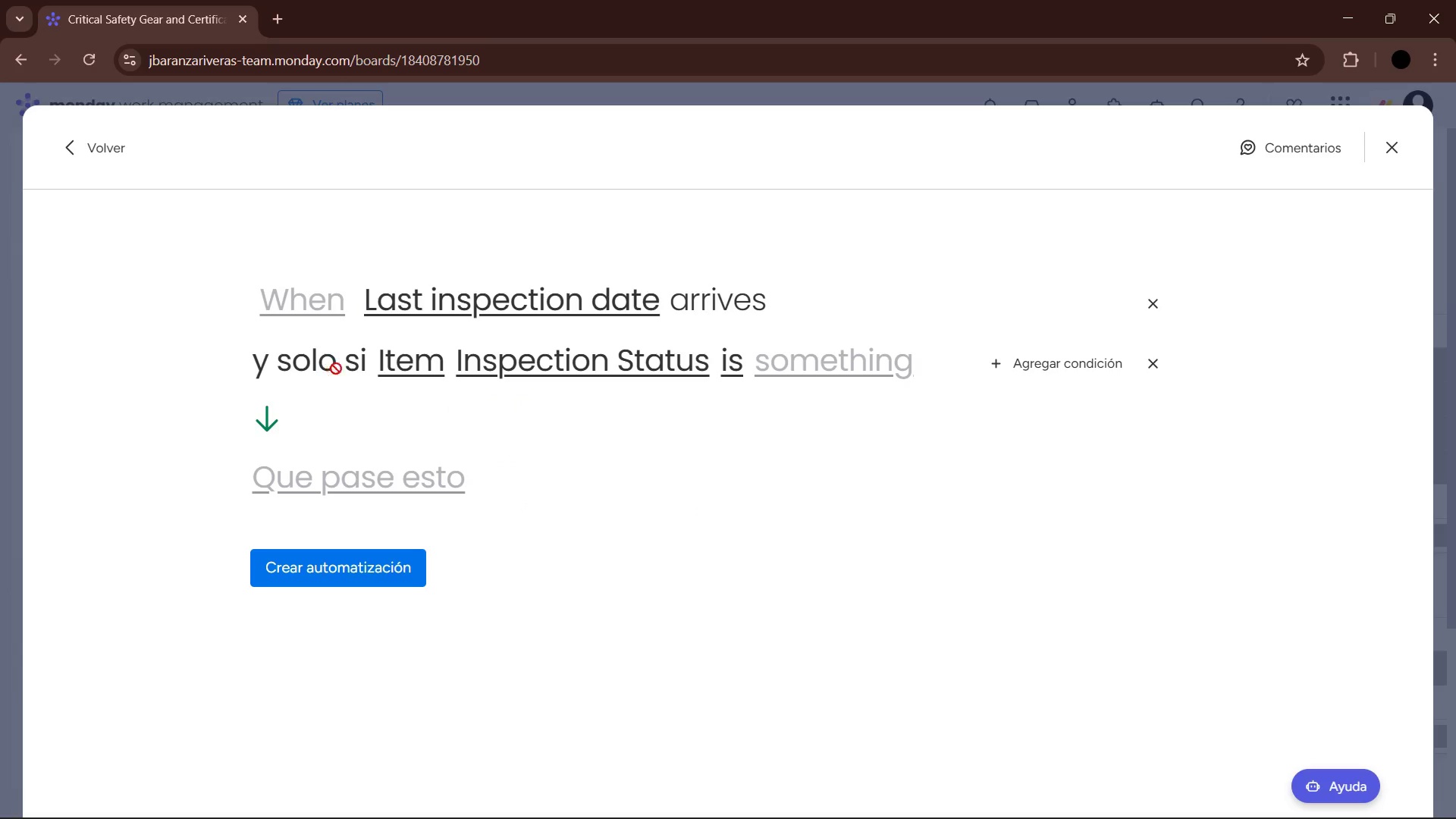 
left_click([421, 366])
 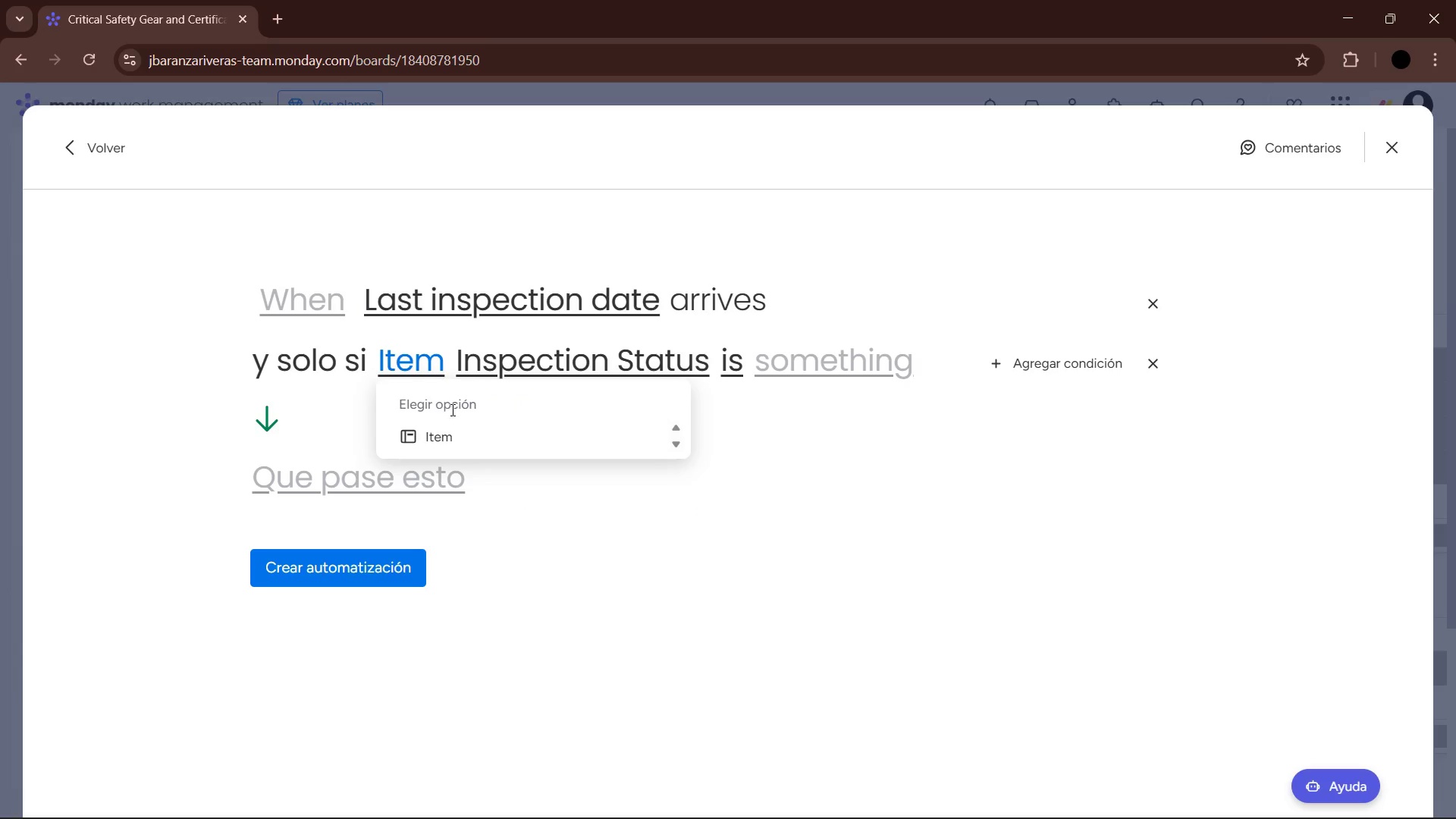 
left_click([475, 431])
 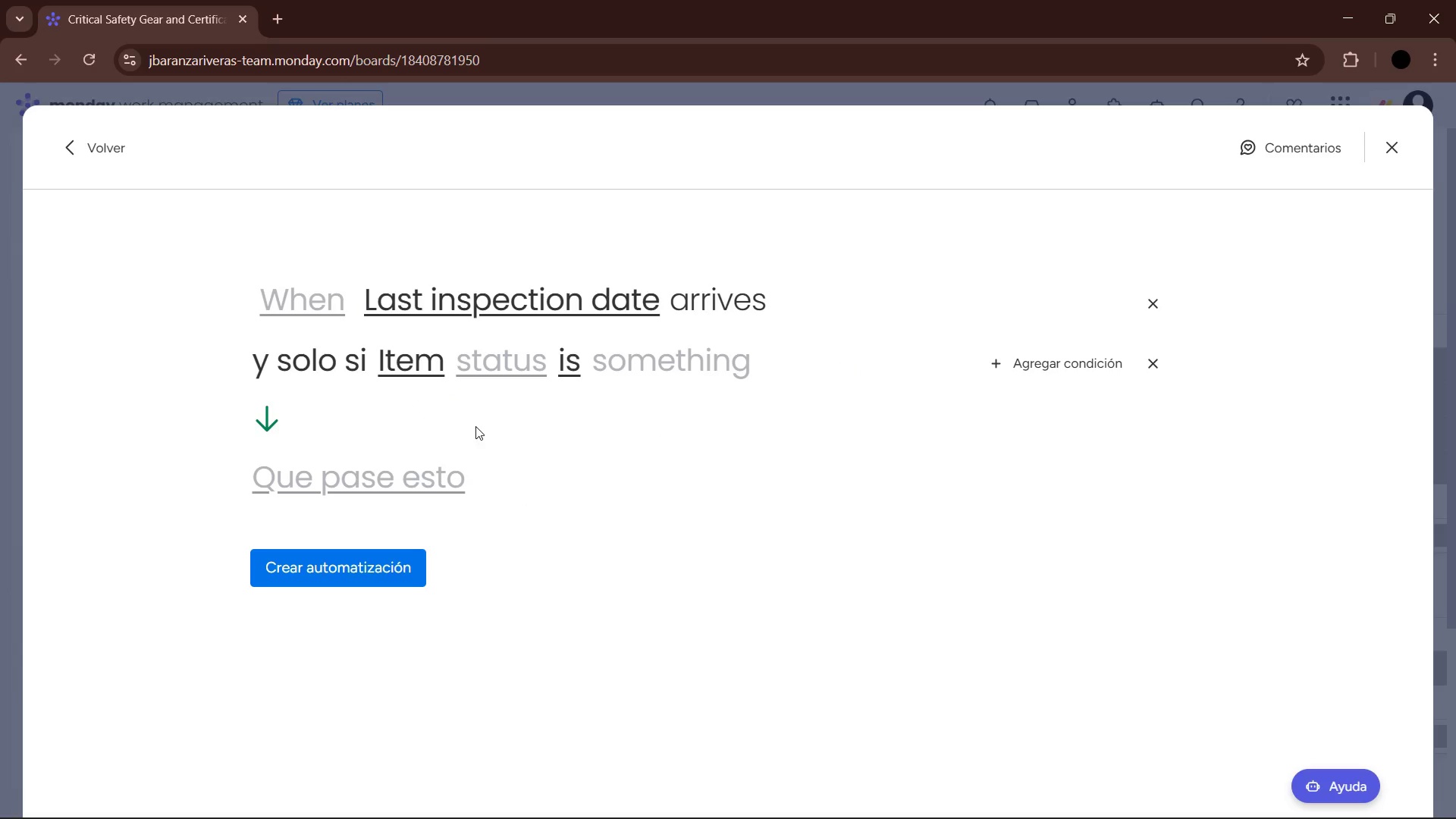 
scroll: coordinate [462, 426], scroll_direction: down, amount: 2.0
 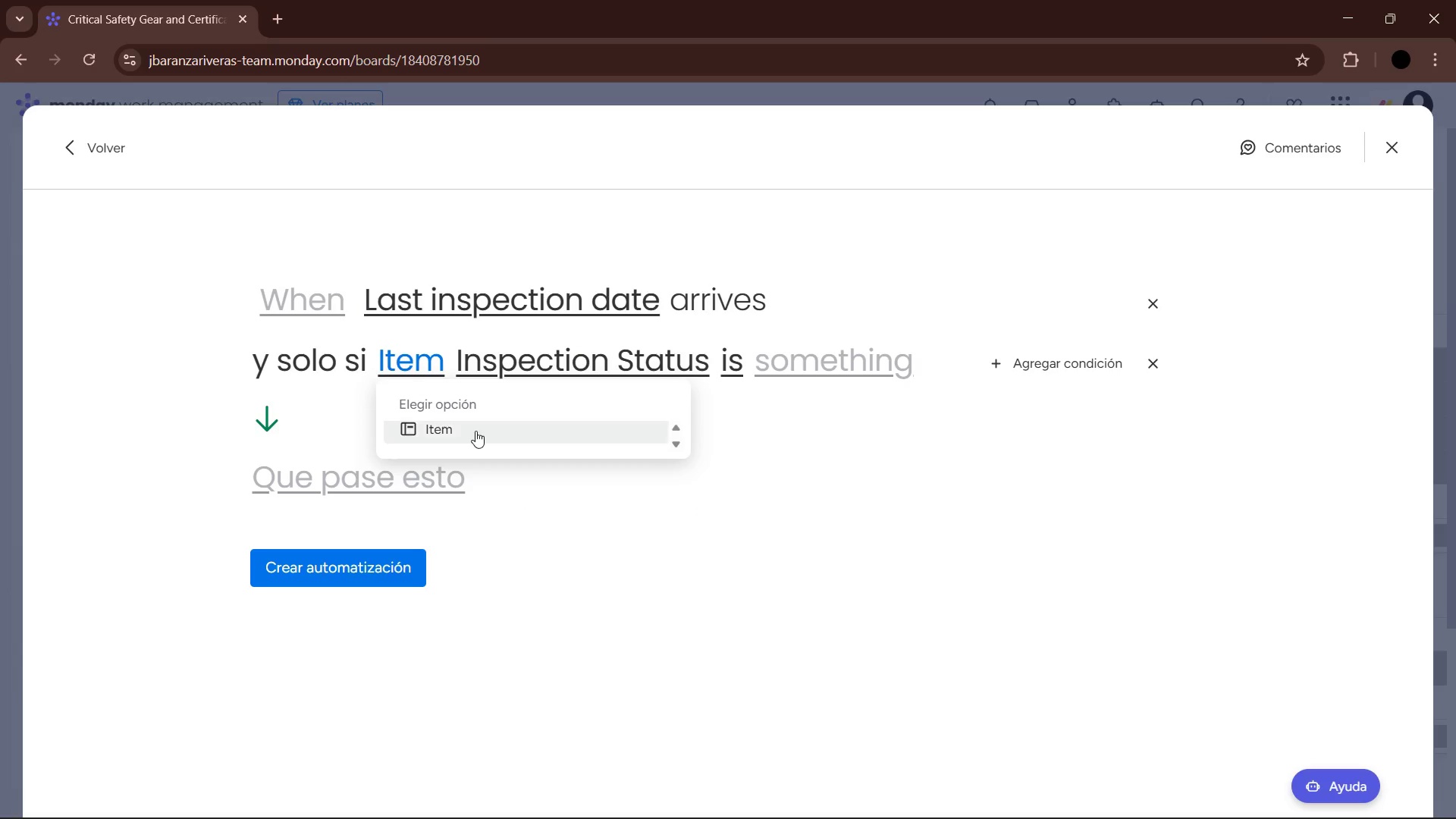 
left_click([425, 364])
 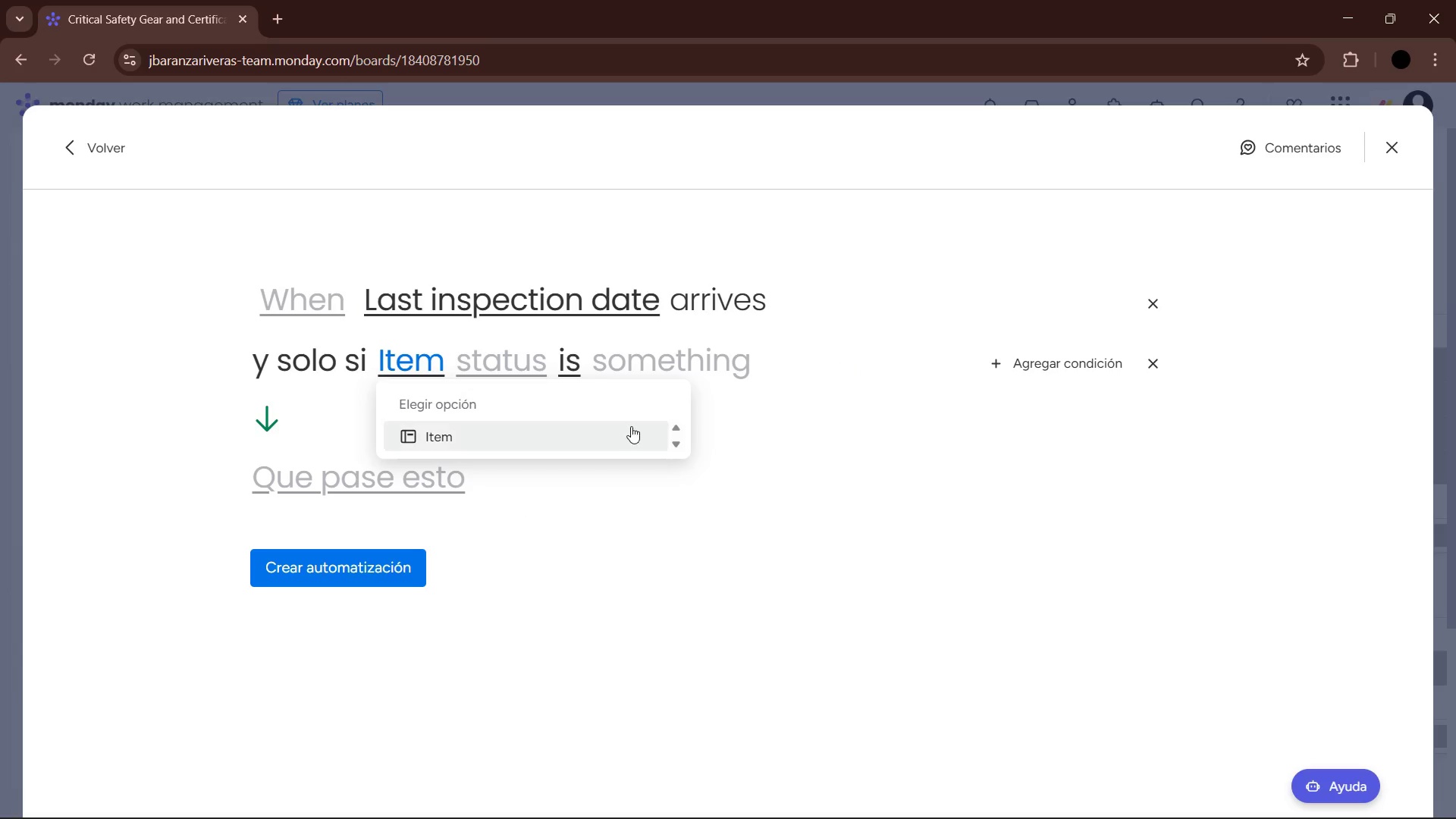 
left_click([546, 444])
 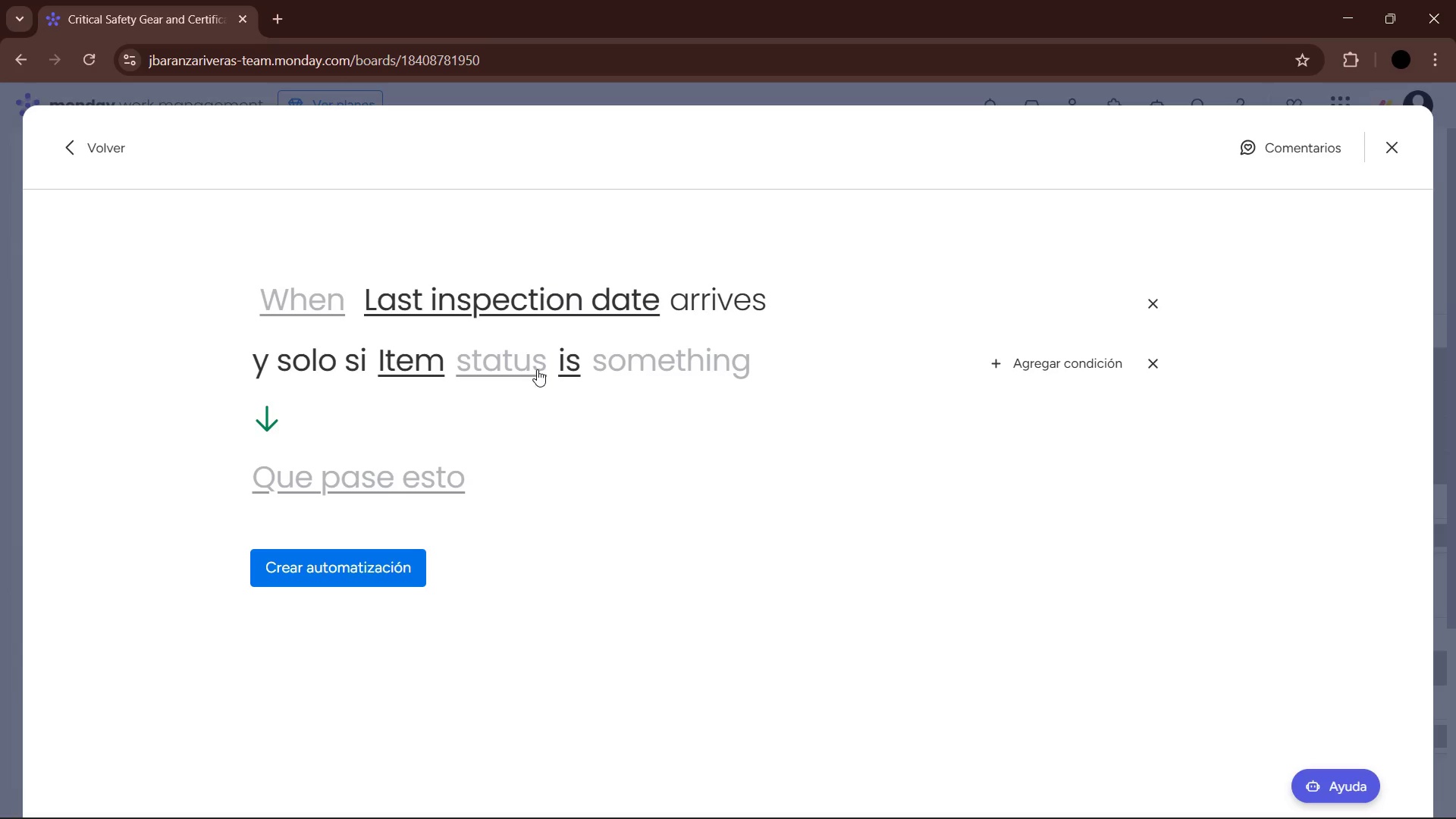 
left_click([527, 365])
 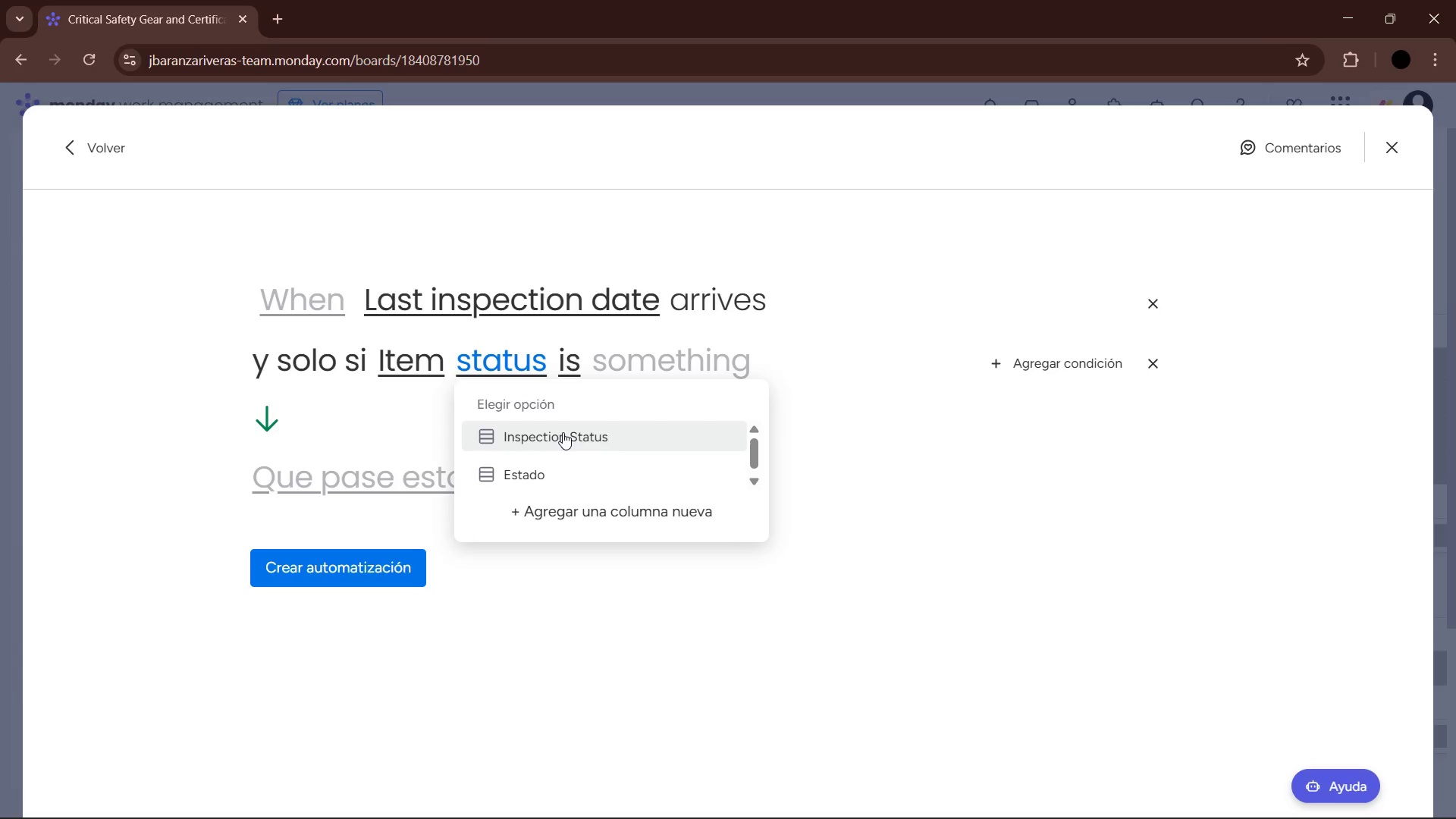 
left_click([563, 435])
 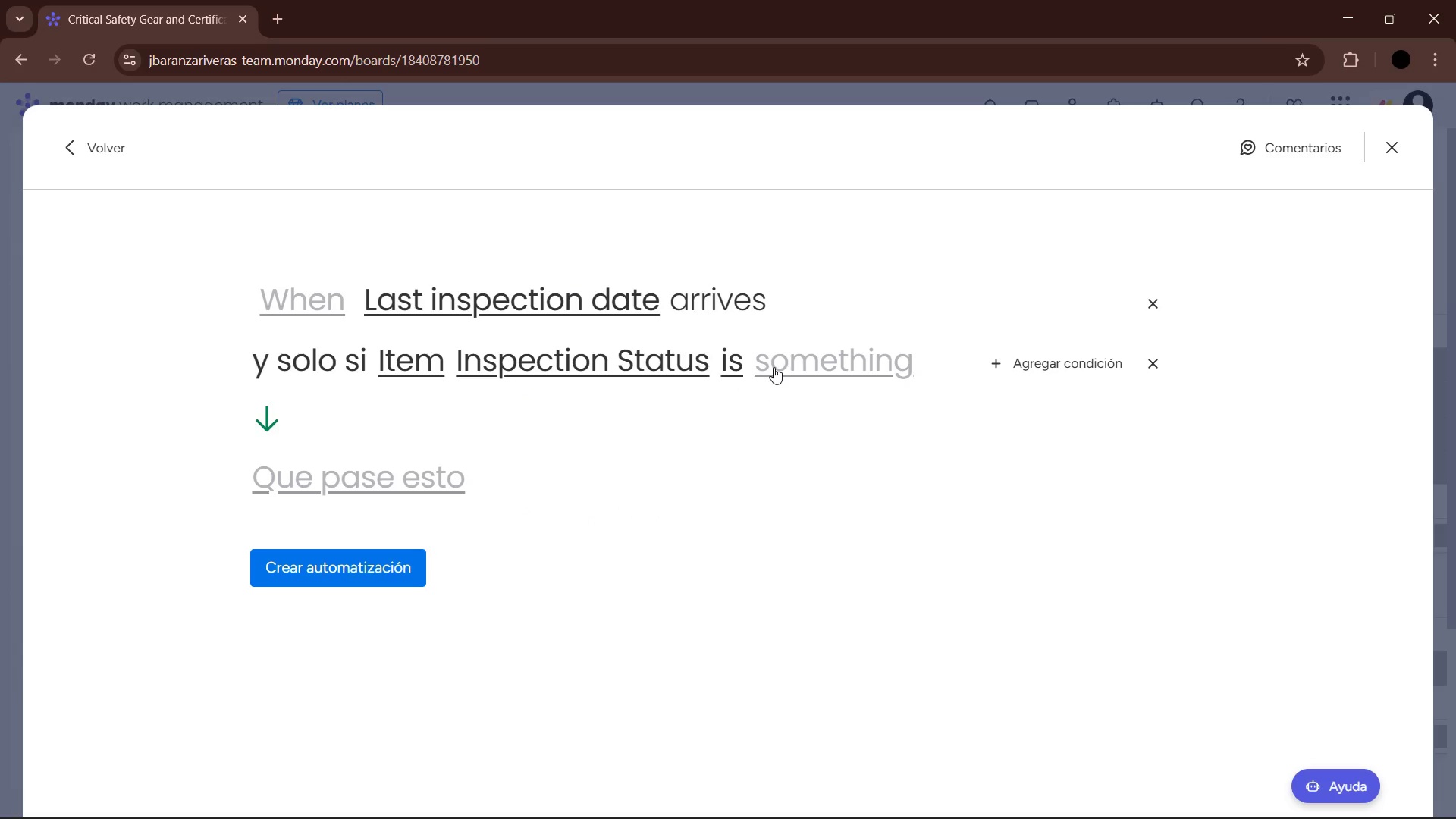 
left_click([792, 362])
 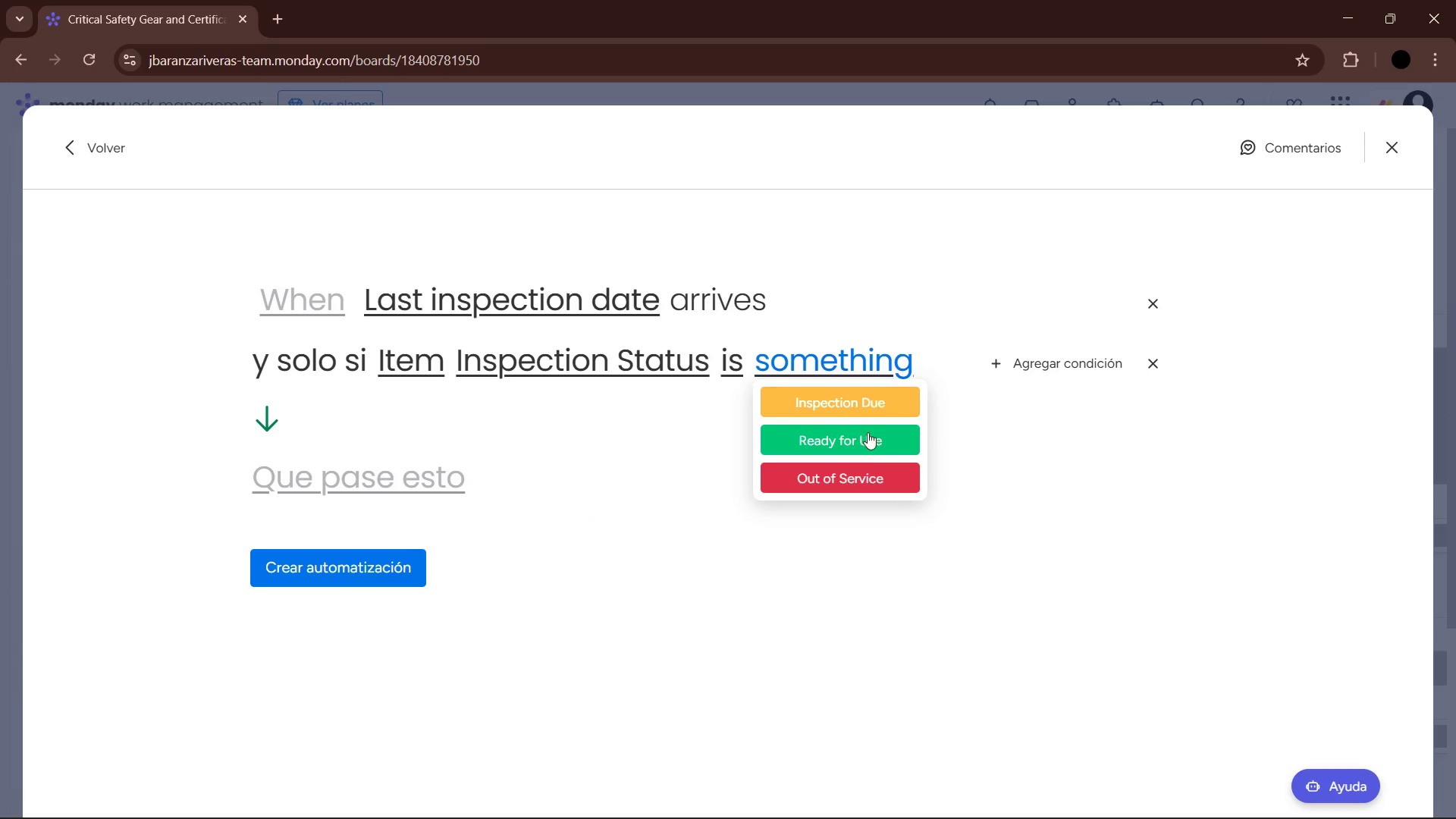 
left_click([870, 479])
 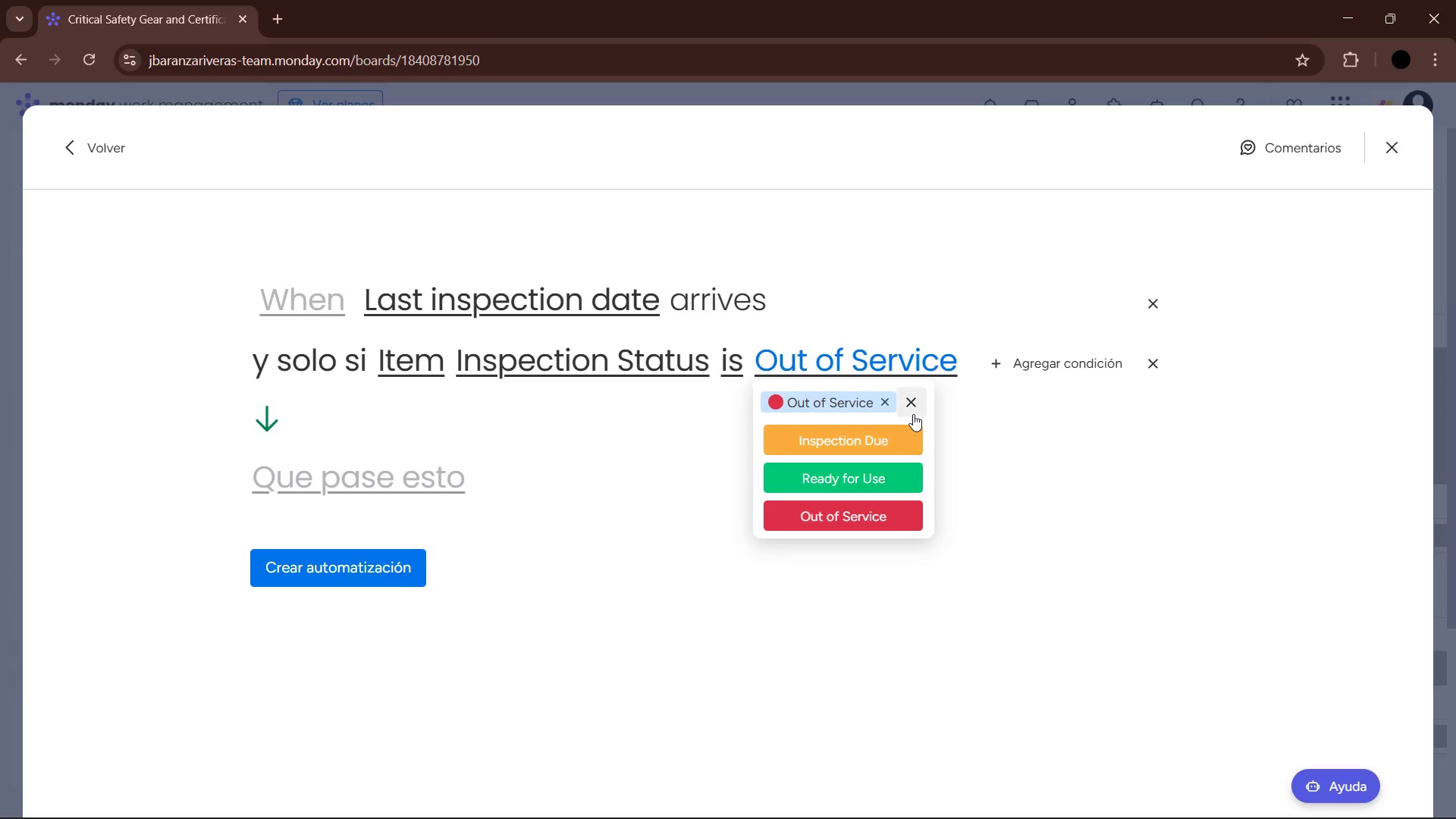 
left_click([883, 443])
 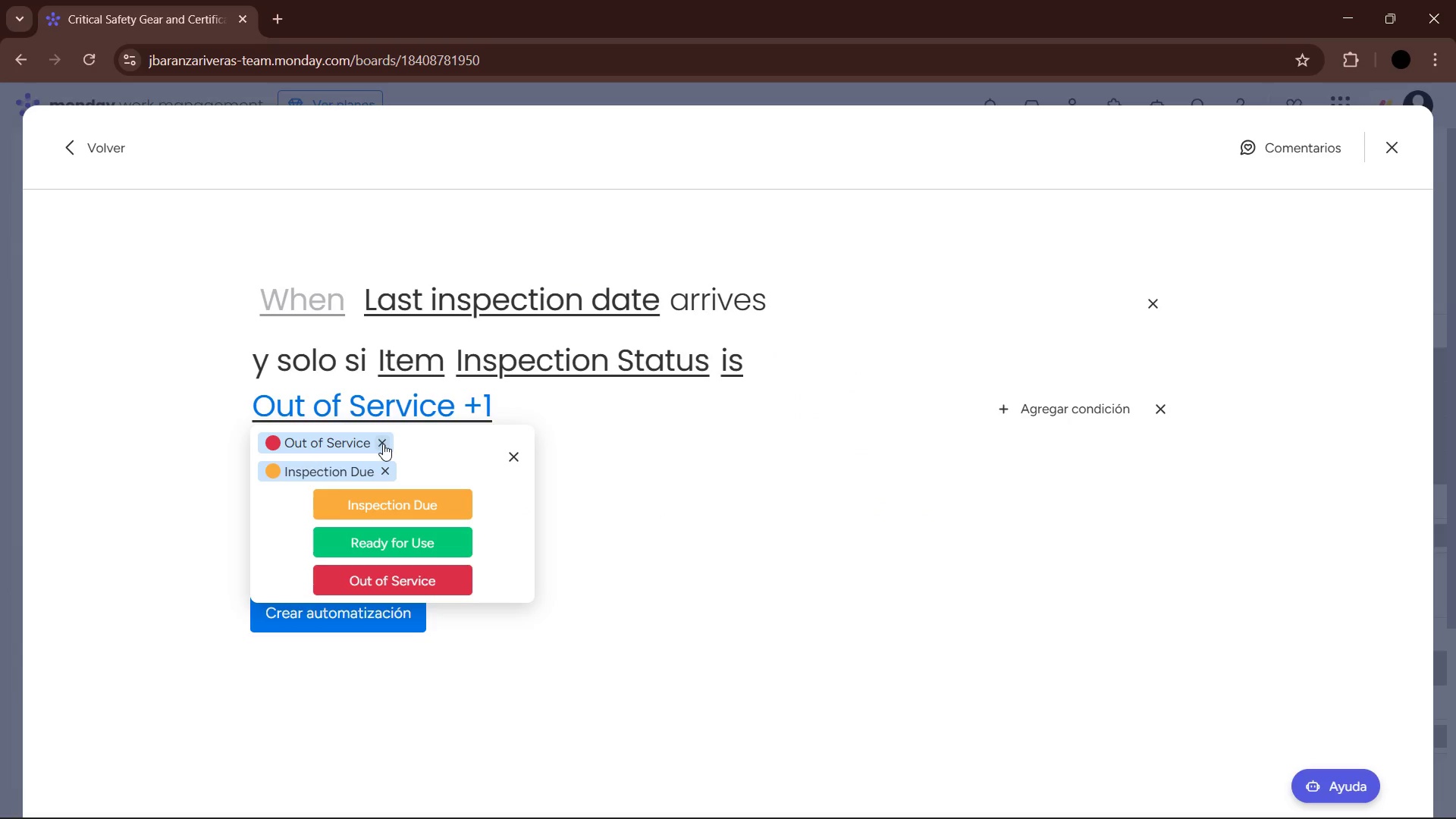 
left_click([383, 444])
 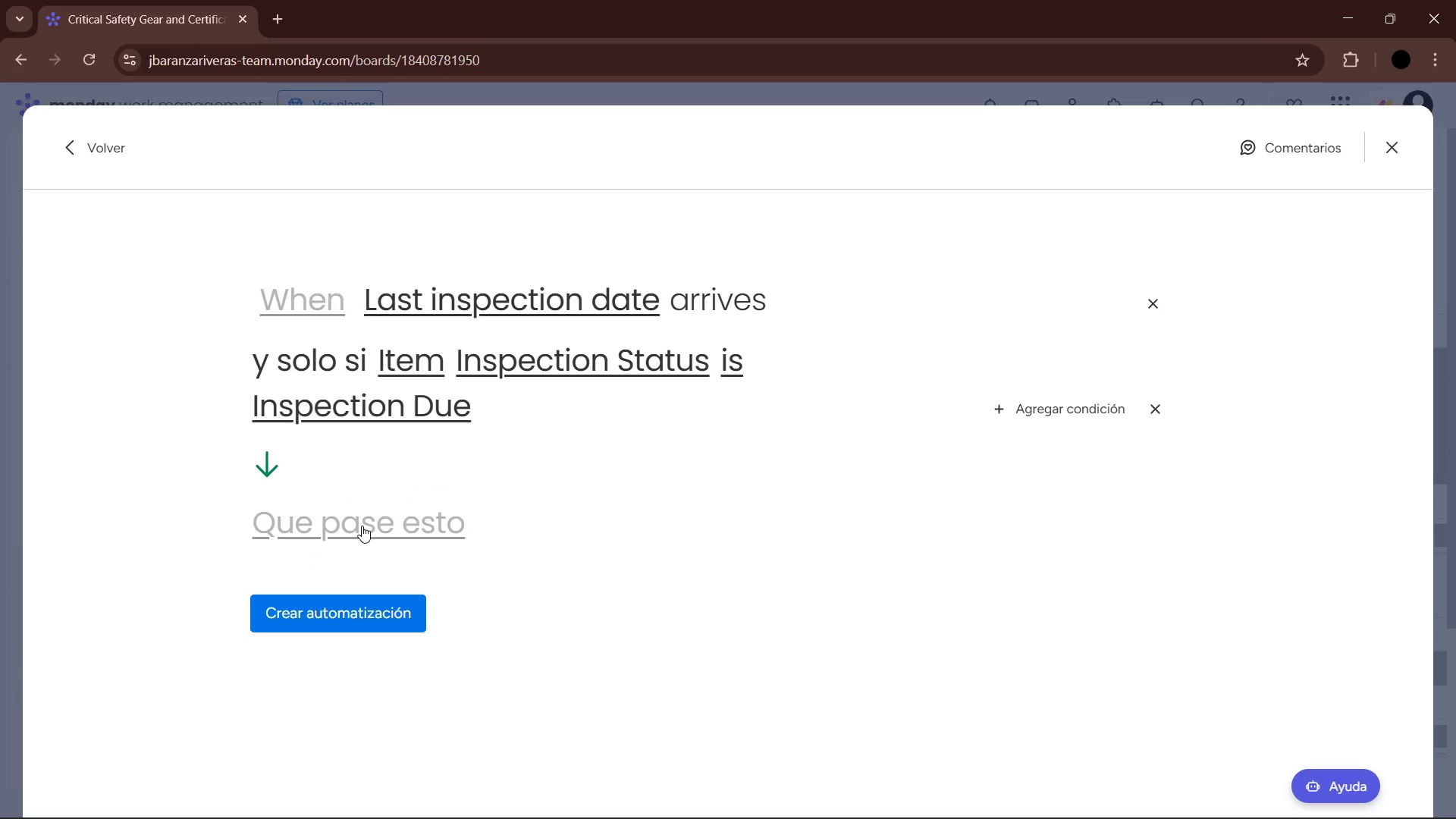 
left_click([362, 526])
 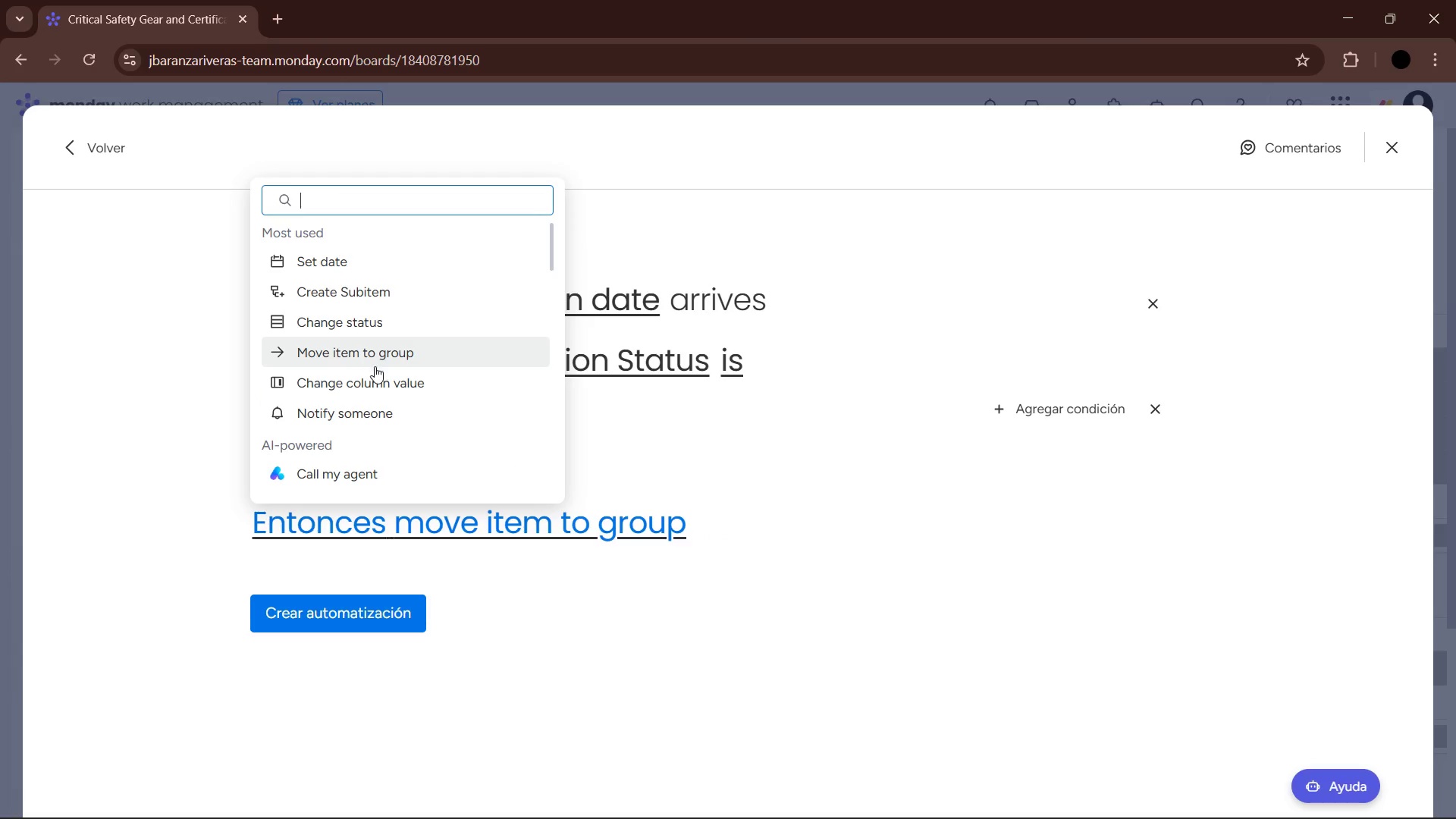 
left_click([375, 412])
 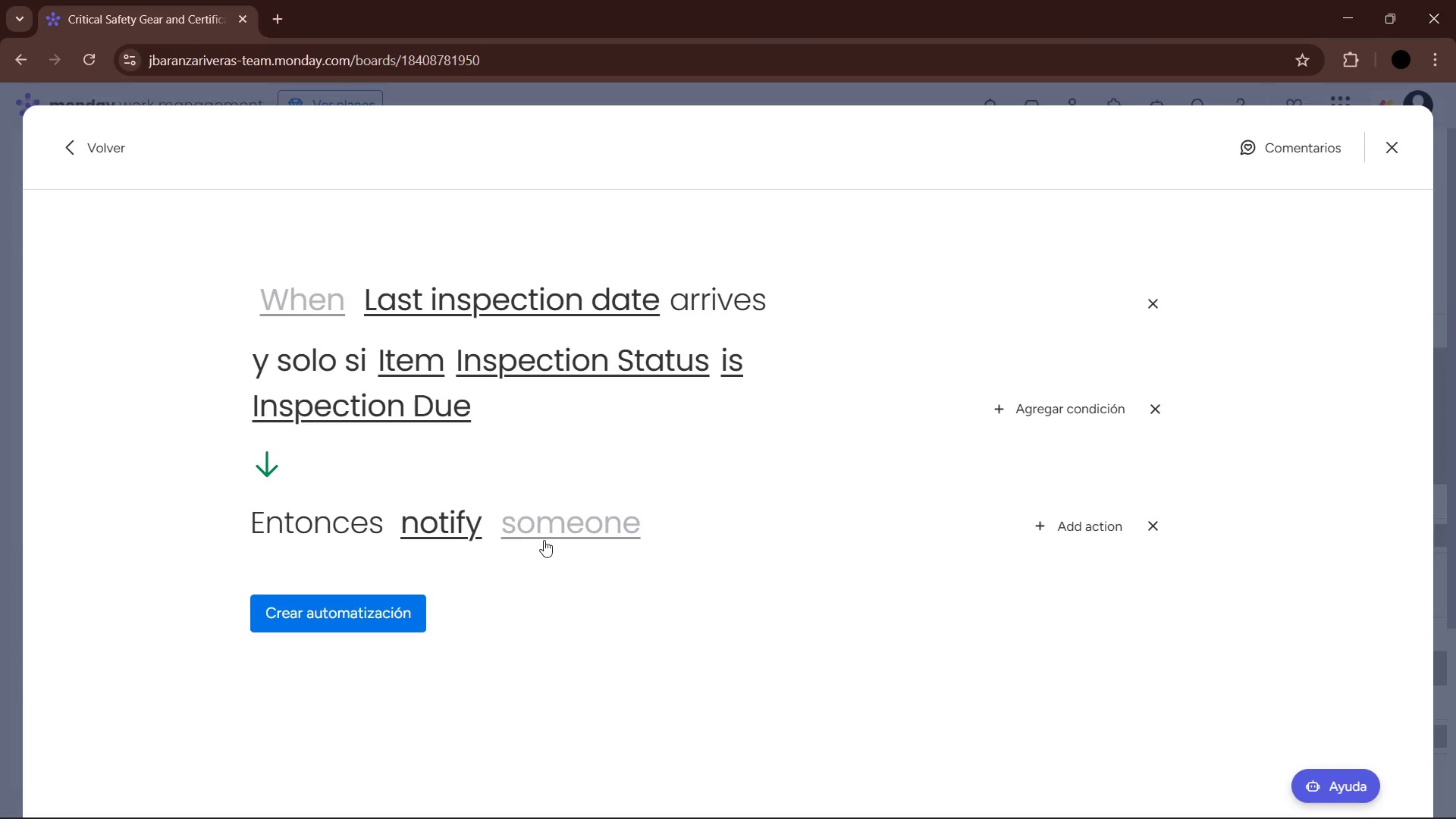 
left_click([544, 525])
 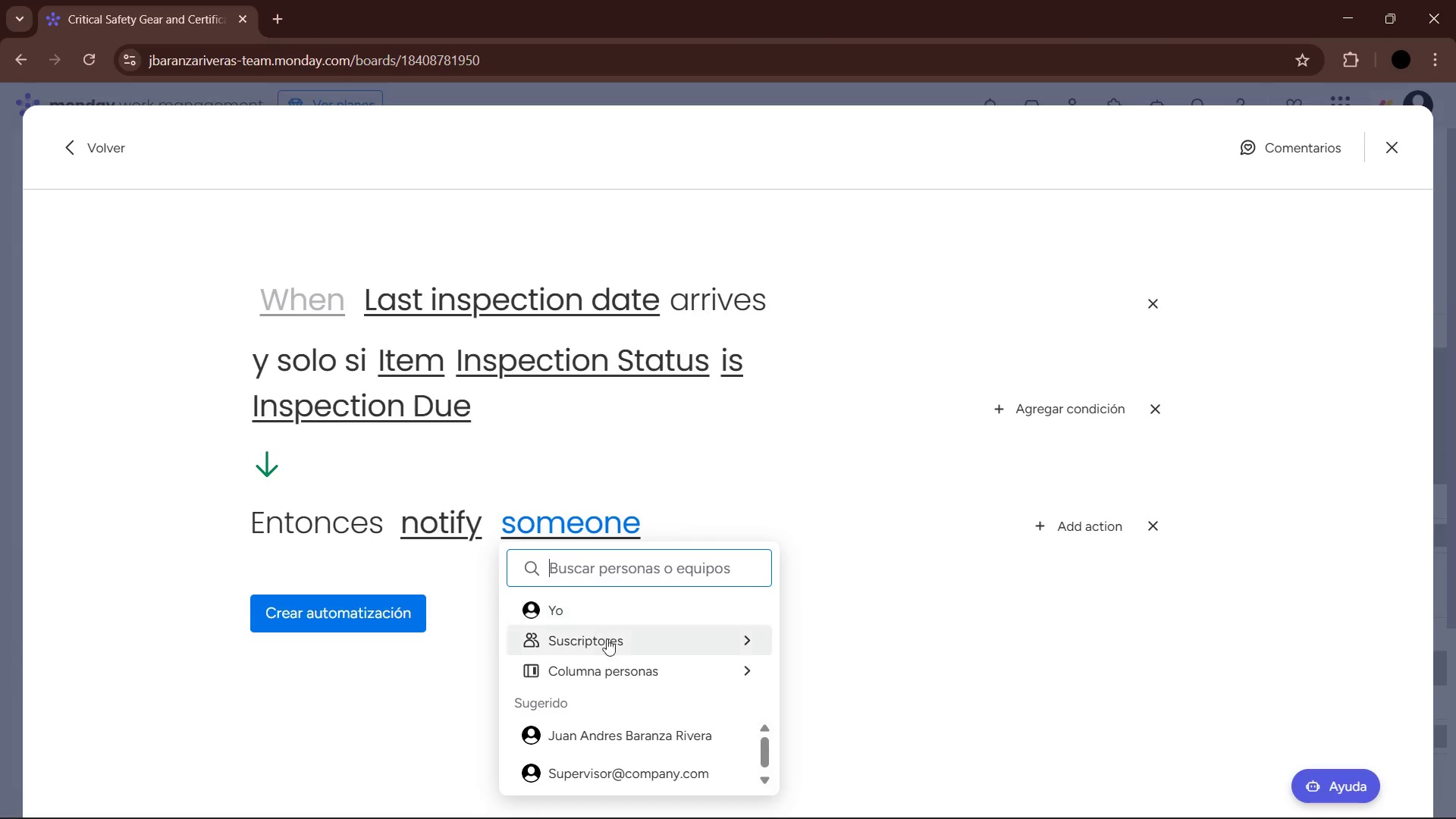 
left_click([646, 765])
 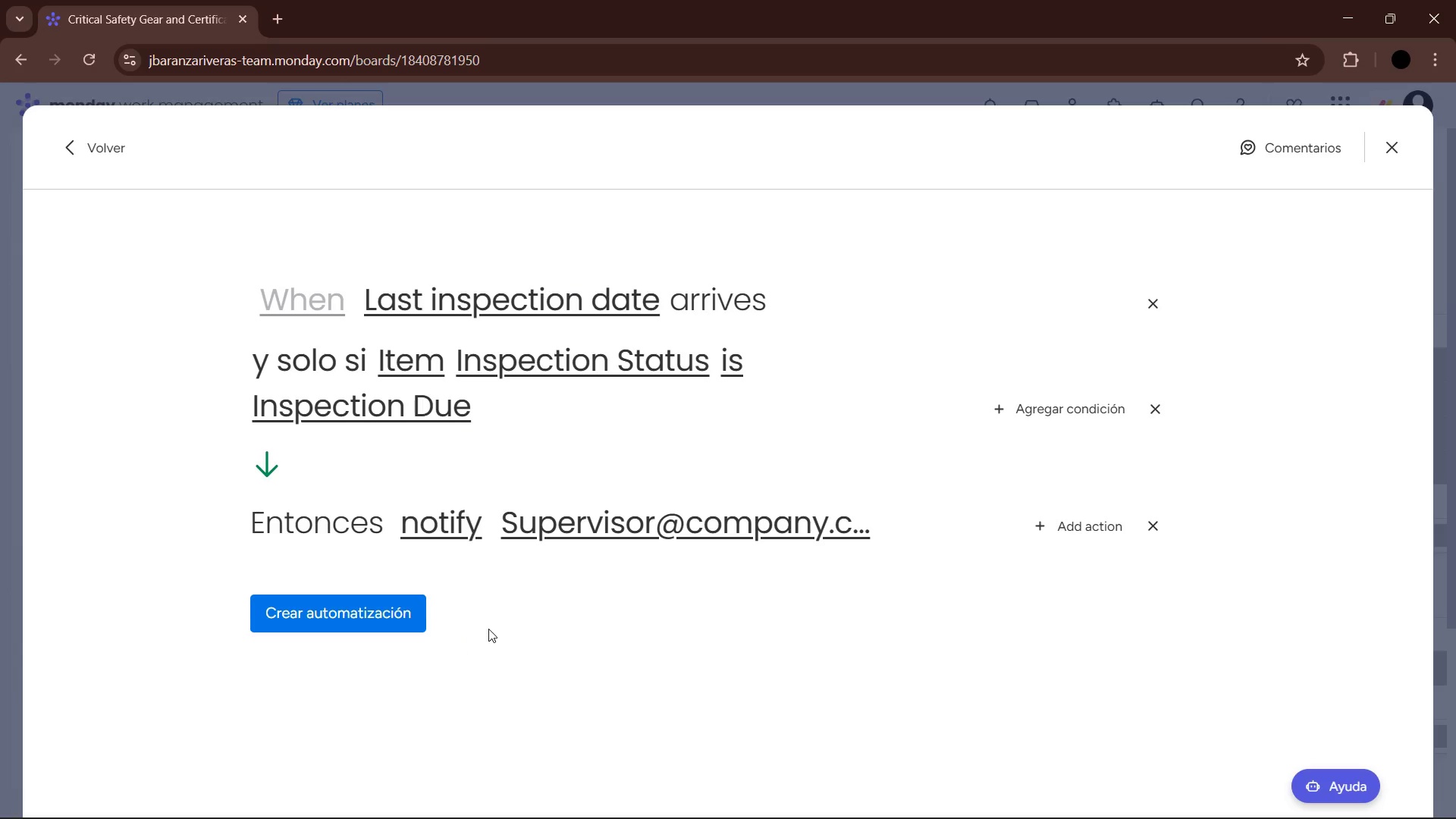 
wait(6.91)
 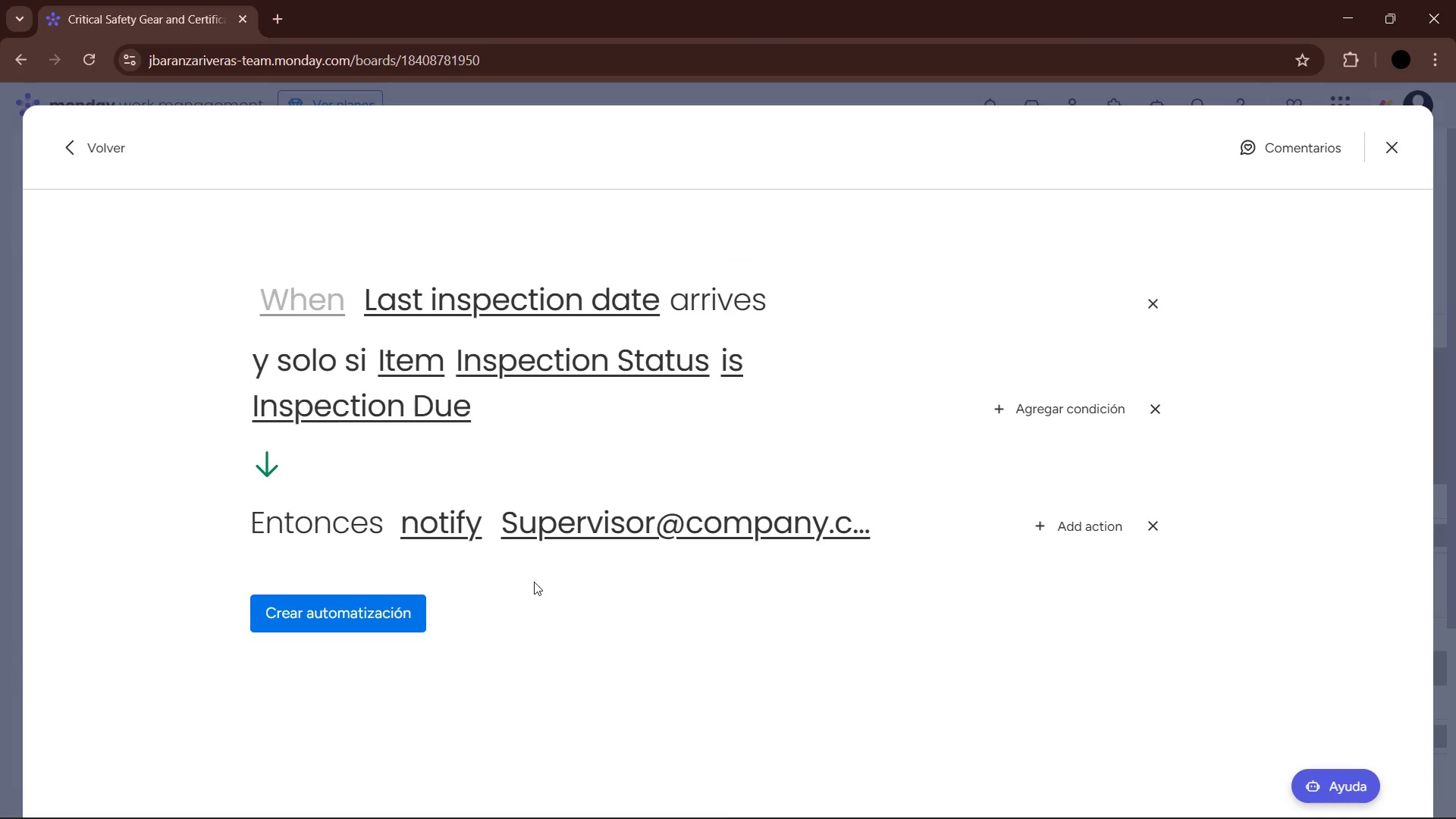 
left_click([1081, 516])
 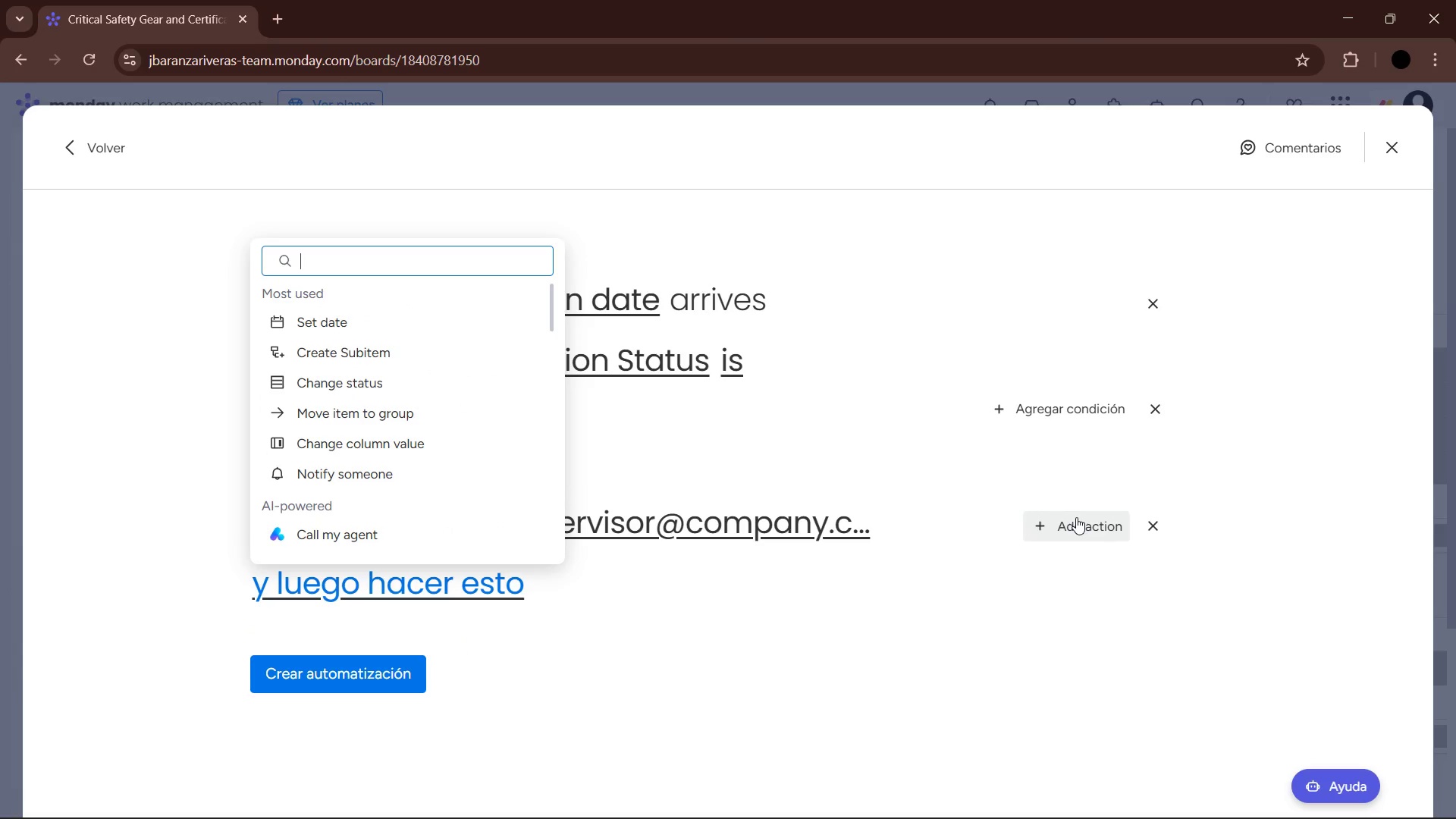 
left_click([959, 591])
 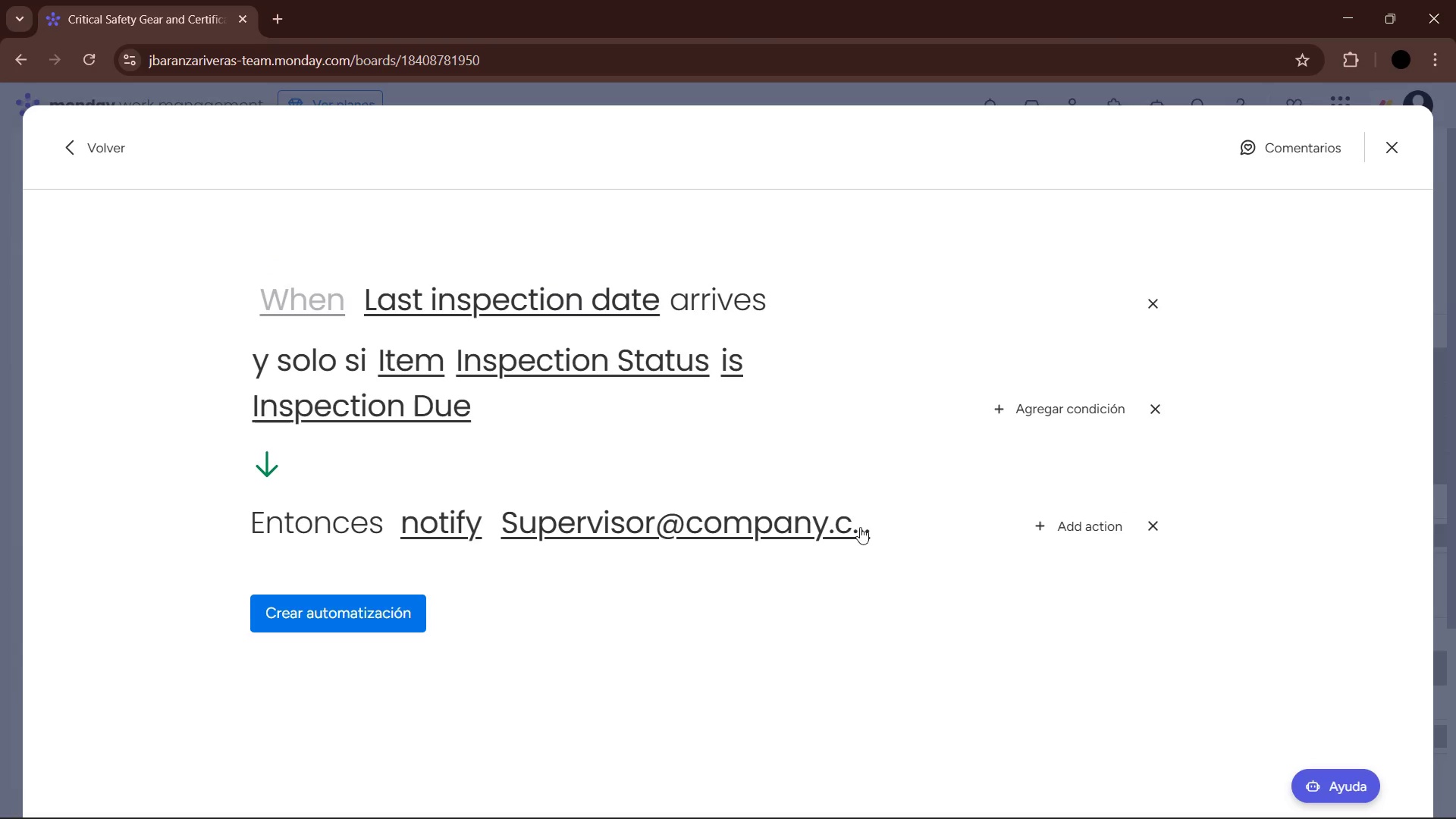 
left_click([839, 529])
 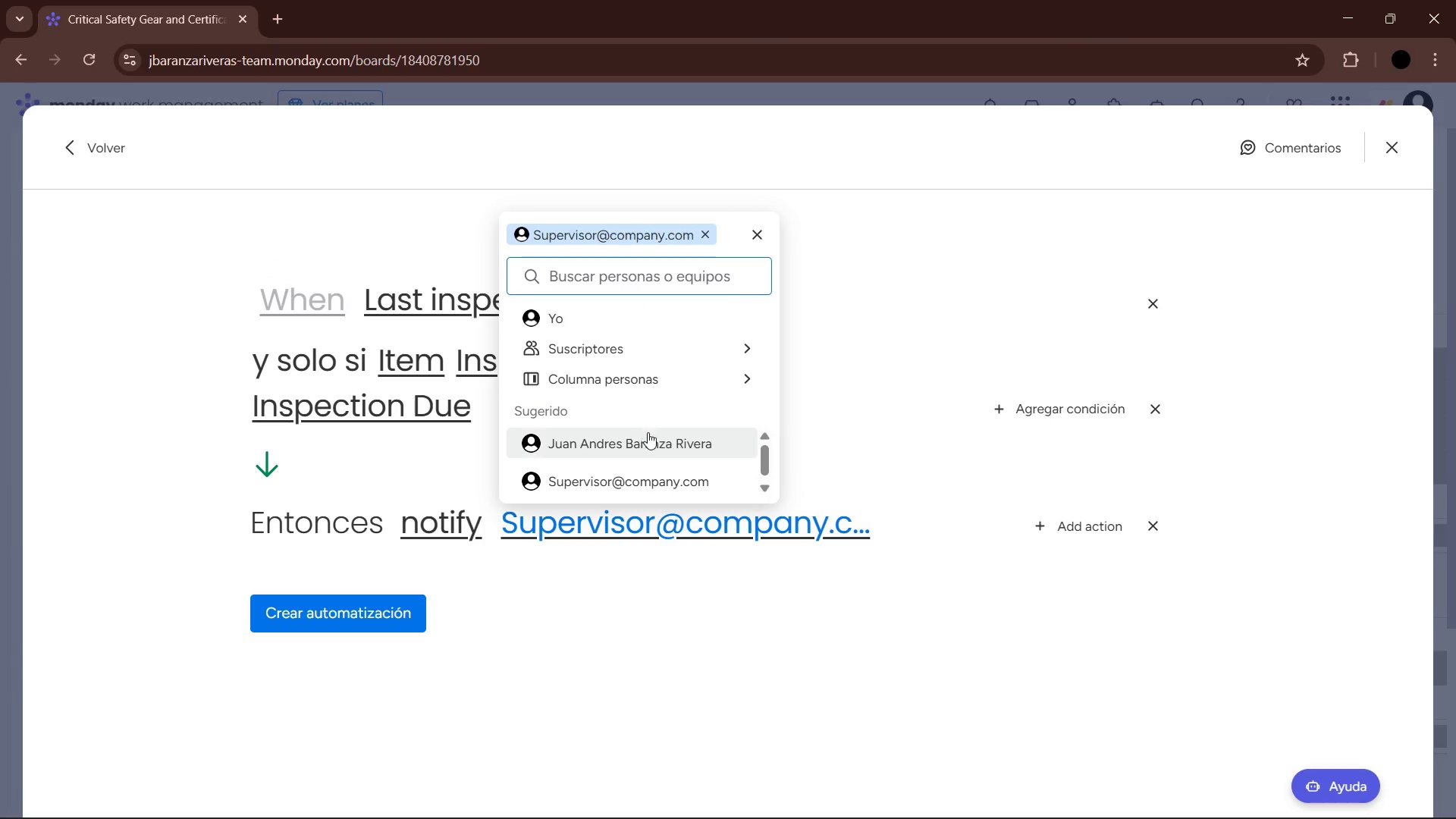 
left_click([772, 613])
 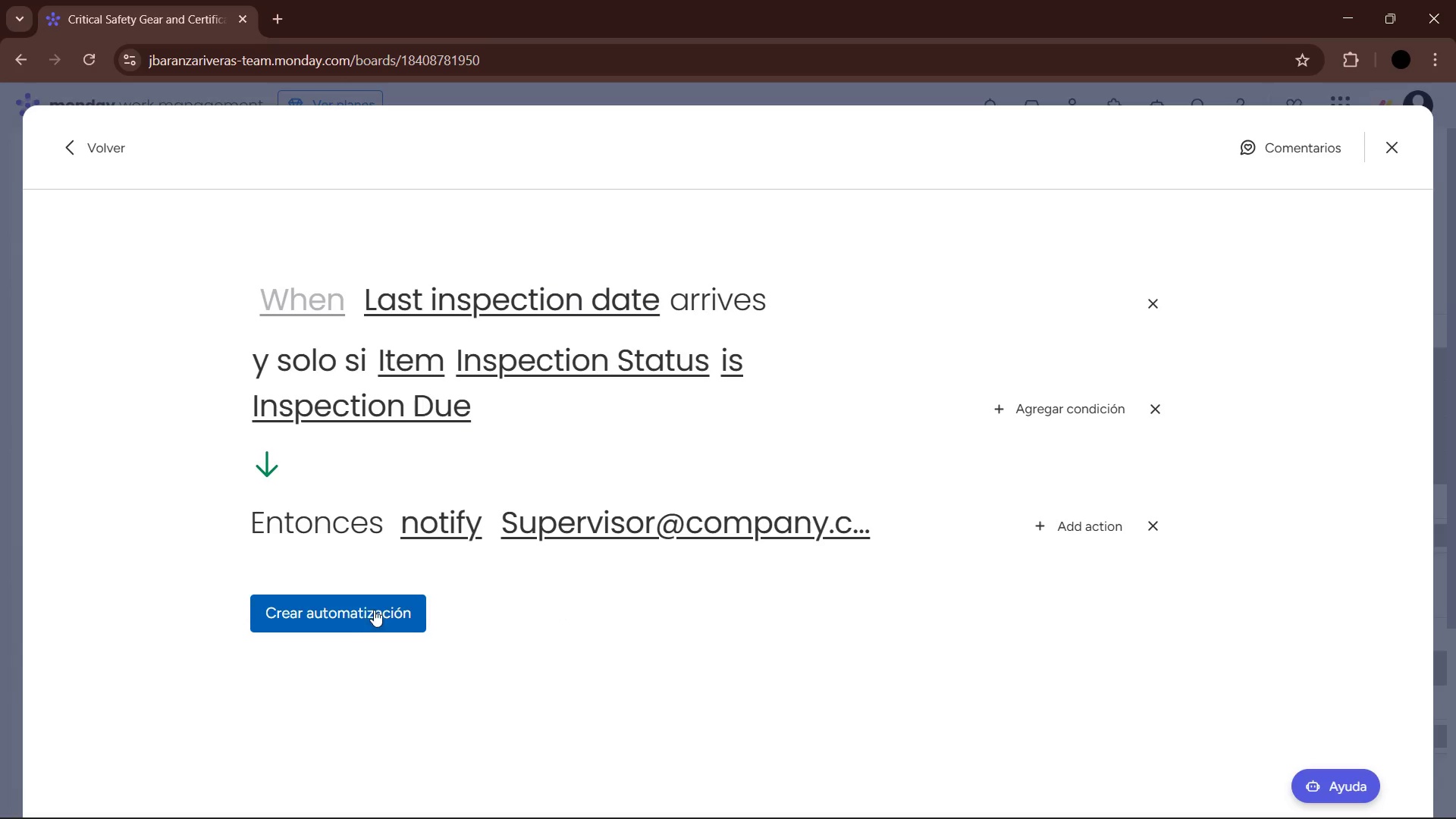 
left_click([391, 607])
 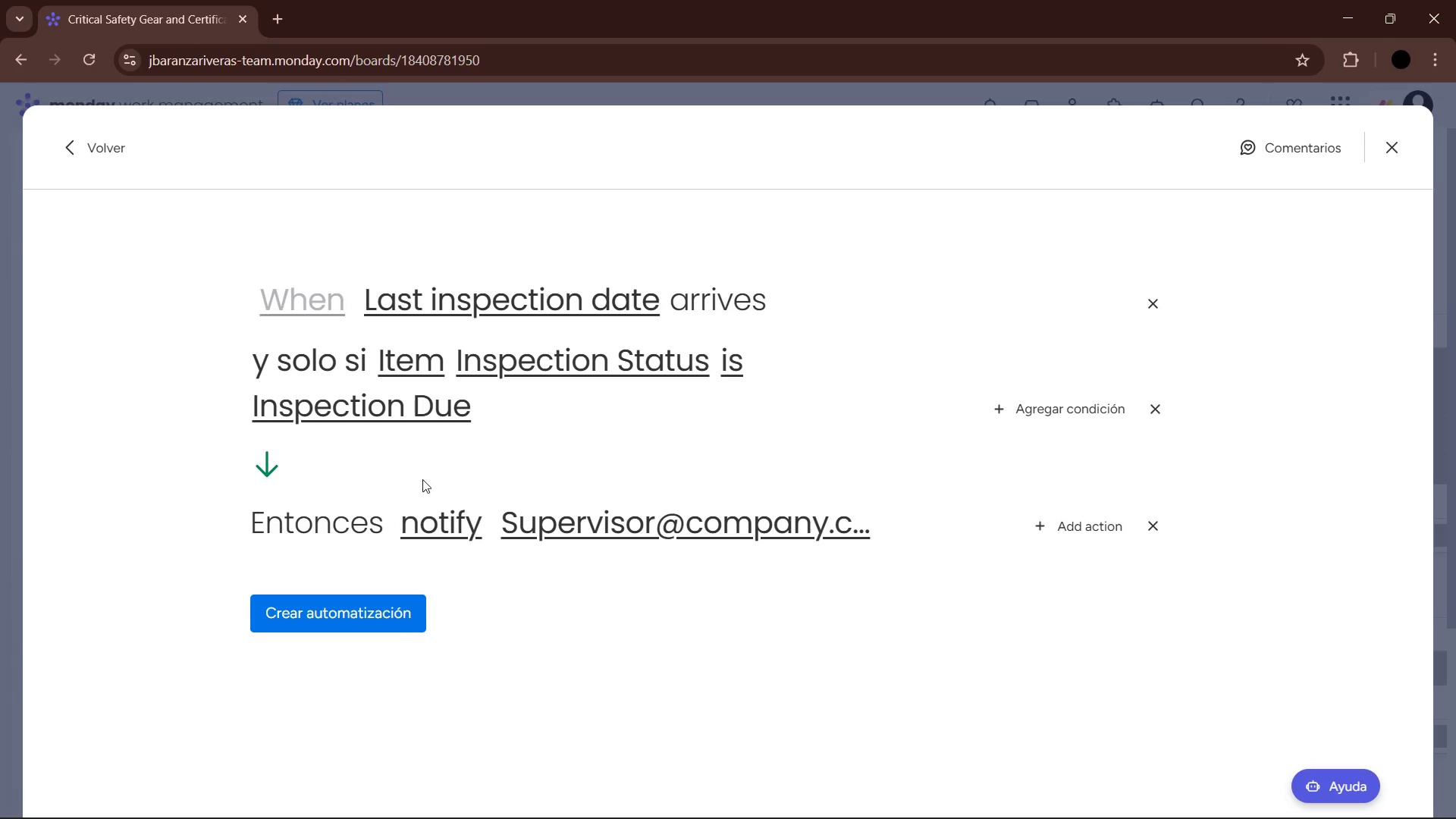 
left_click([300, 306])
 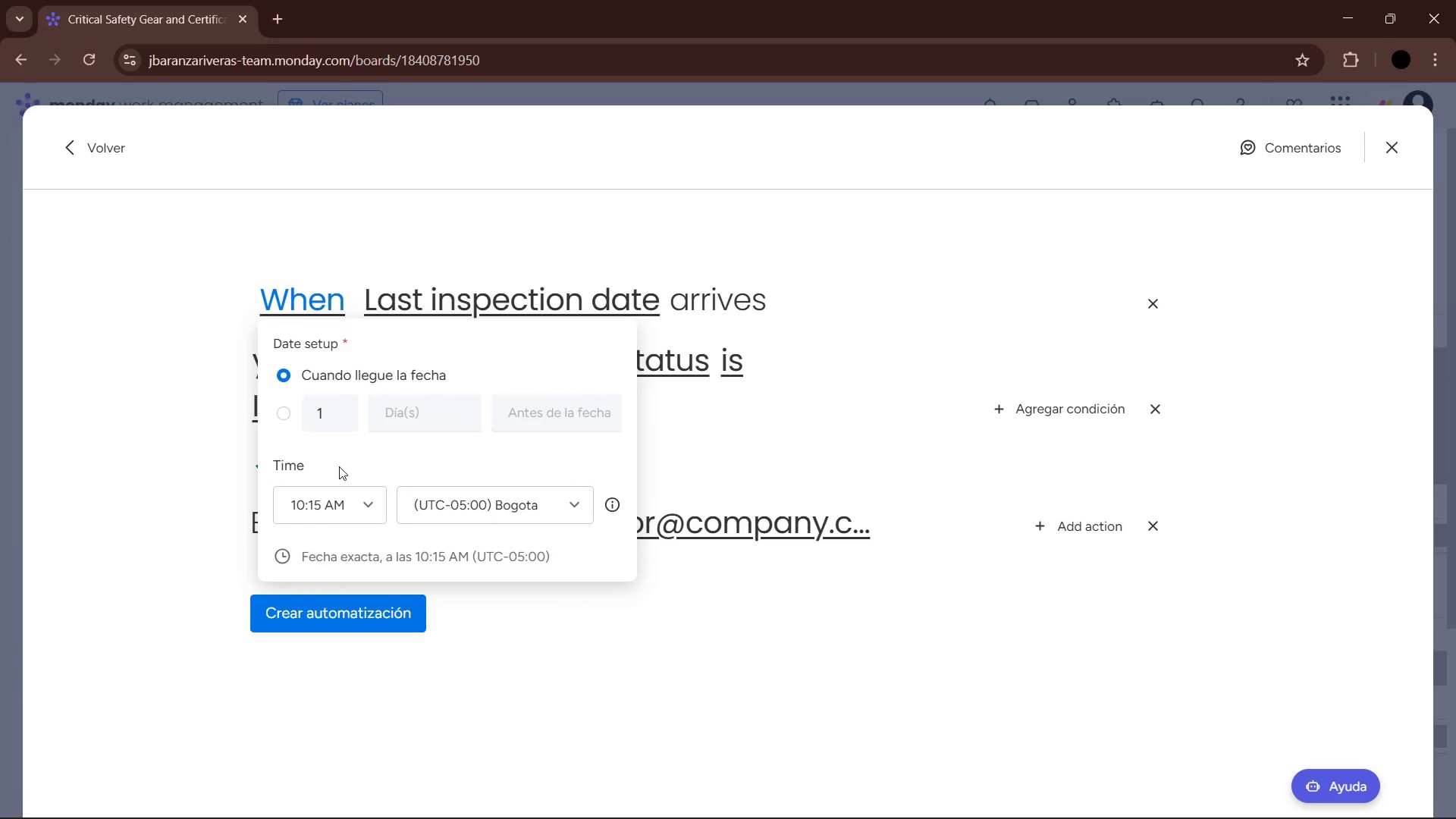 
left_click([494, 592])
 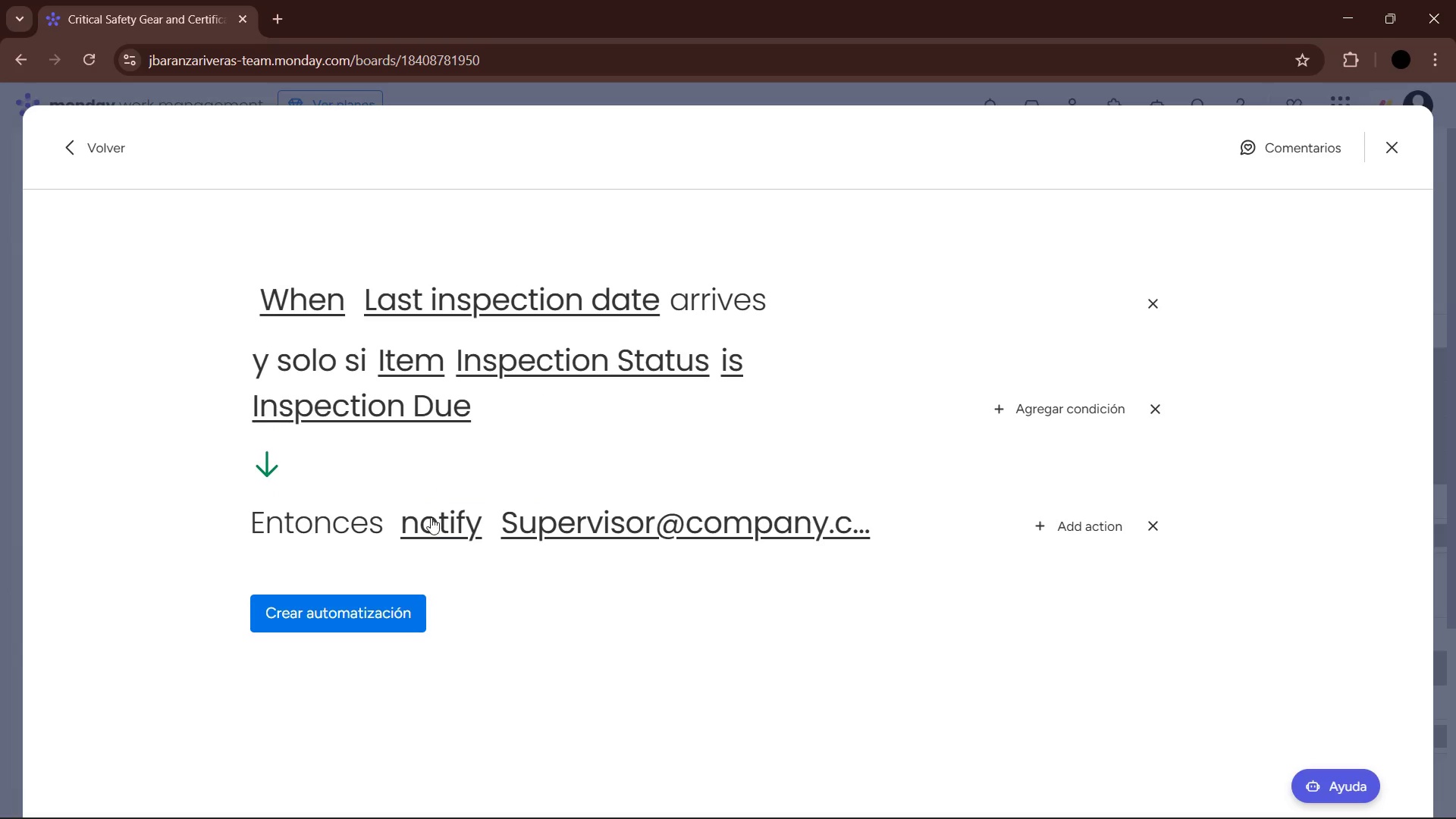 
left_click([451, 523])
 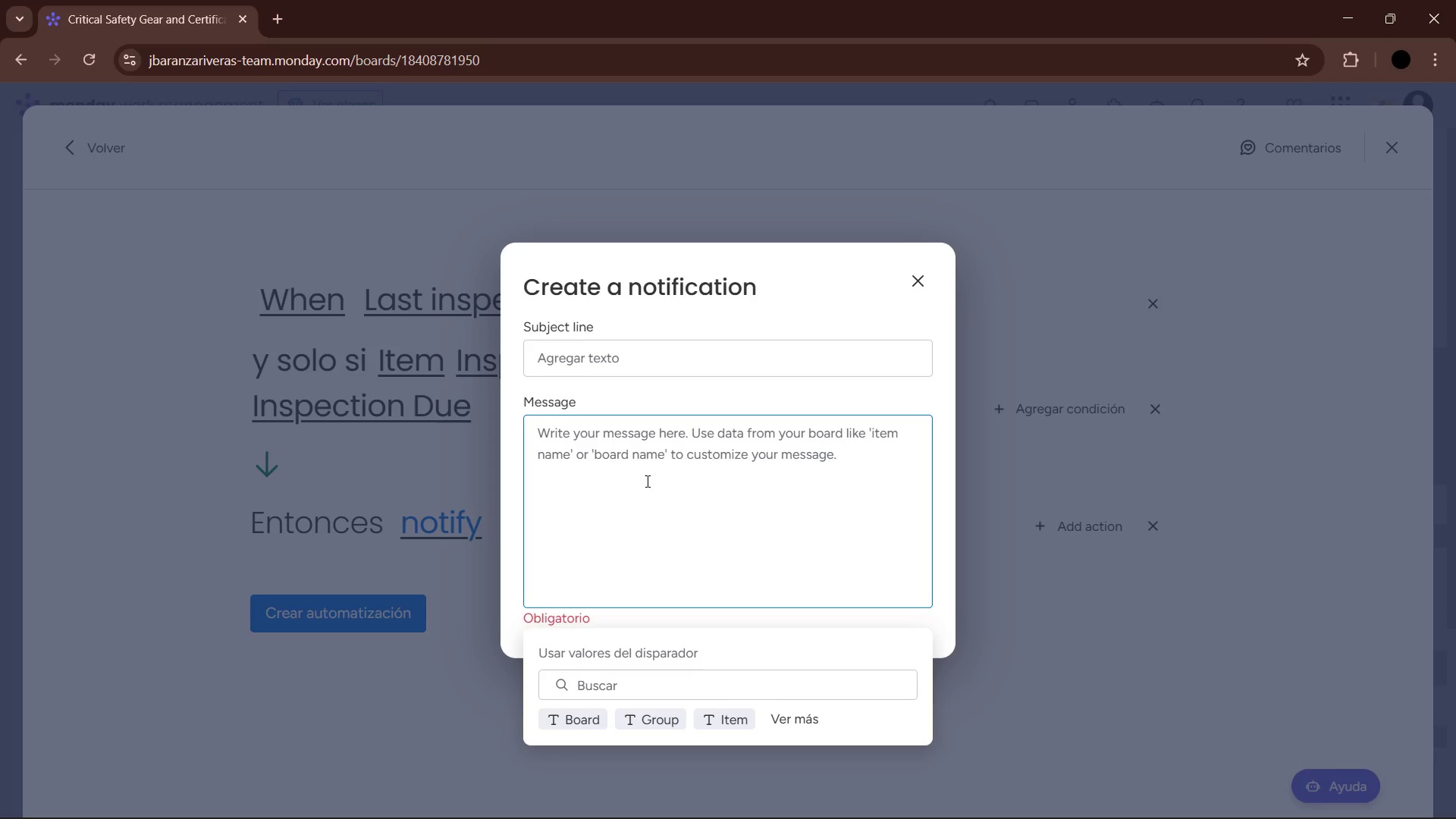 
wait(5.52)
 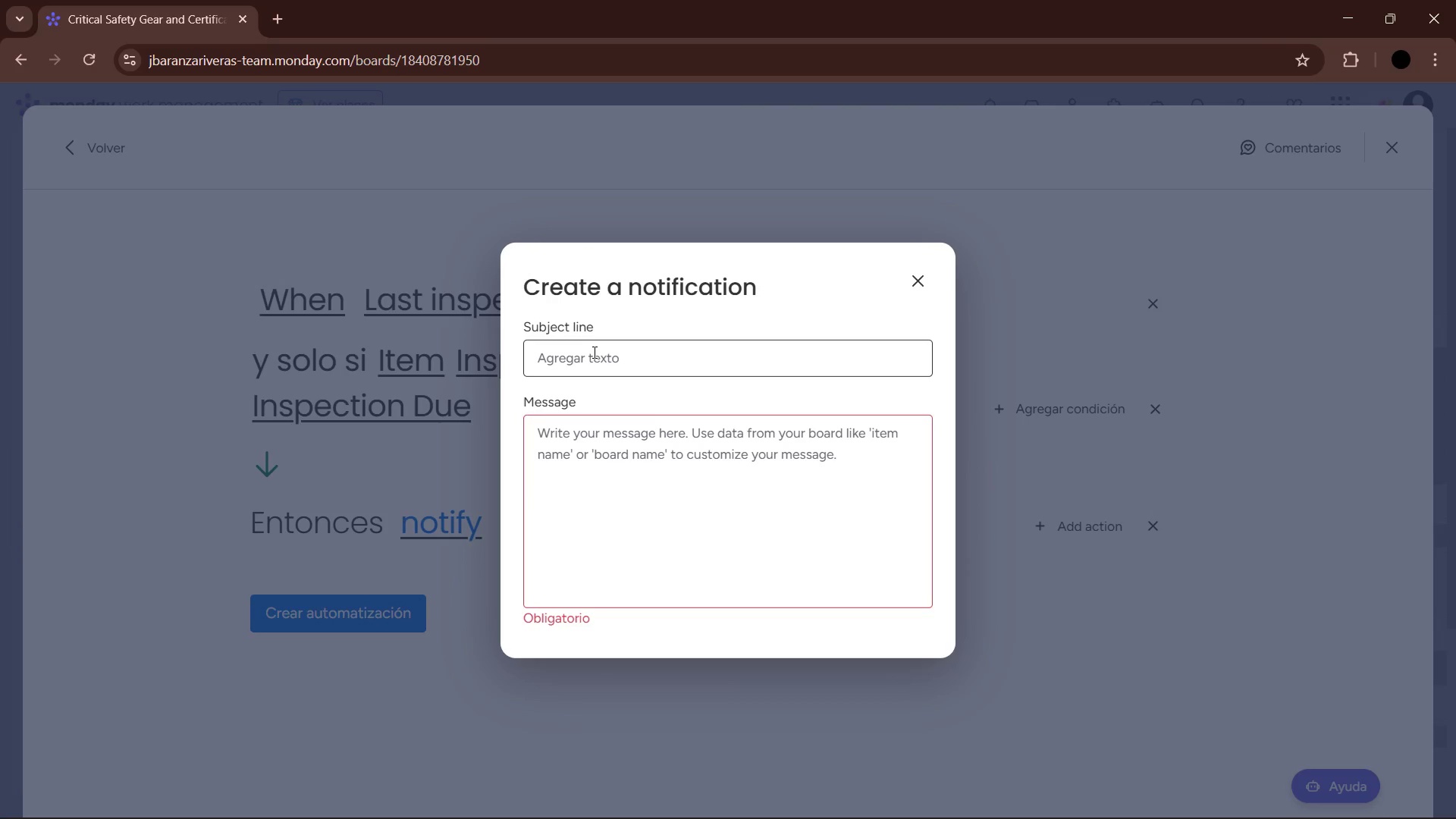 
type(UIrgent )
key(Backspace)
key(Backspace)
key(Backspace)
key(Backspace)
key(Backspace)
key(Backspace)
key(Backspace)
type(rgent )
key(Backspace)
key(Backspace)
type(t!  Insape)
key(Backspace)
key(Backspace)
key(Backspace)
type(pection has expired. Equipment is now restricted)
 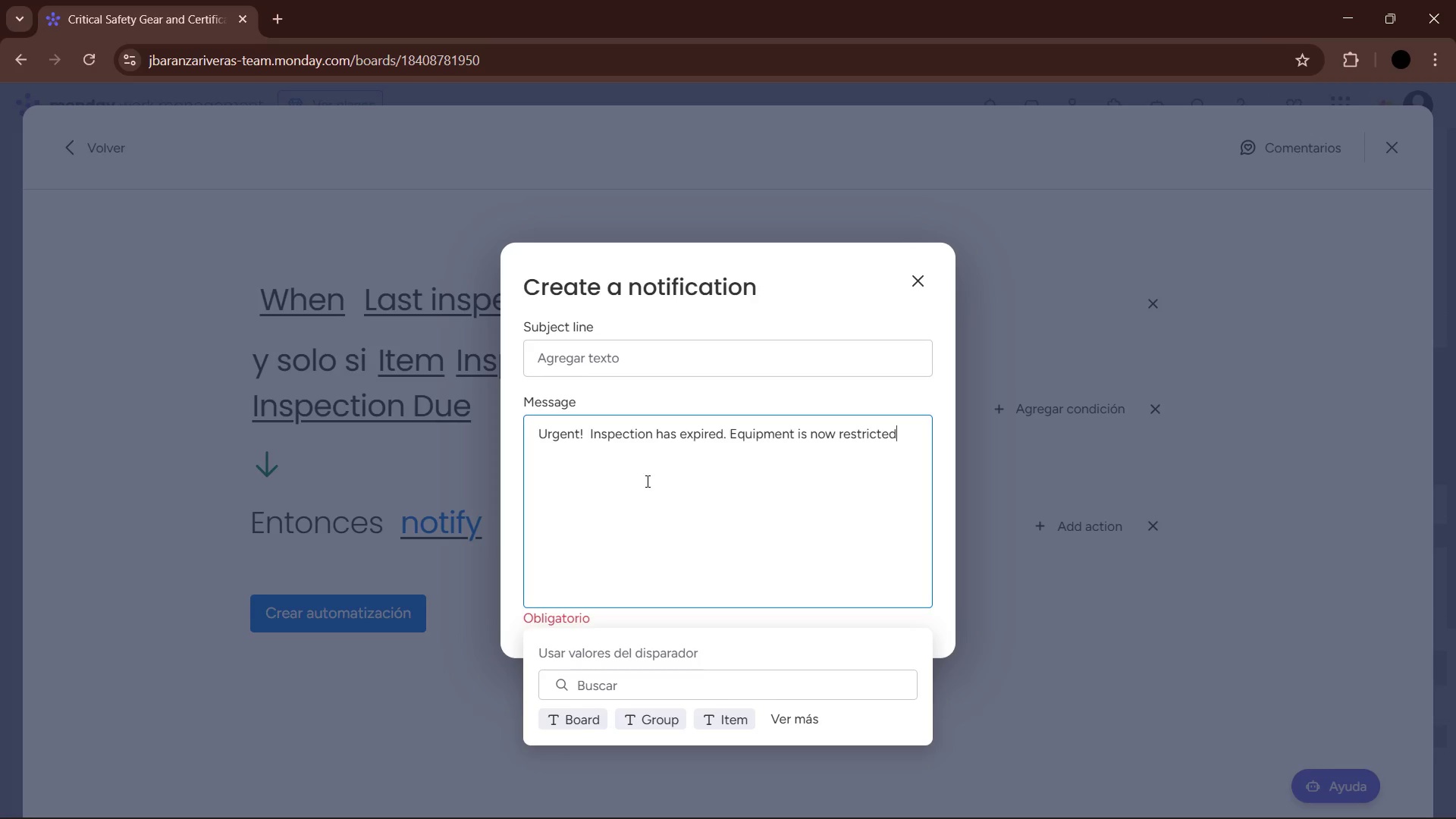 
left_click([883, 519])
 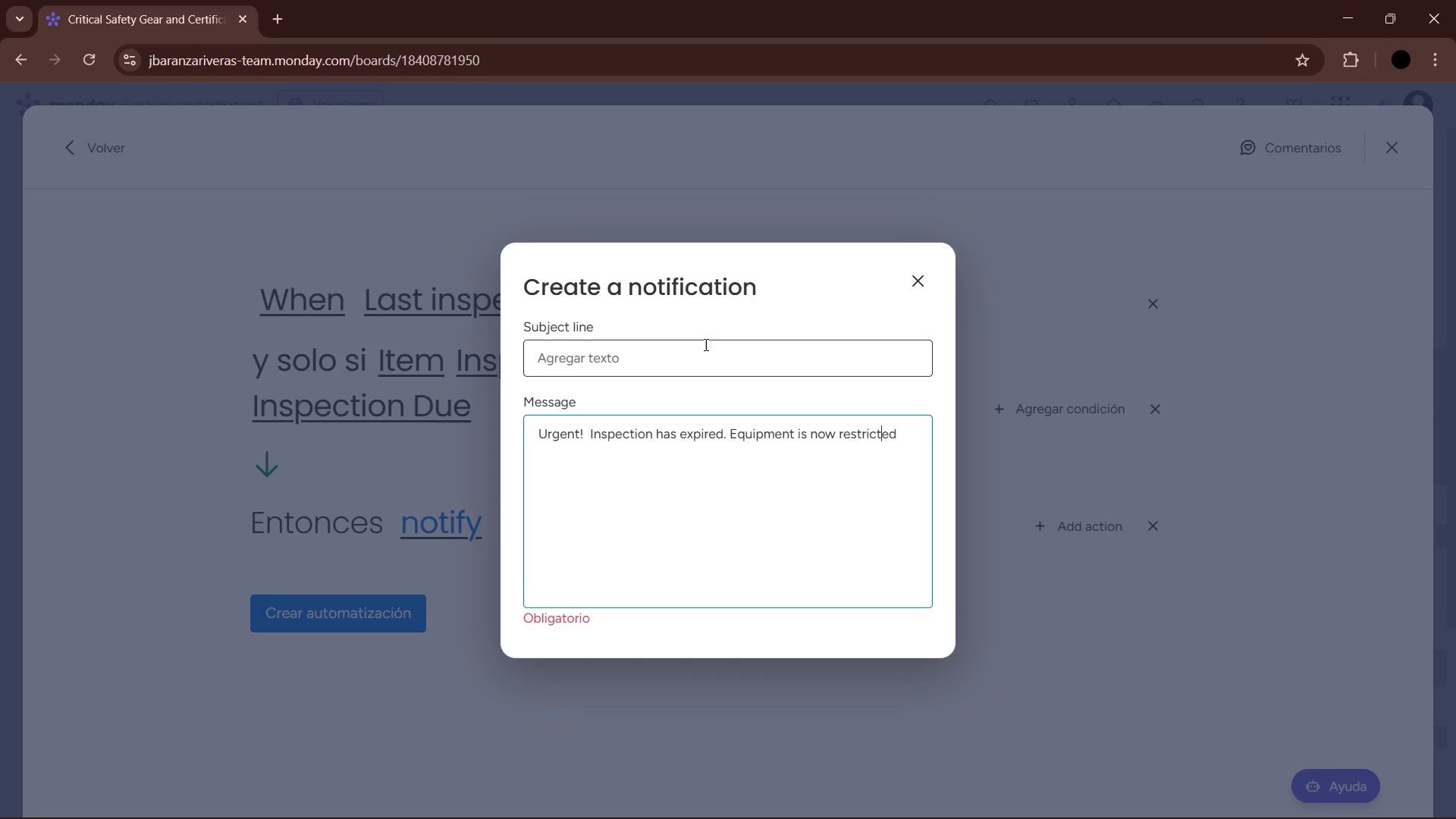 
left_click([704, 344])
 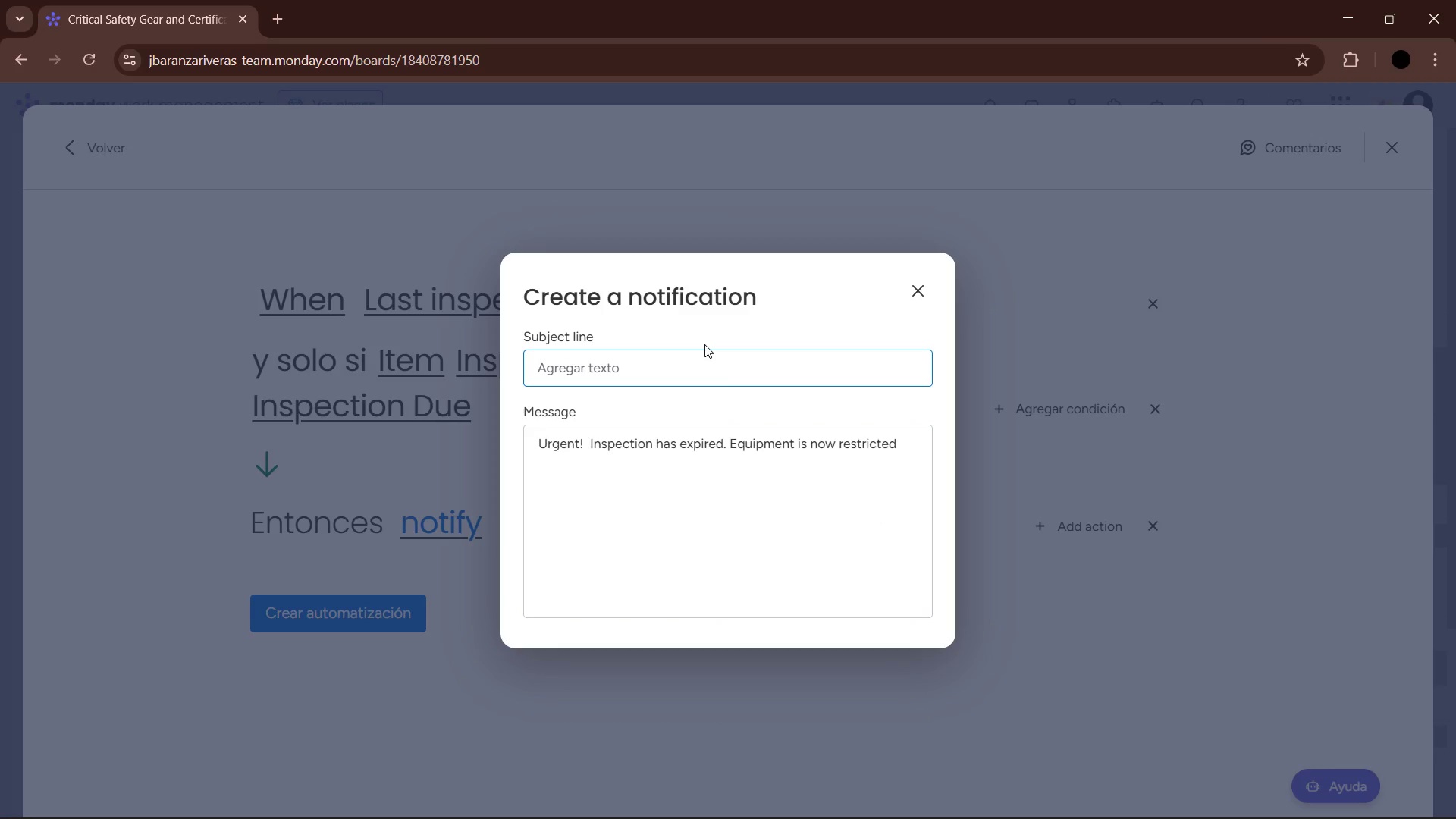 
type(Urgent!)
 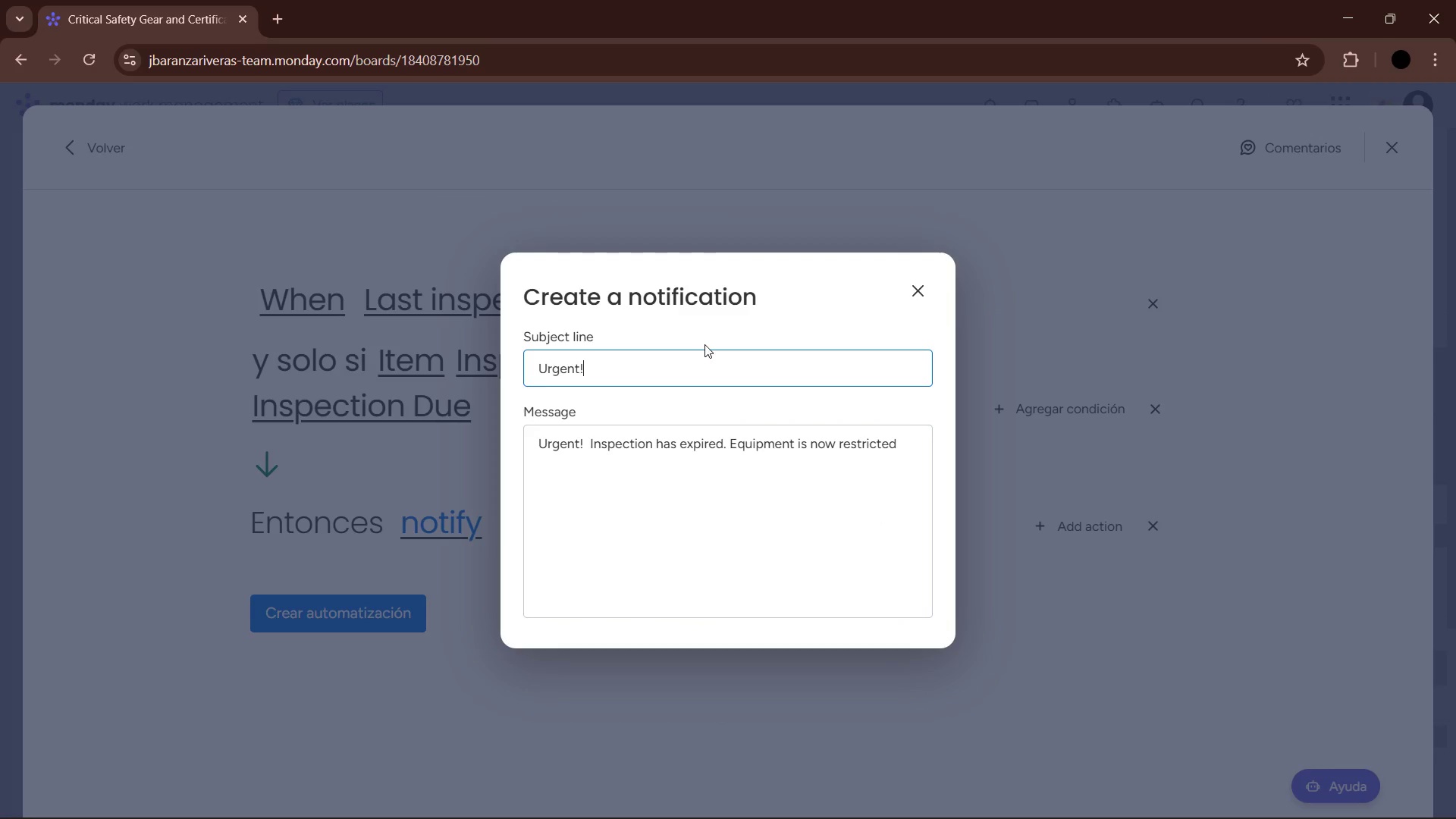 
key(Enter)
 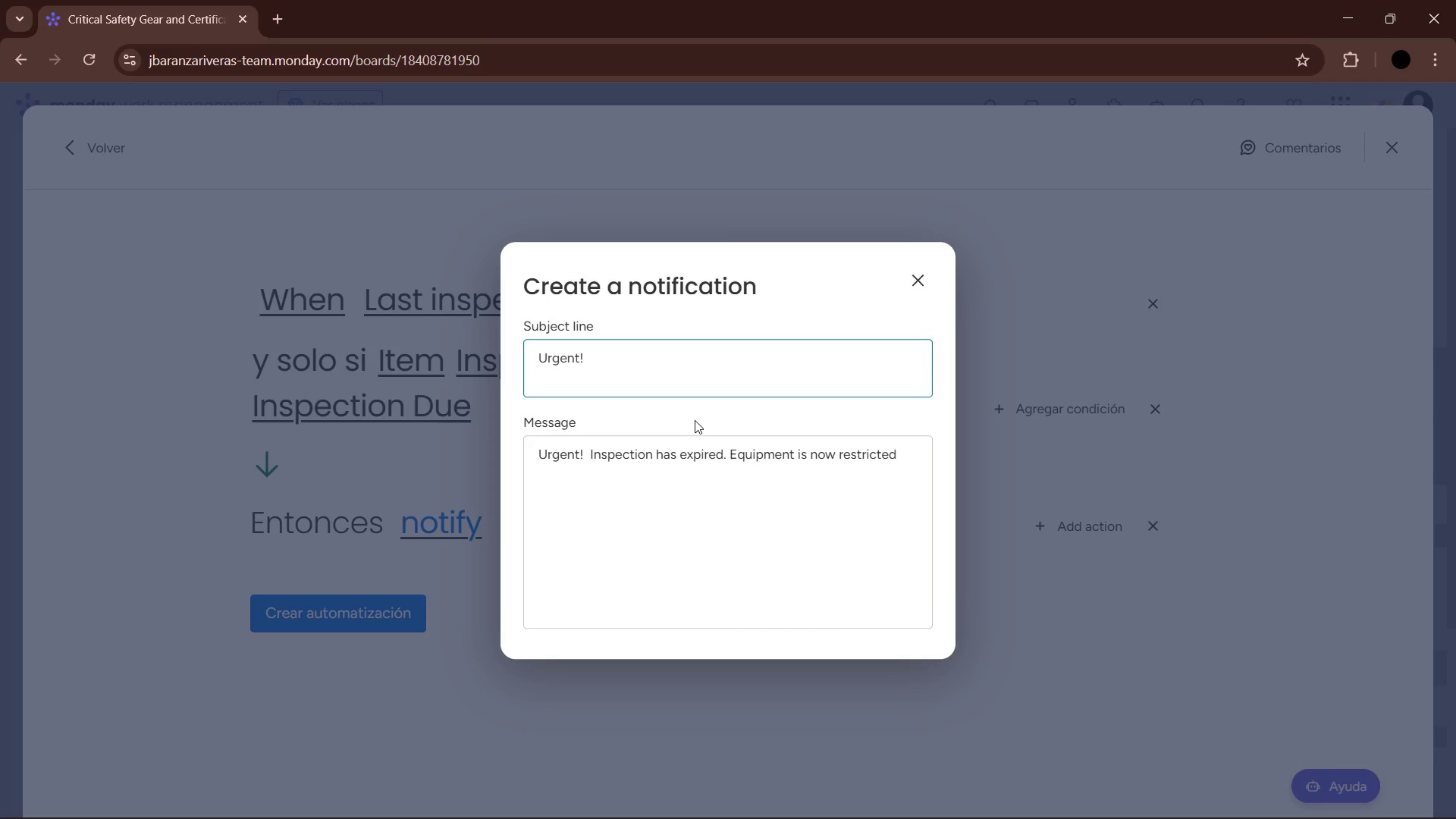 
left_click_drag(start_coordinate=[690, 426], to_coordinate=[692, 422])
 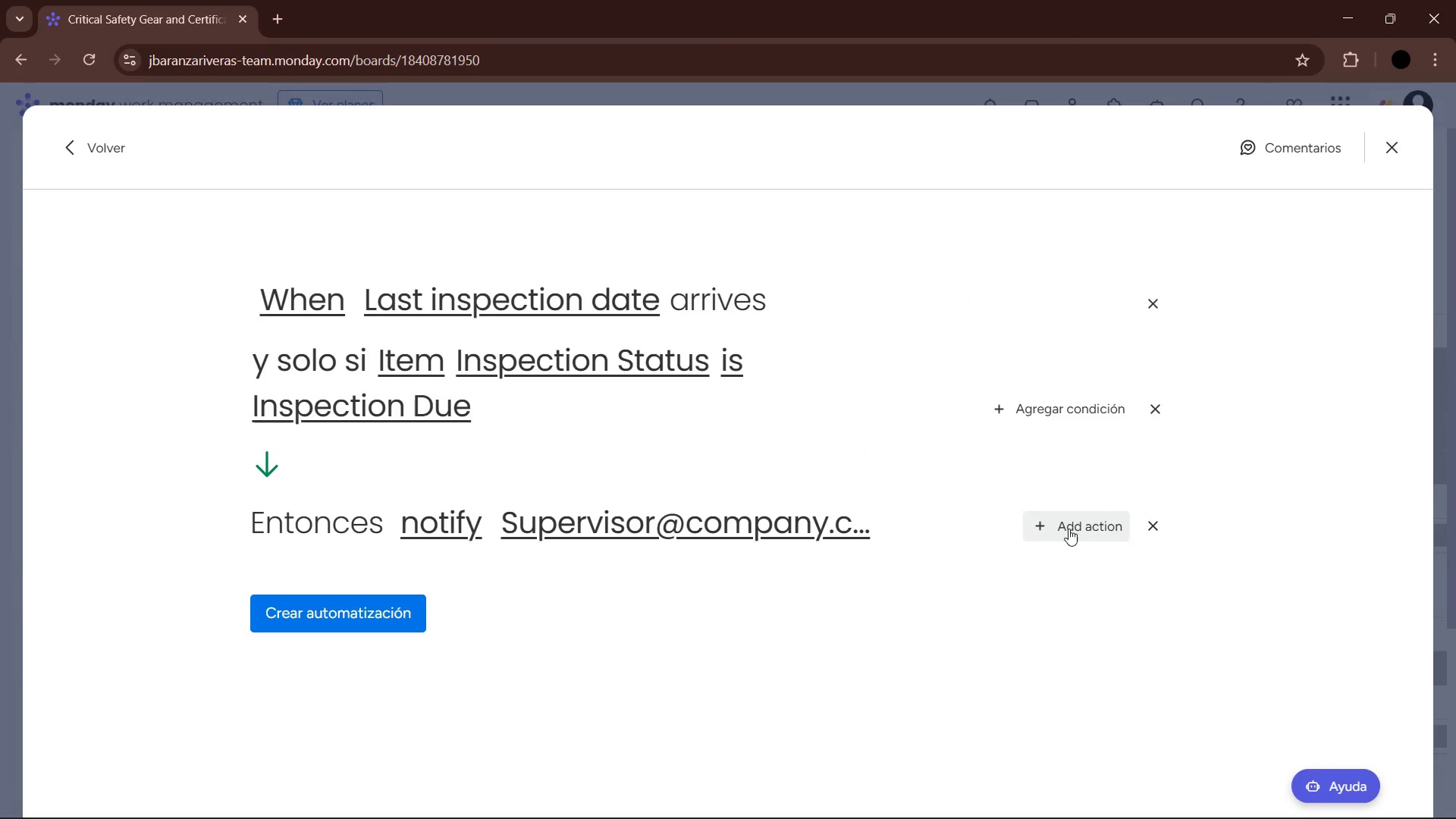 
left_click([373, 604])
 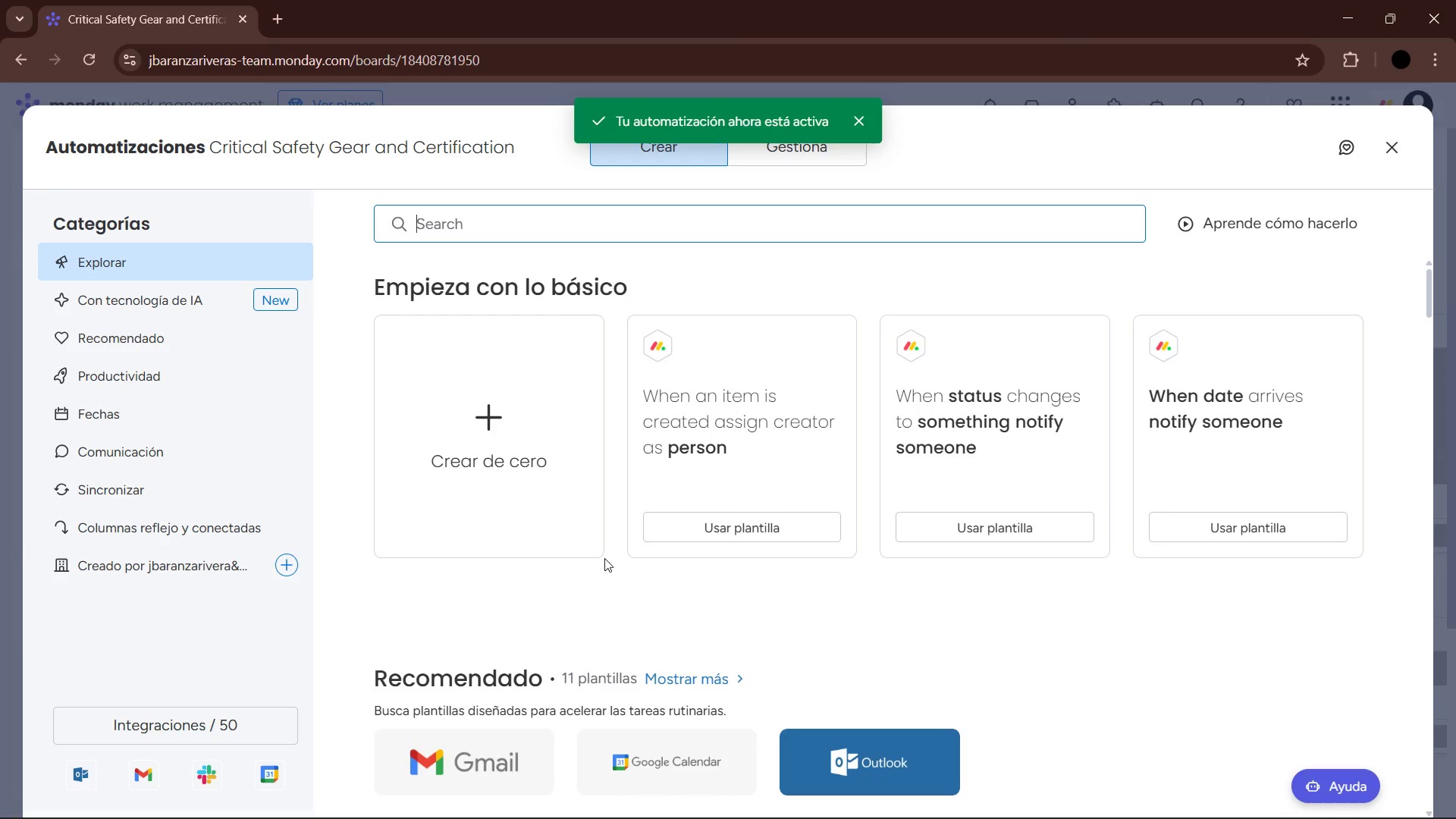 
wait(7.74)
 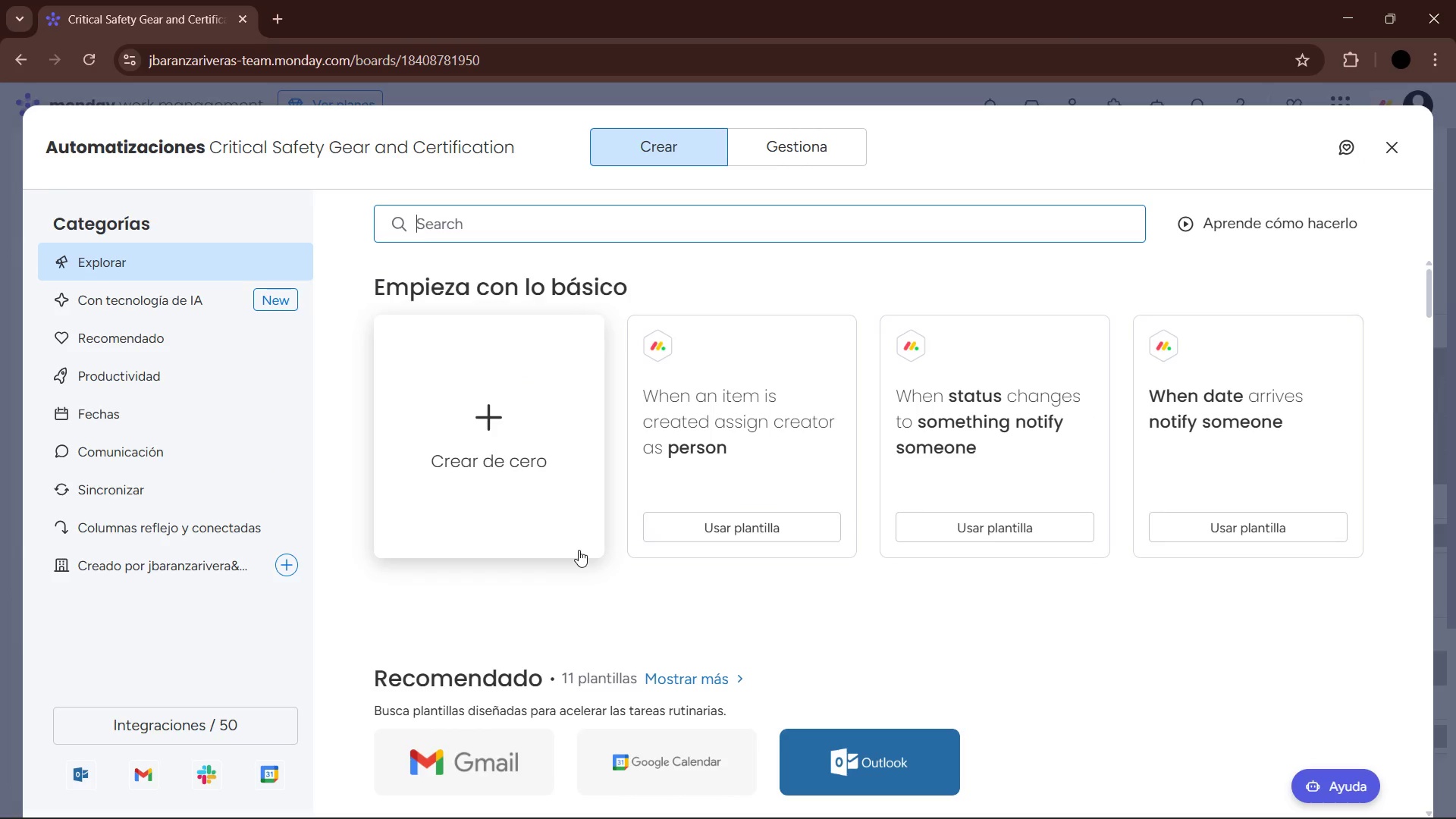 
left_click([1398, 159])
 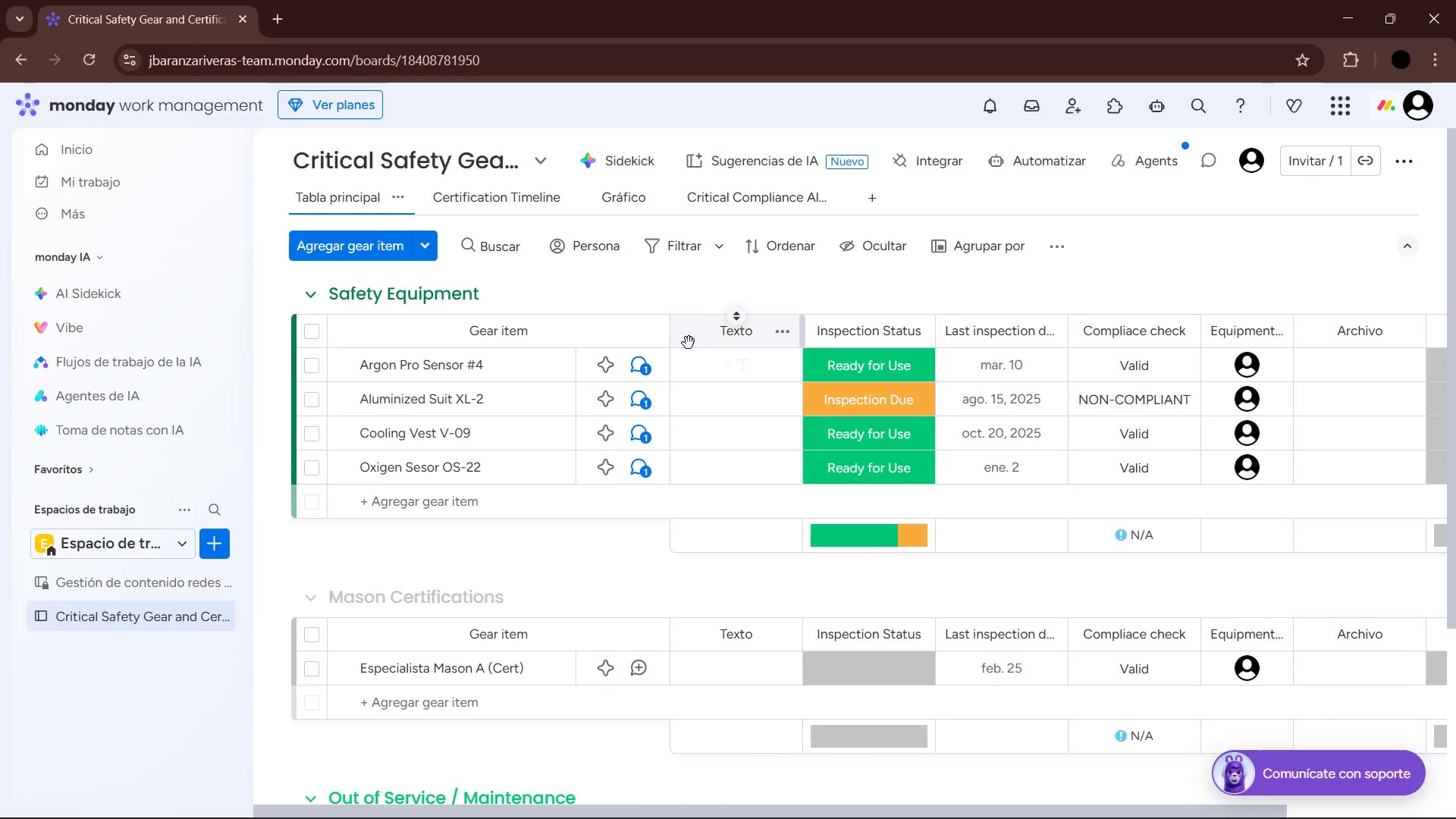 
wait(6.12)
 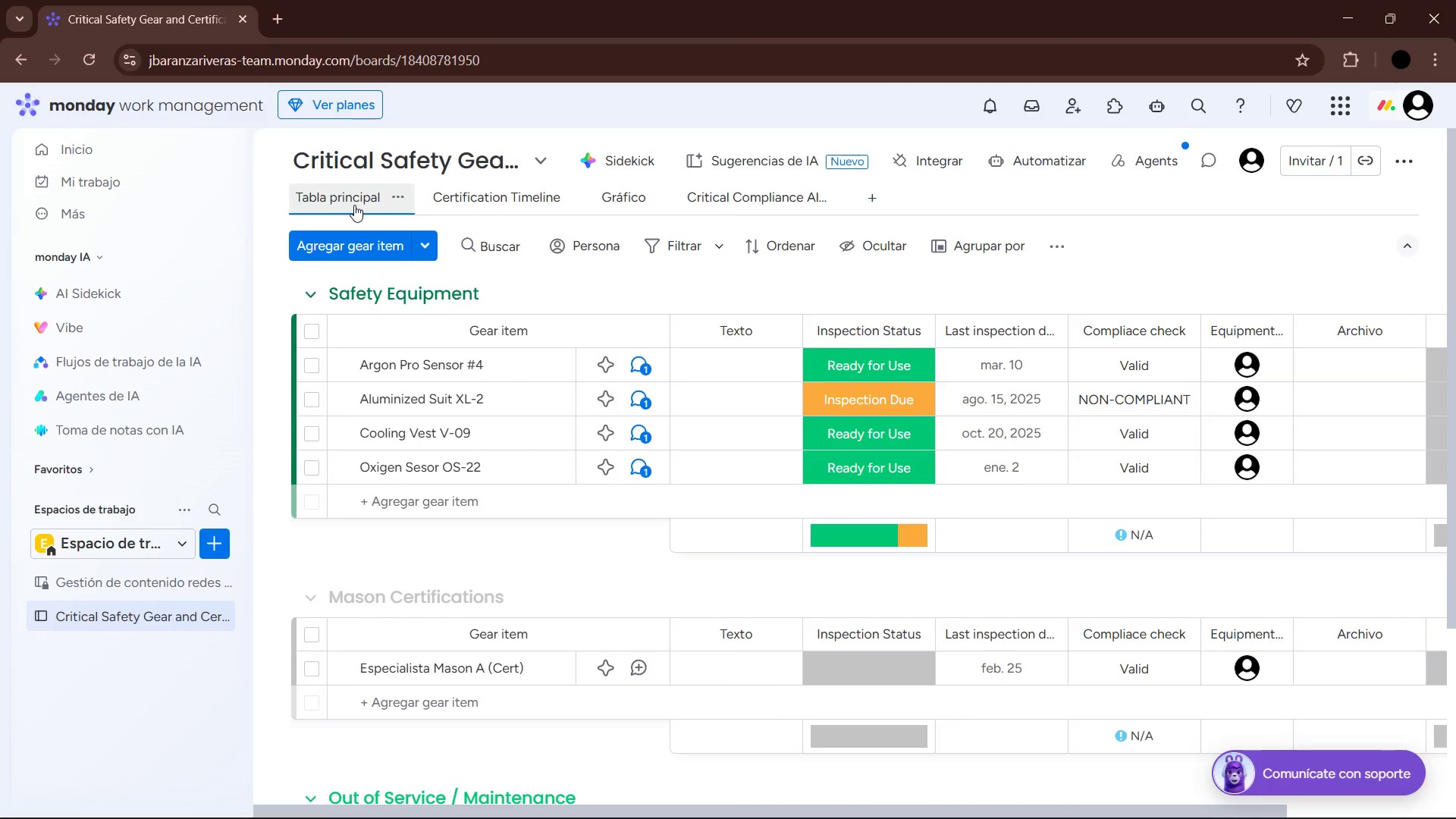 
left_click([853, 359])
 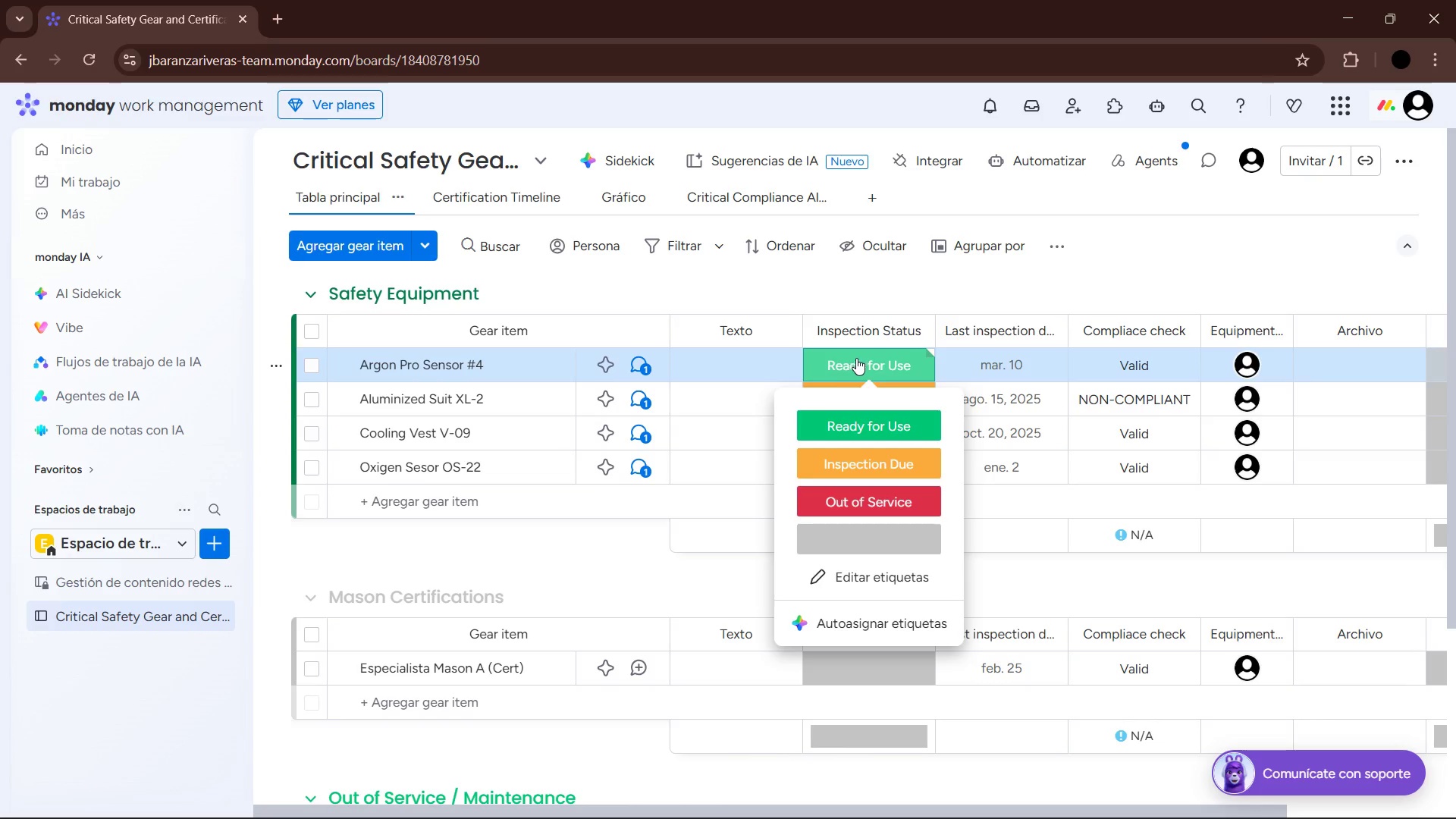 
left_click([1105, 362])
 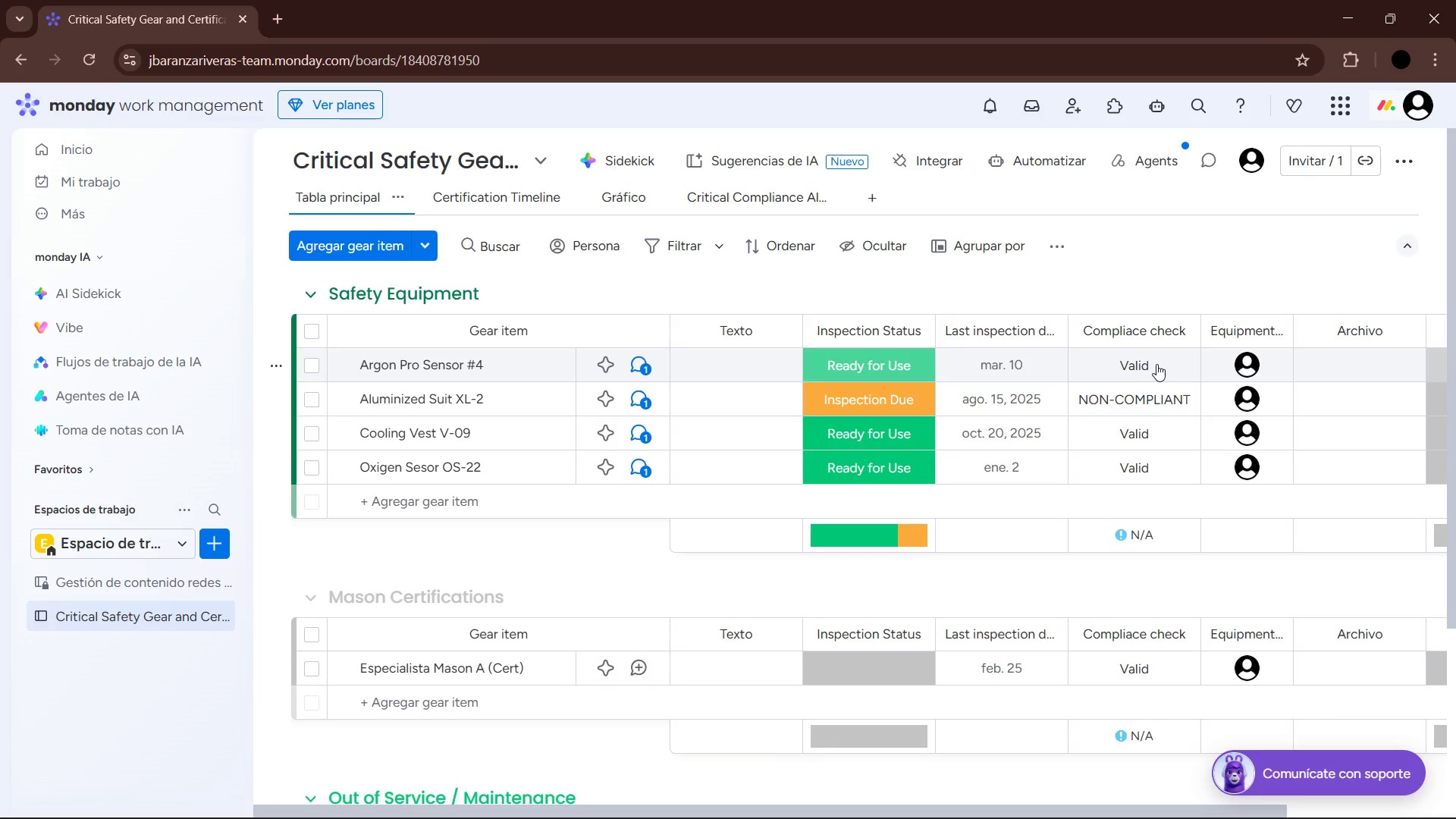 
wait(7.12)
 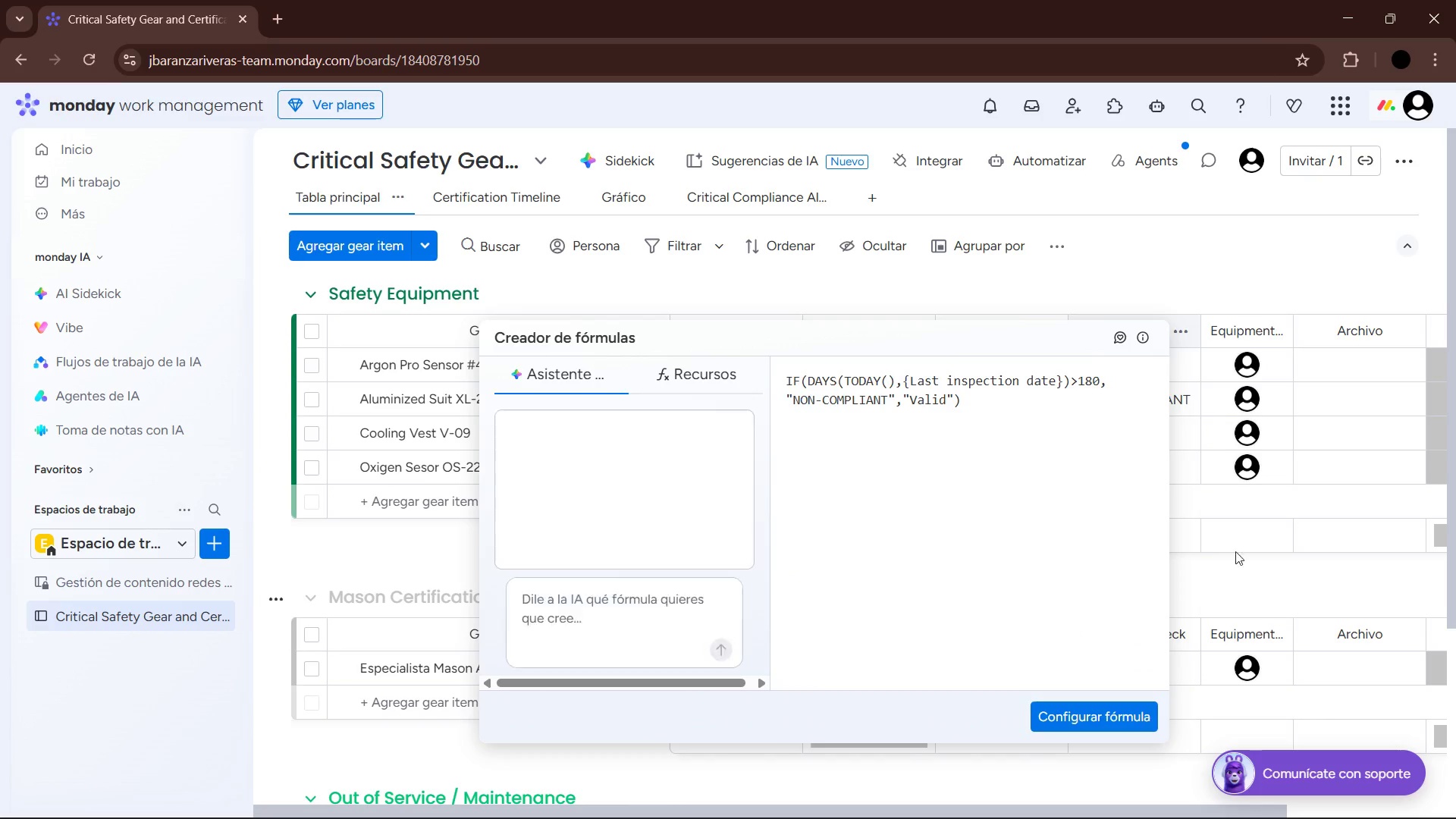 
left_click([1004, 369])
 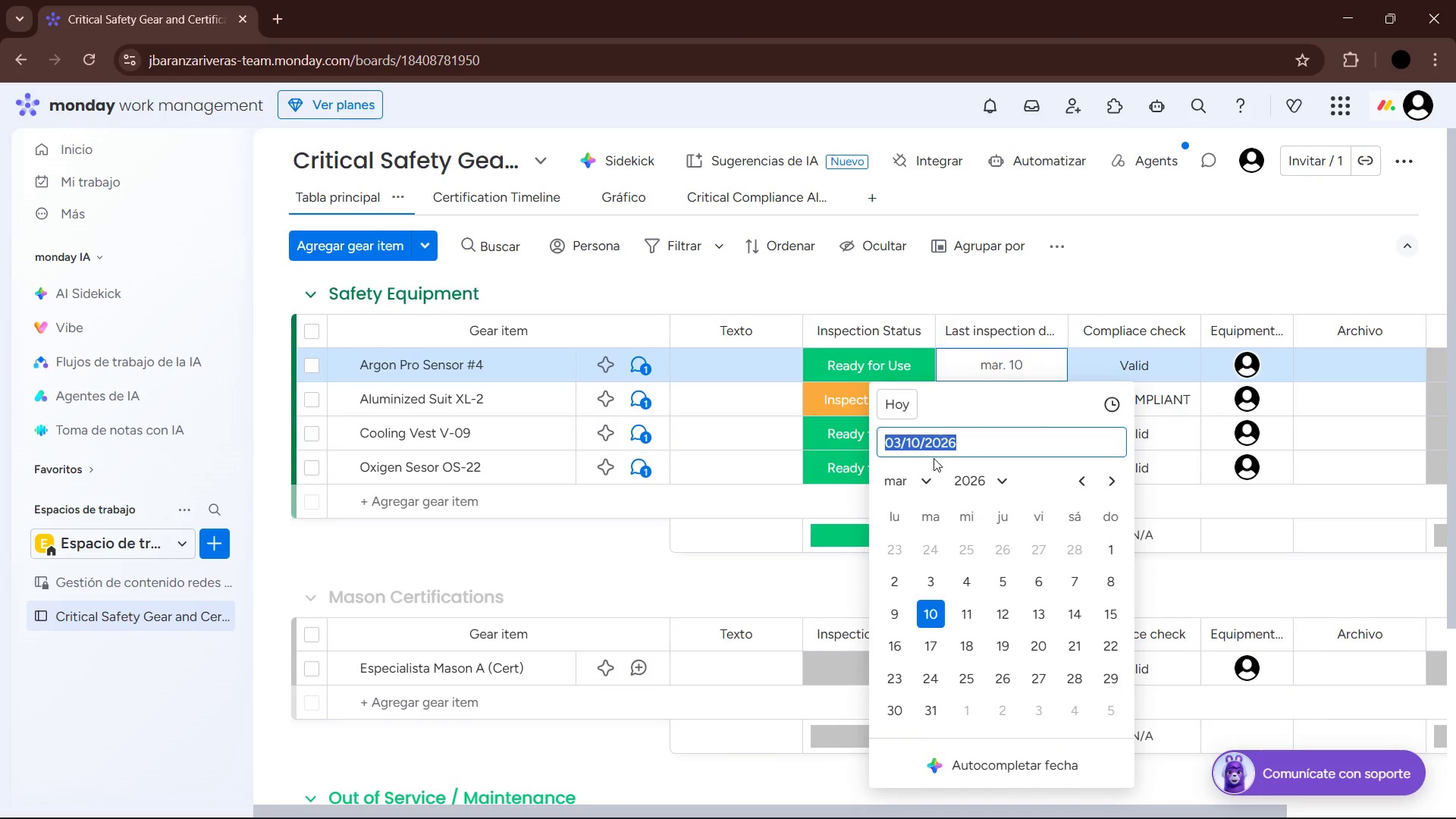 
left_click([925, 471])
 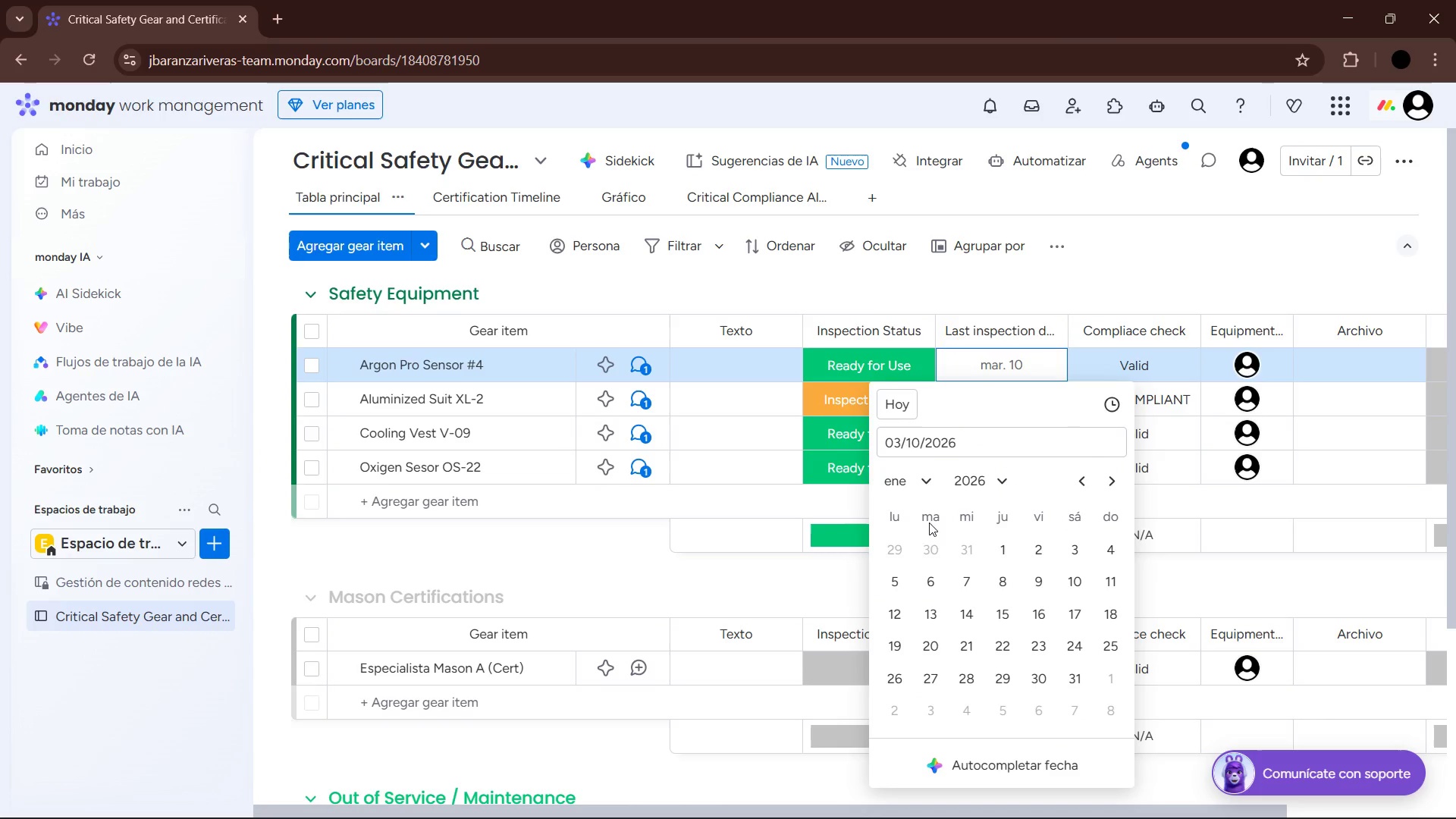 
double_click([974, 490])
 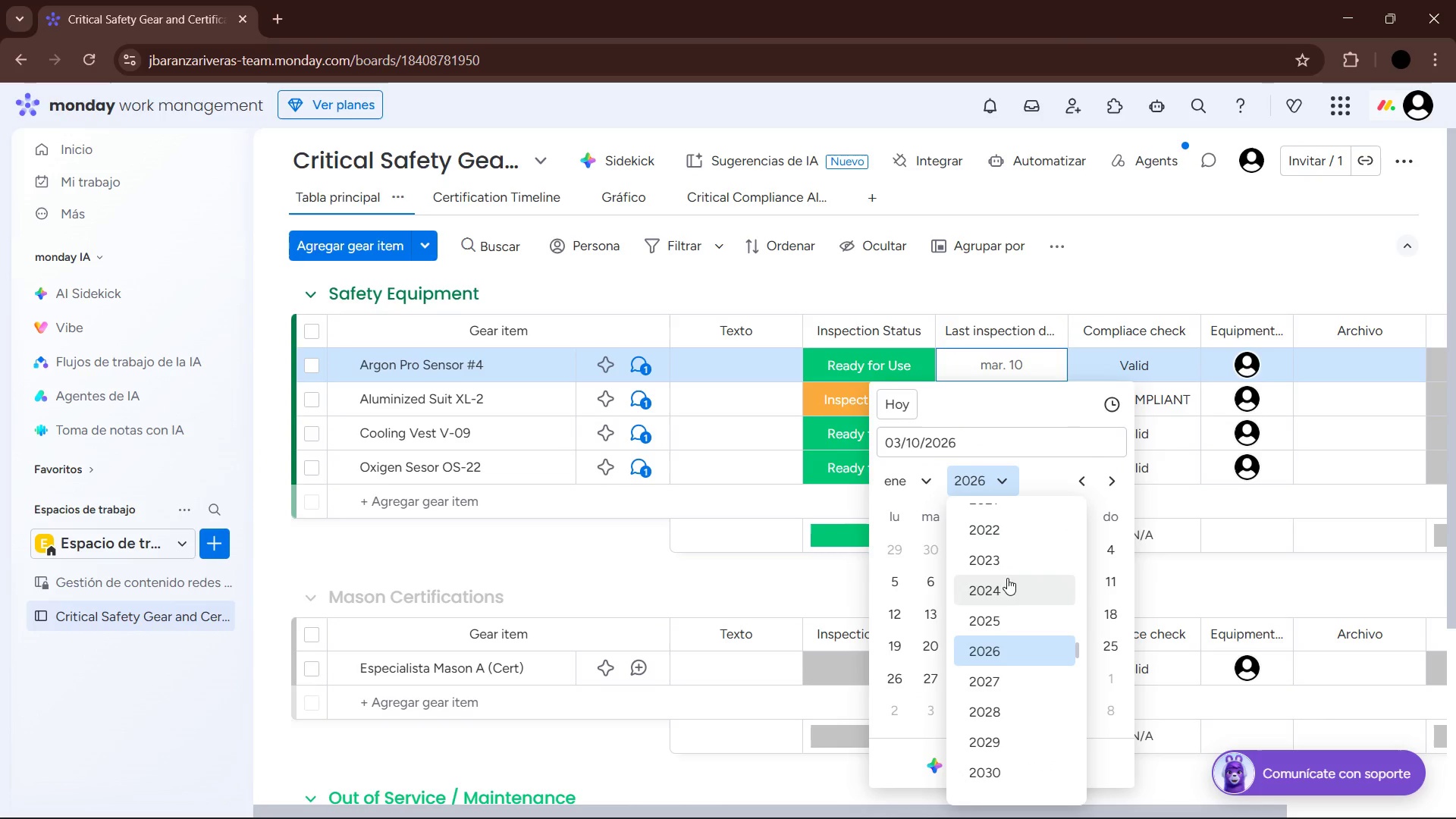 
left_click([1009, 622])
 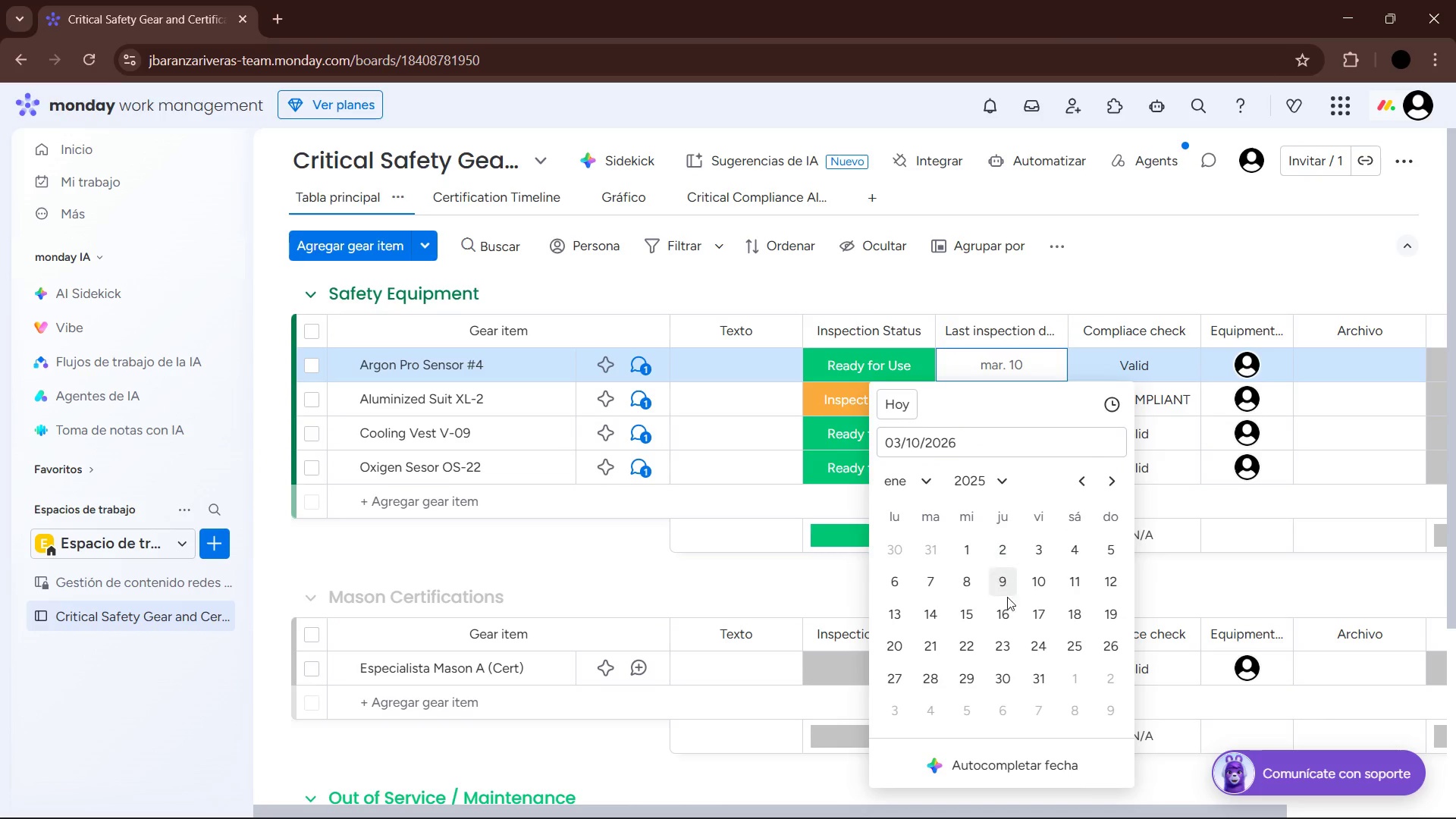 
left_click([1006, 589])
 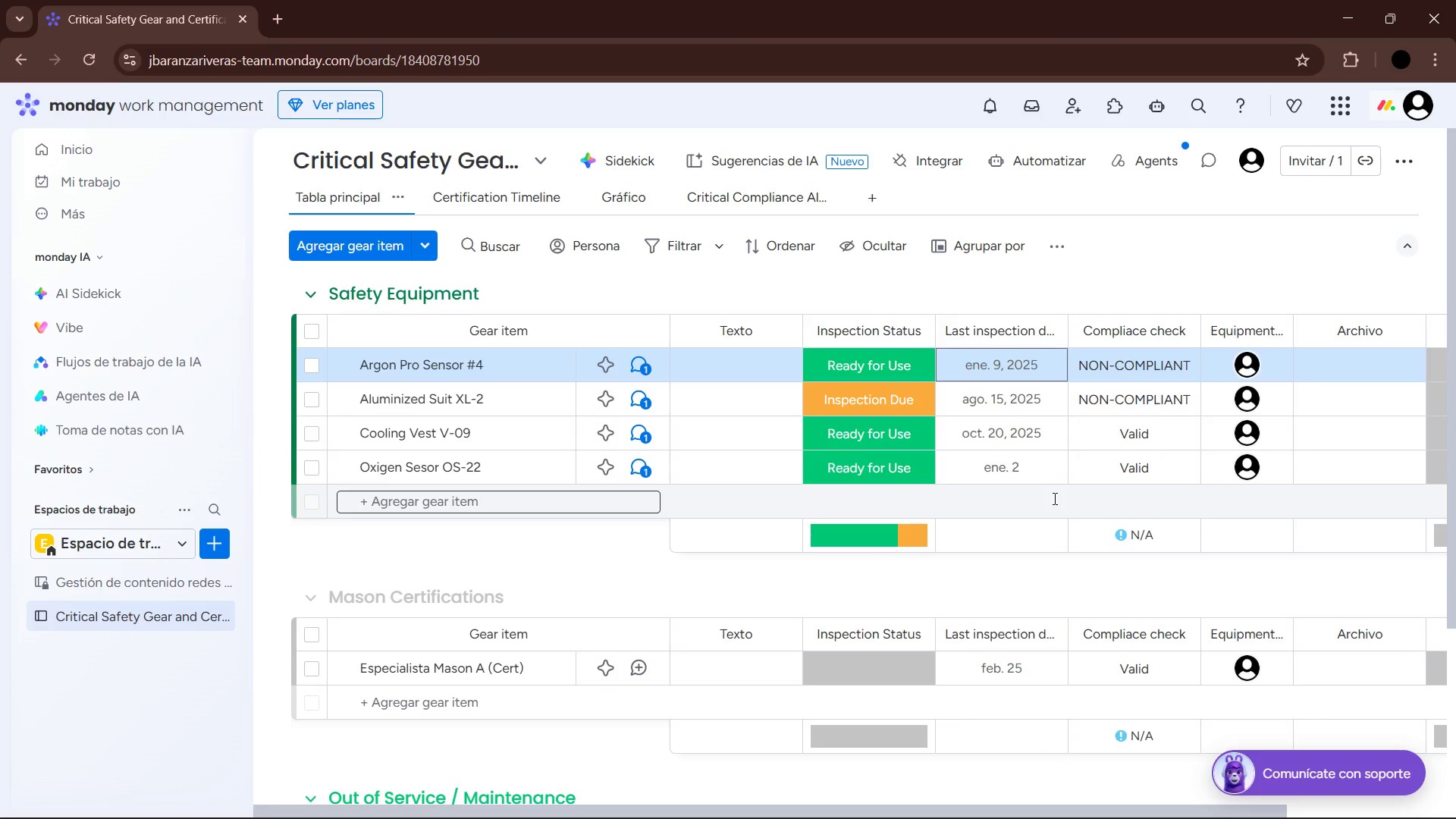 
left_click([1056, 509])
 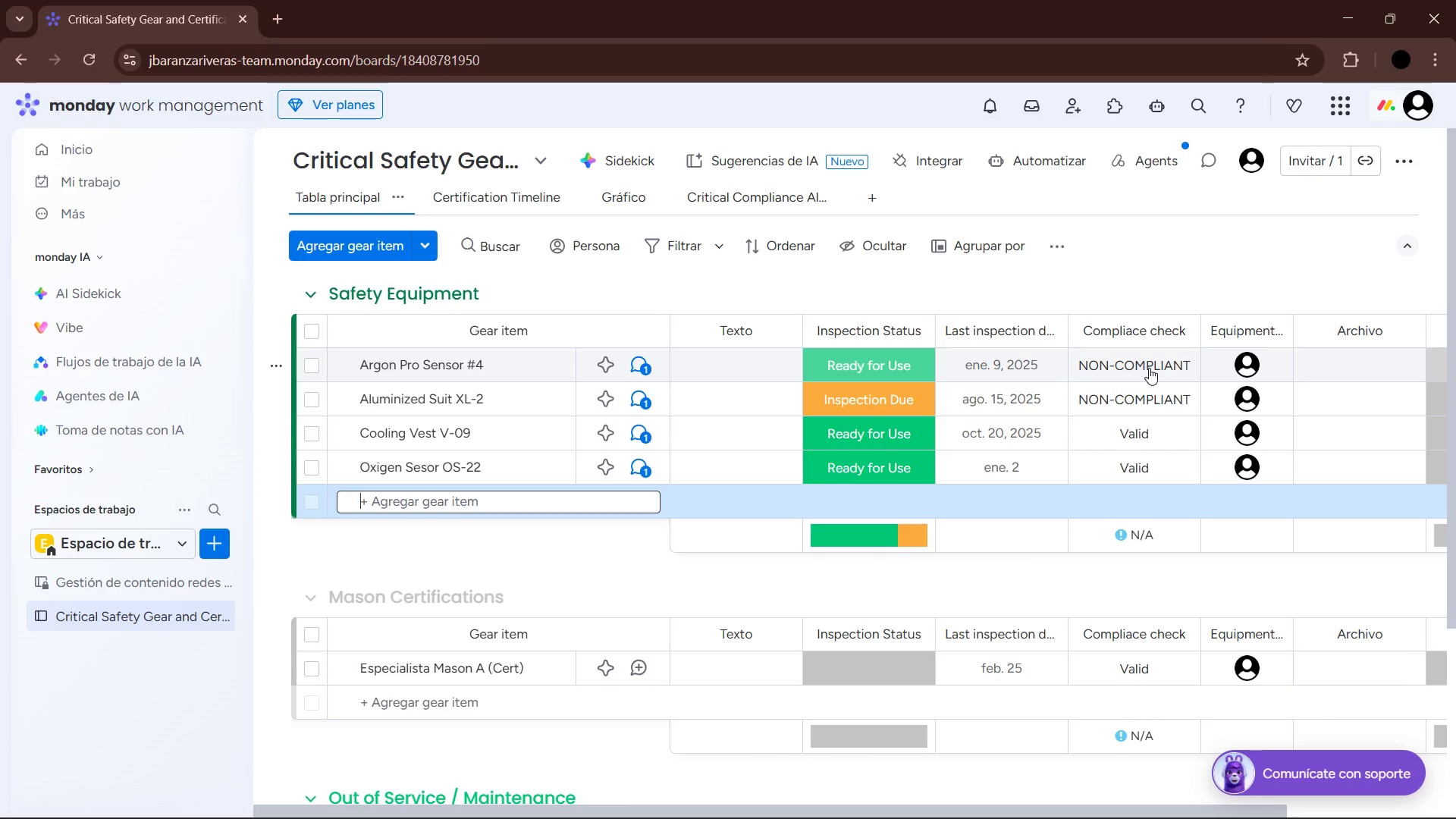 
wait(5.02)
 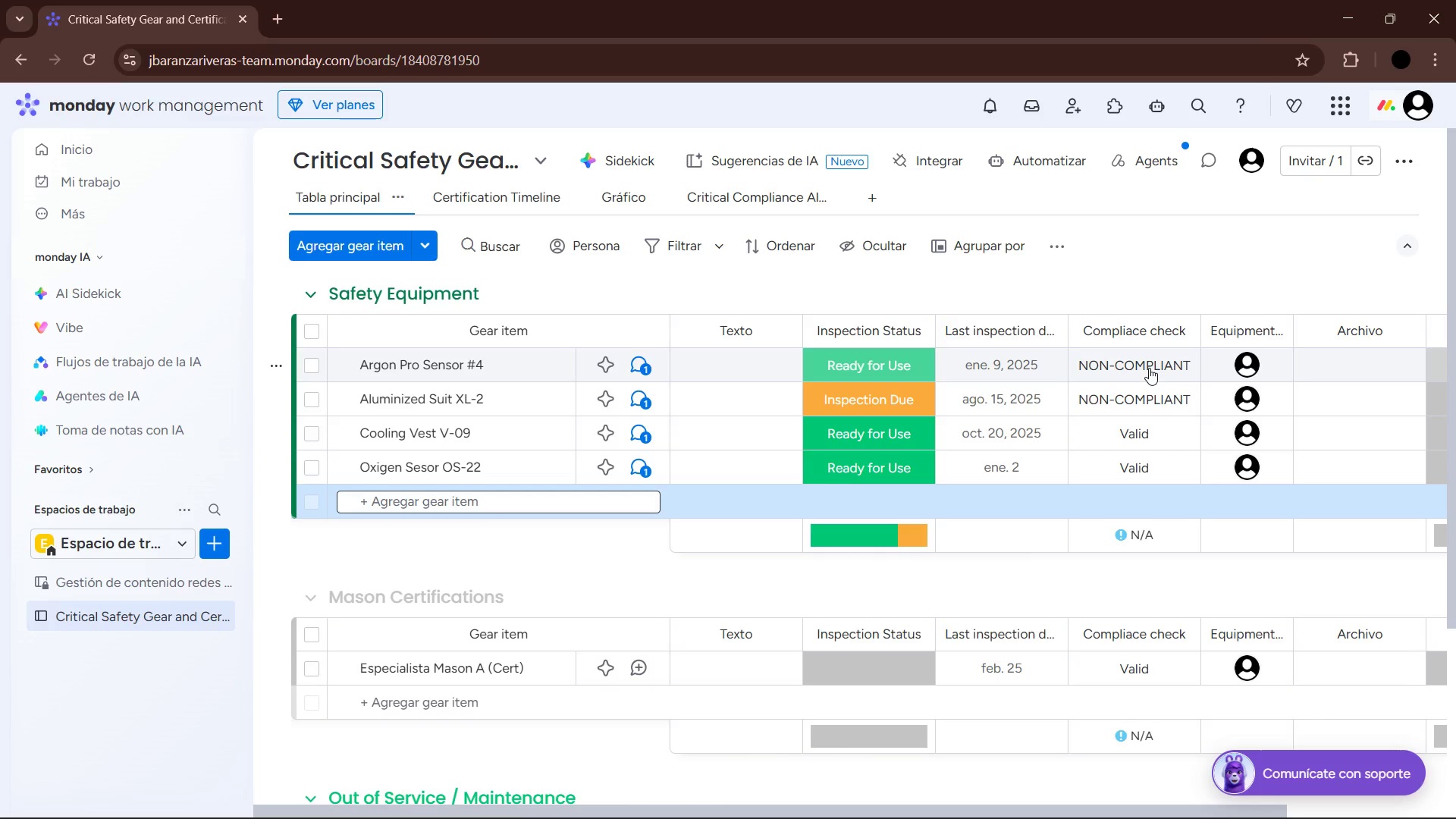 
left_click([866, 356])
 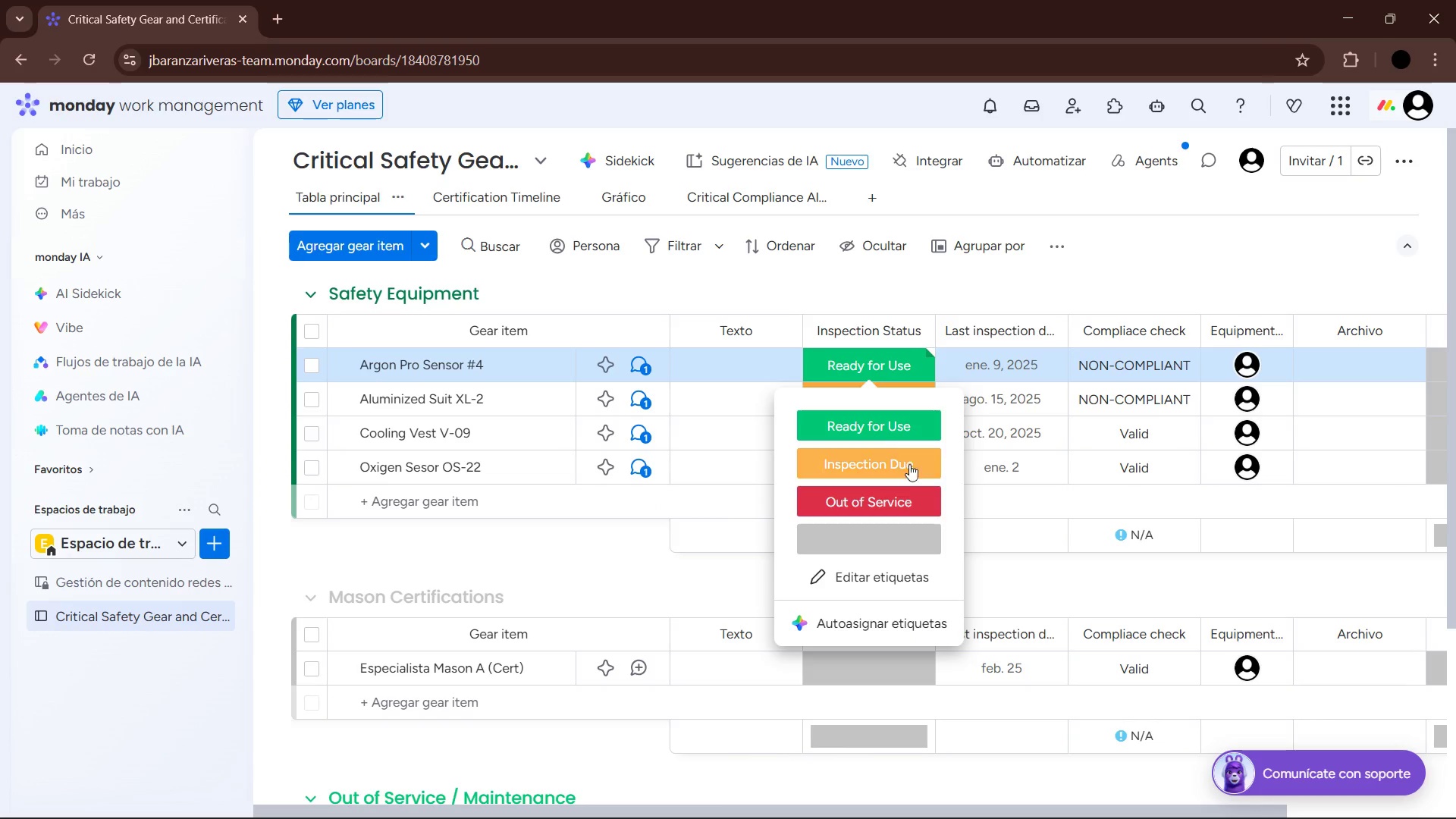 
left_click([904, 495])
 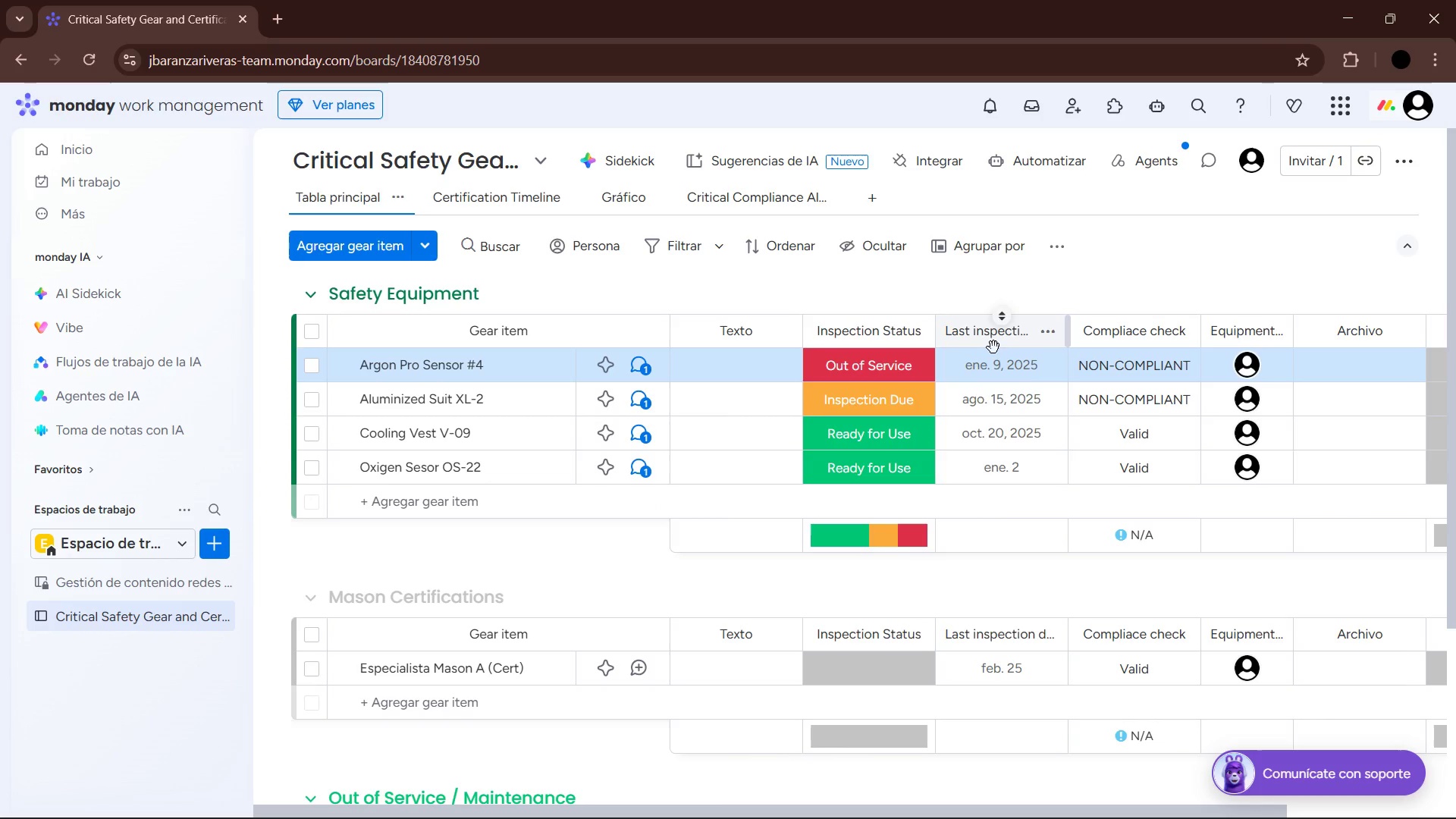 
mouse_move([962, 364])
 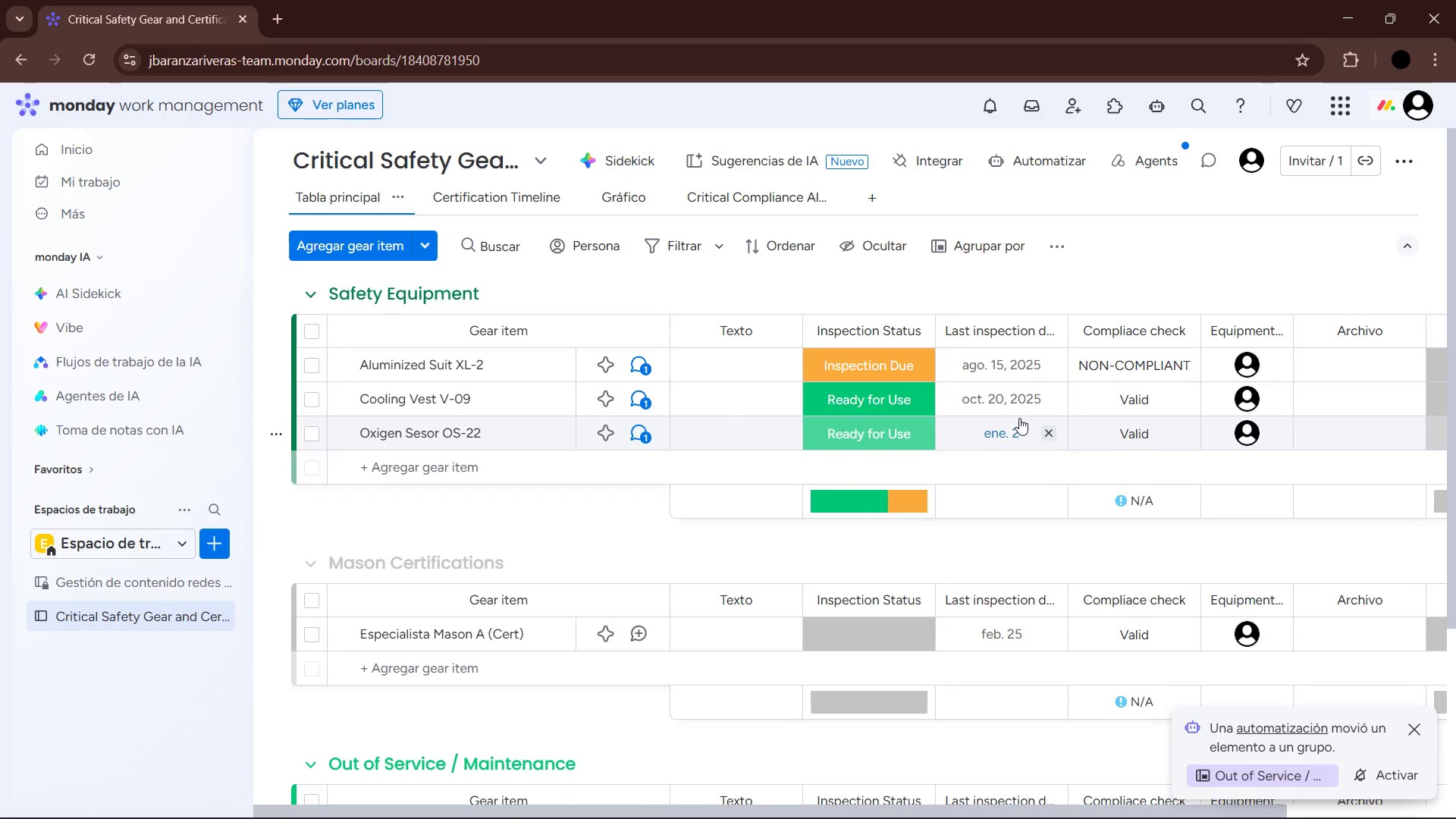 
wait(12.28)
 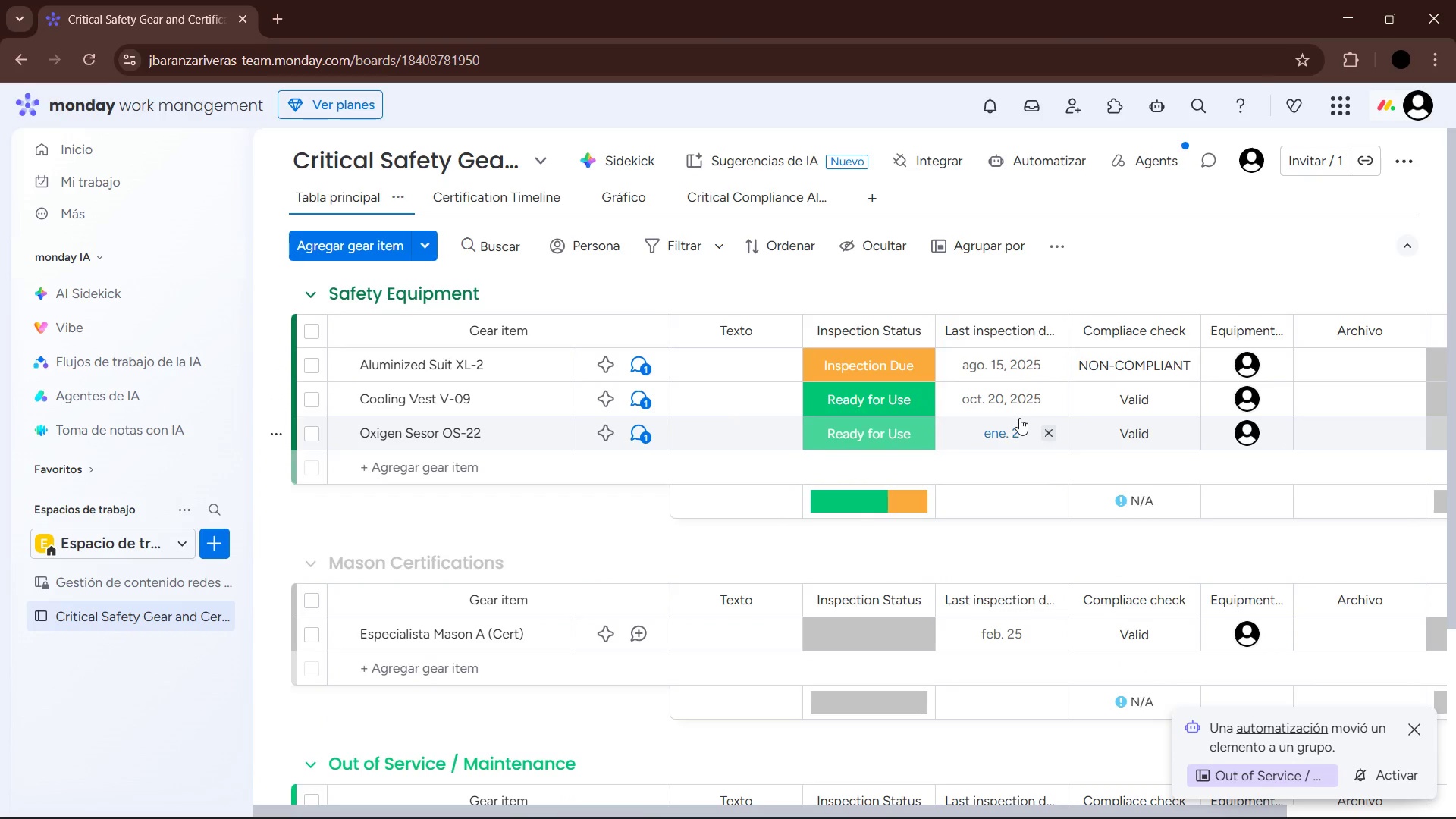 
left_click([1399, 168])
 